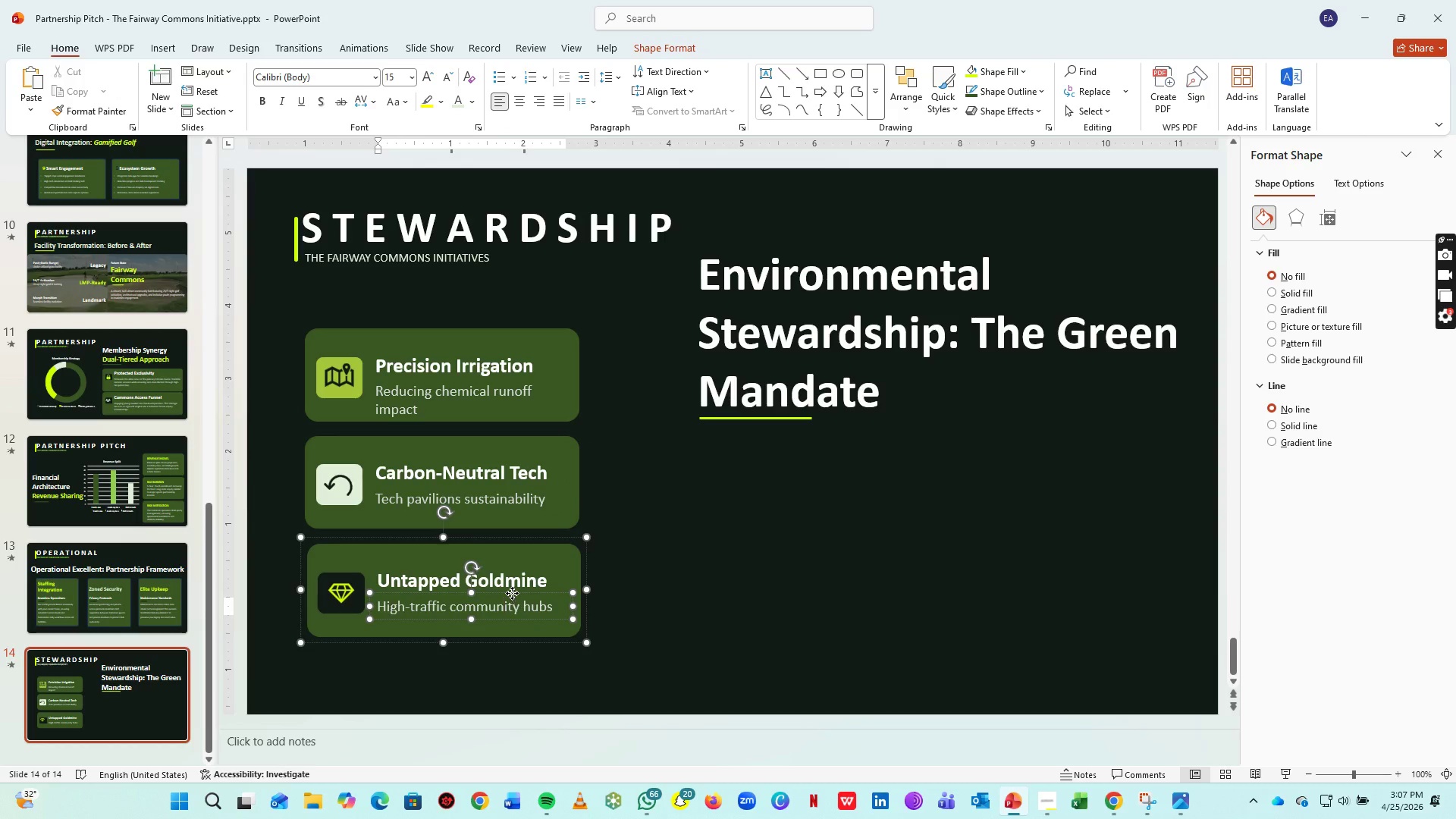 
left_click([512, 593])
 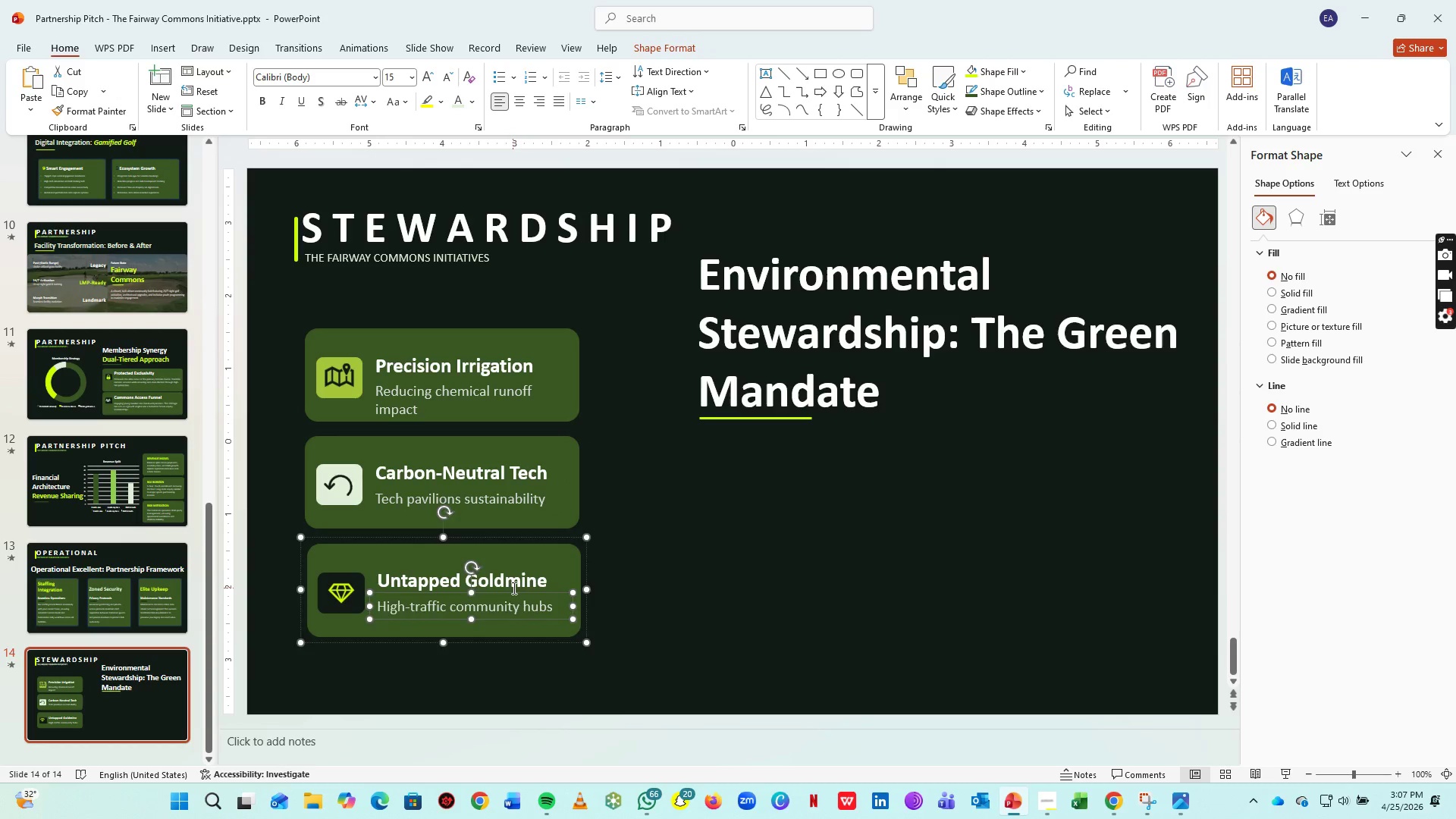 
key(Backspace)
 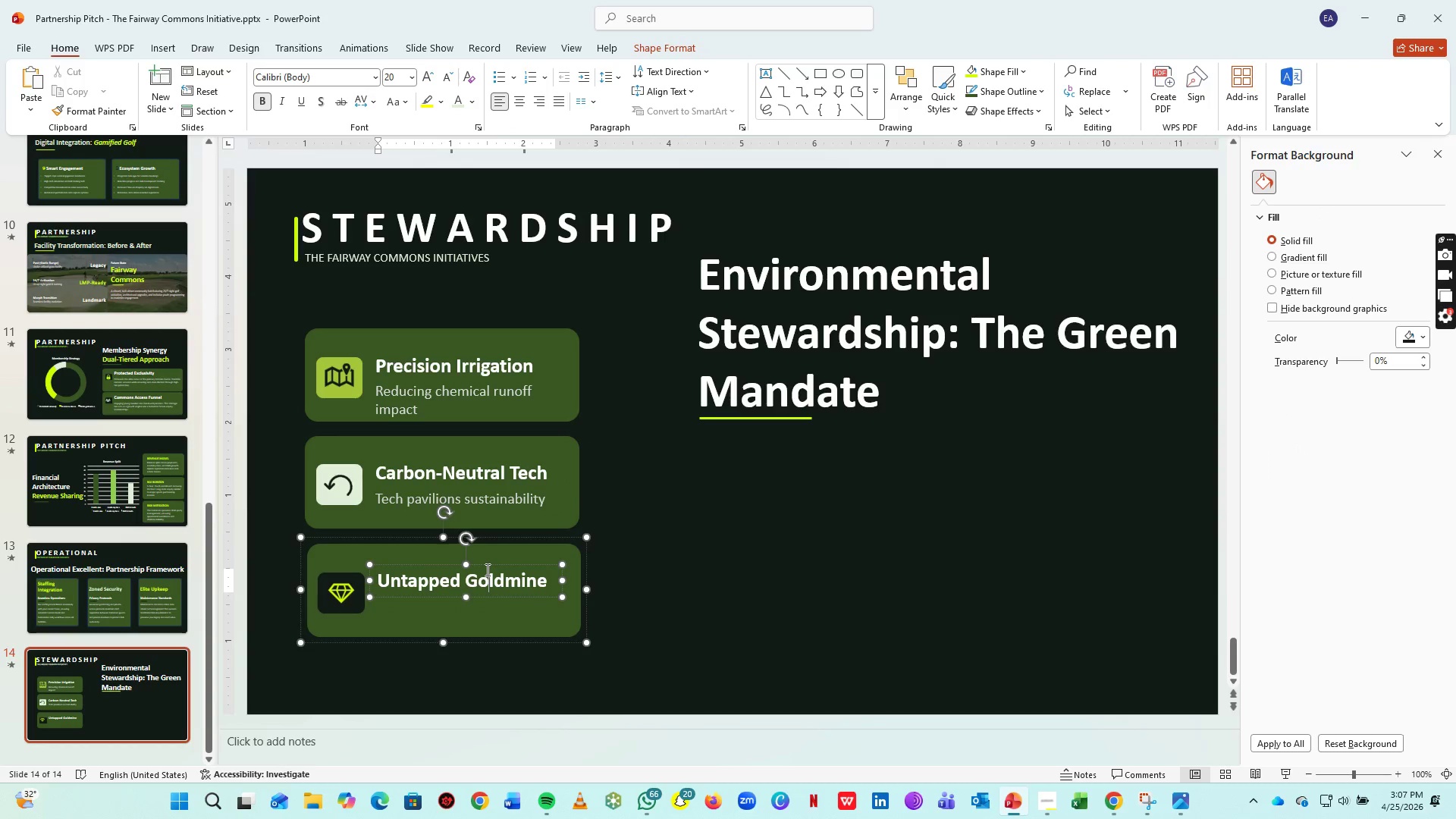 
key(Control+A)
 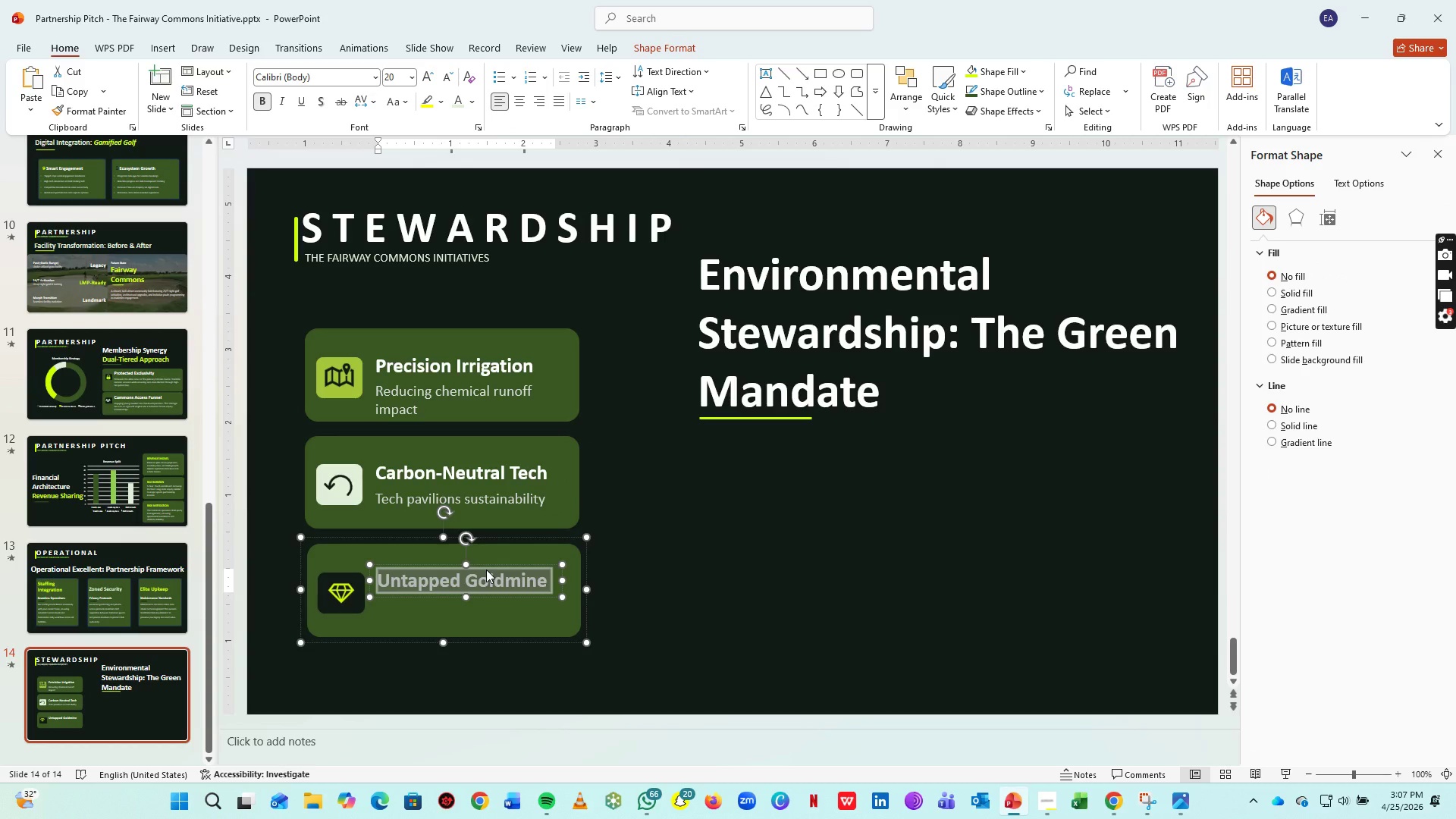 
type(Eco=)
key(Backspace)
type(0)
key(Backspace)
type(-Excellence)
 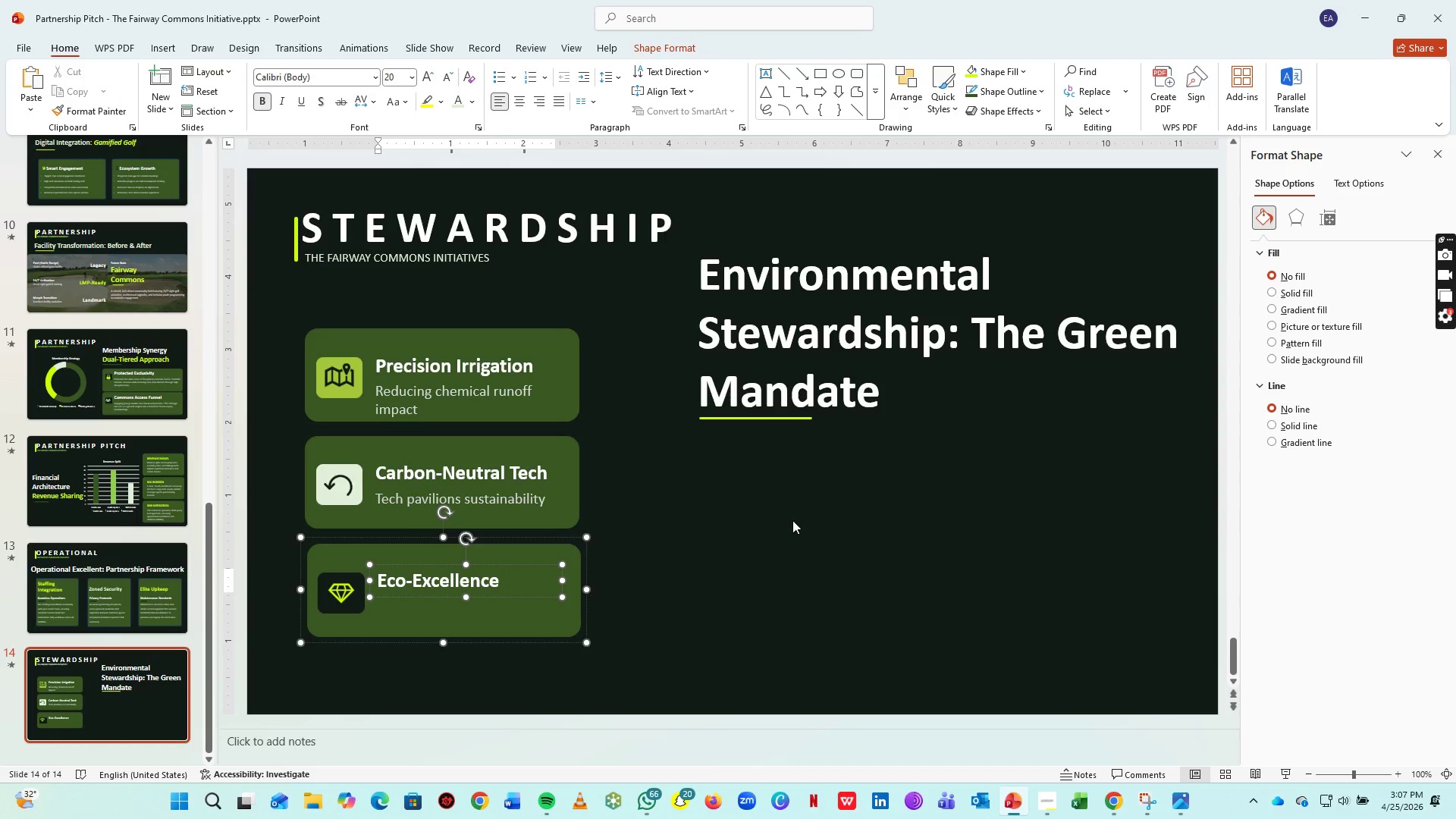 
left_click([626, 300])
 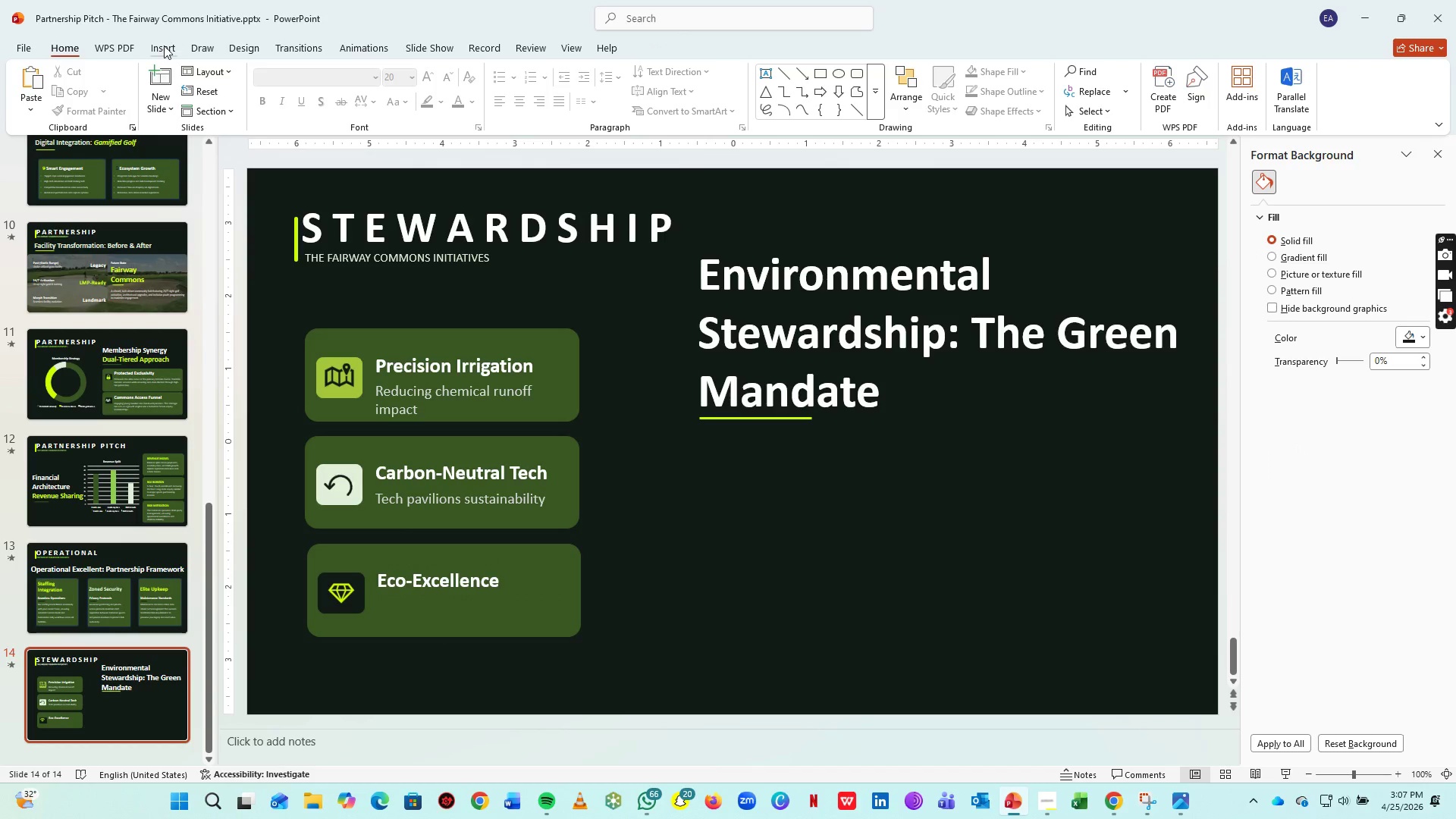 
left_click([164, 46])
 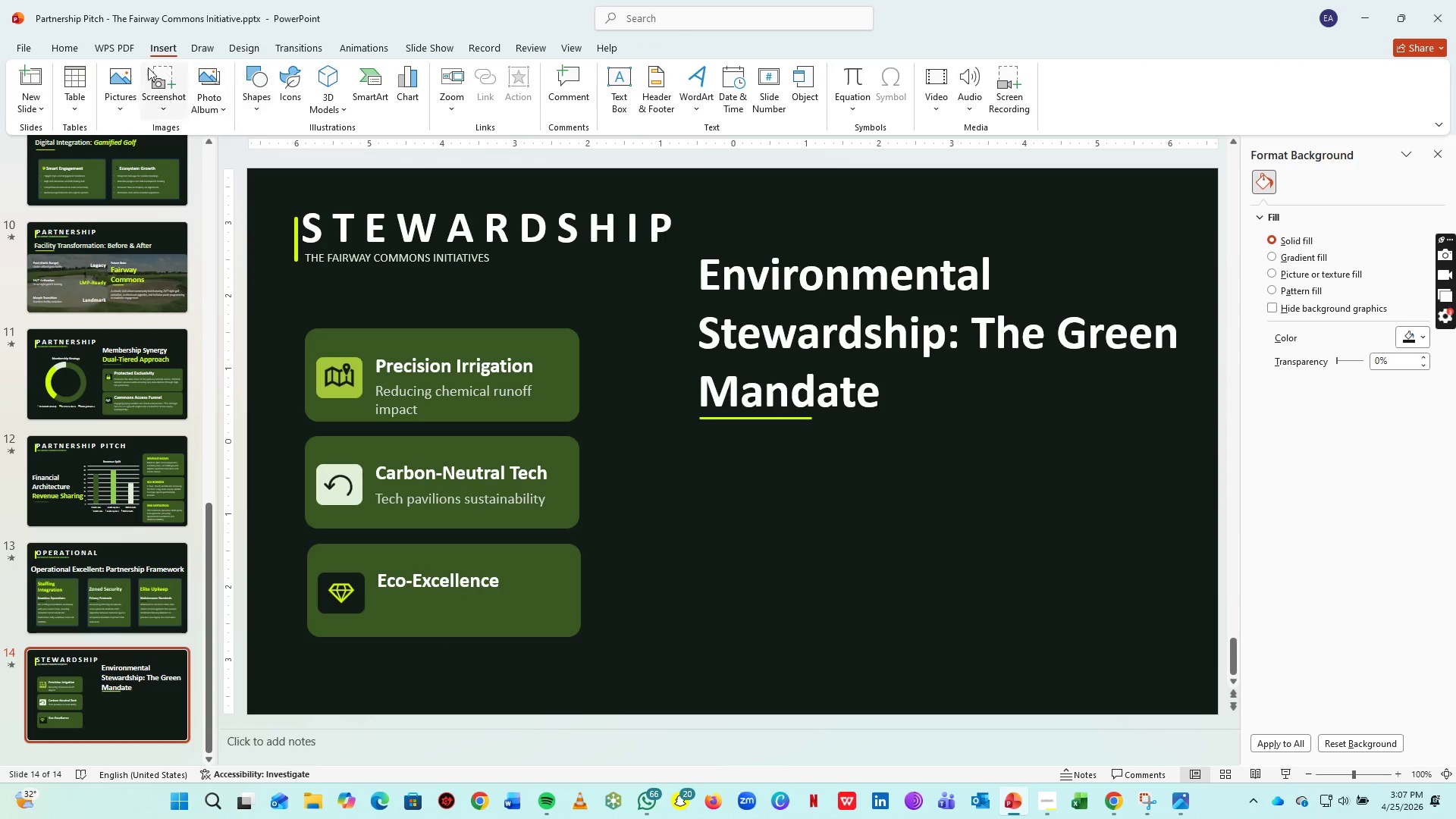 
left_click([124, 72])
 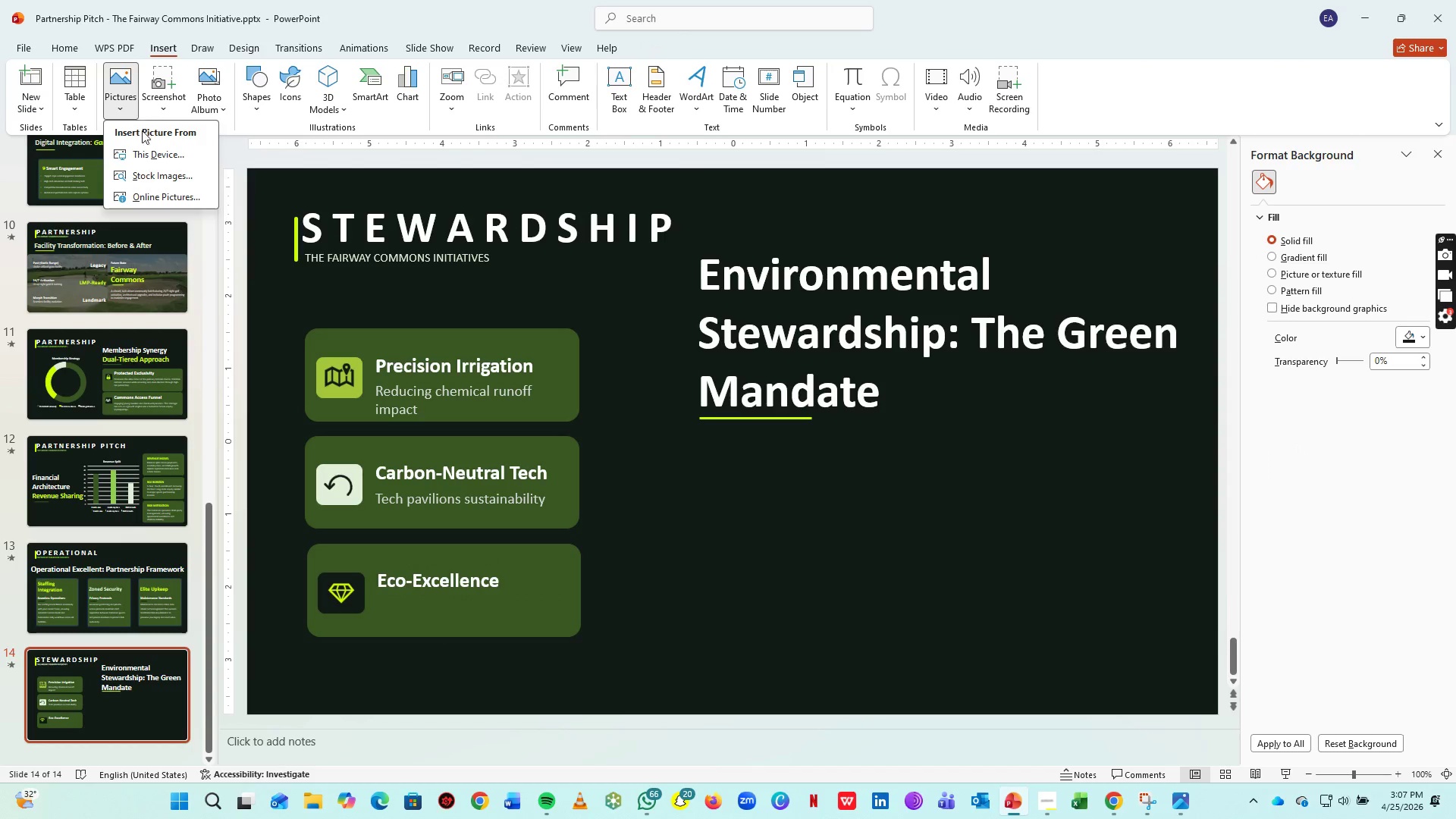 
left_click([150, 146])
 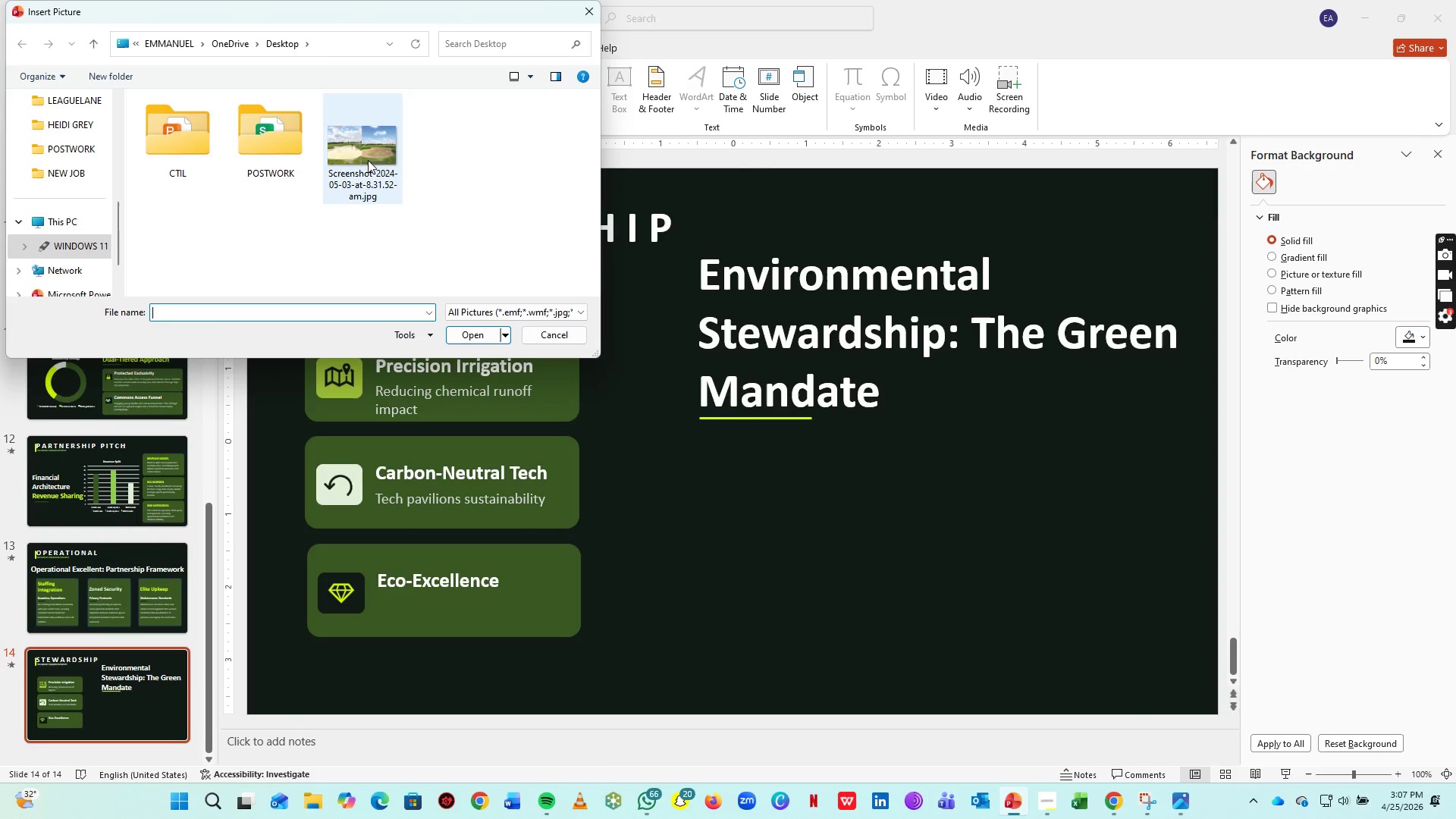 
scroll: coordinate [61, 180], scroll_direction: up, amount: 5.0
 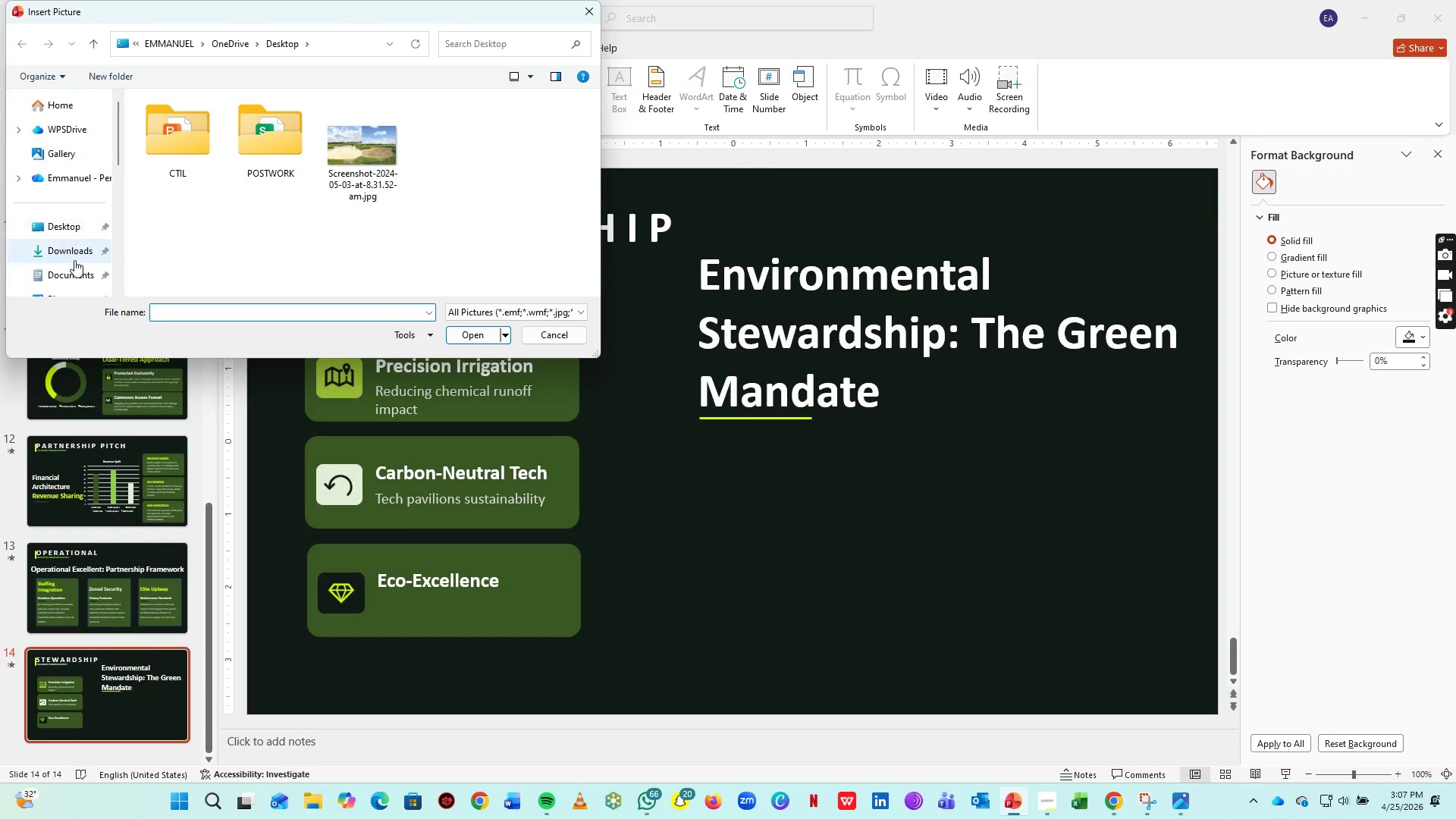 
left_click([74, 259])
 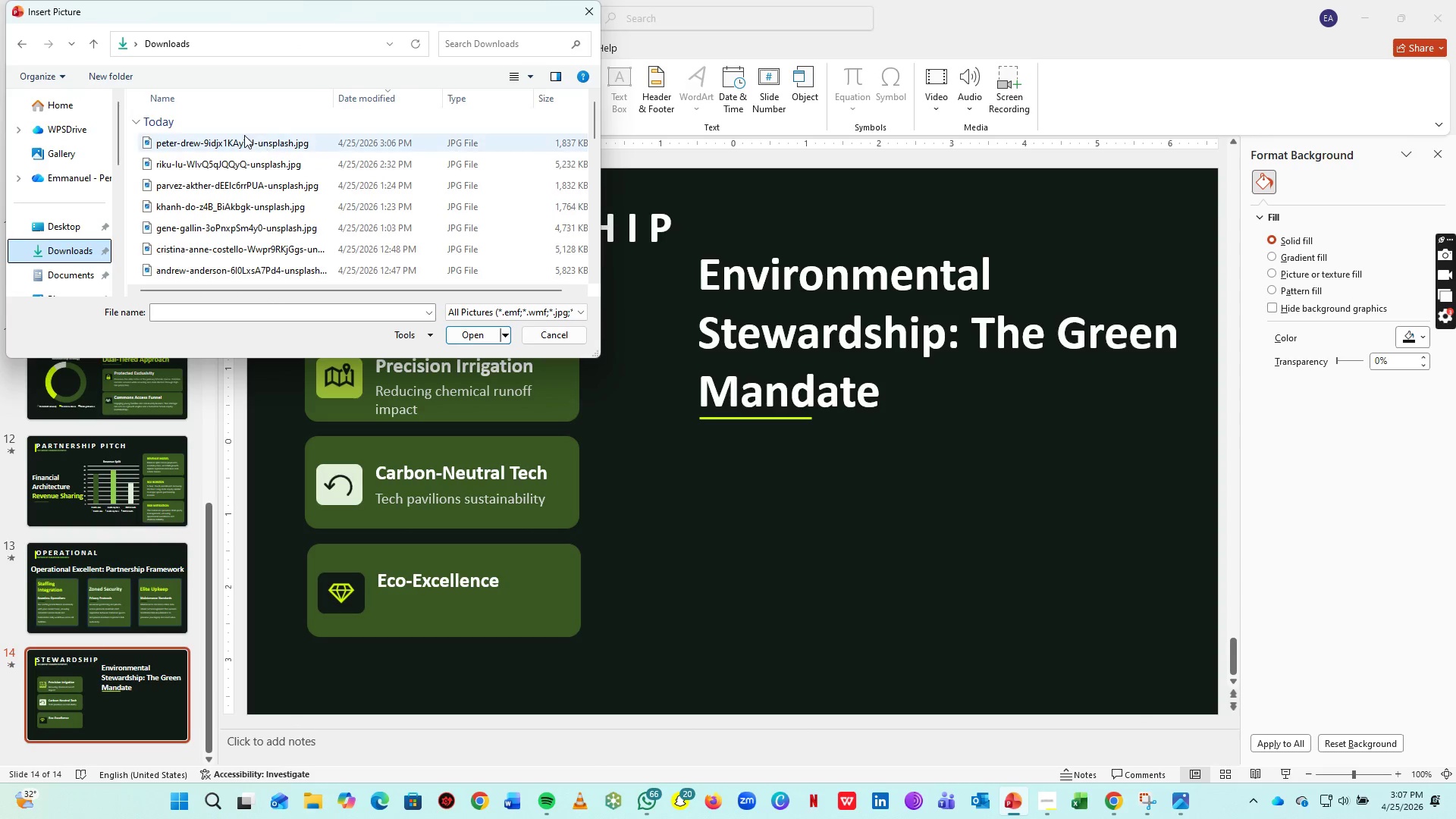 
left_click([244, 135])
 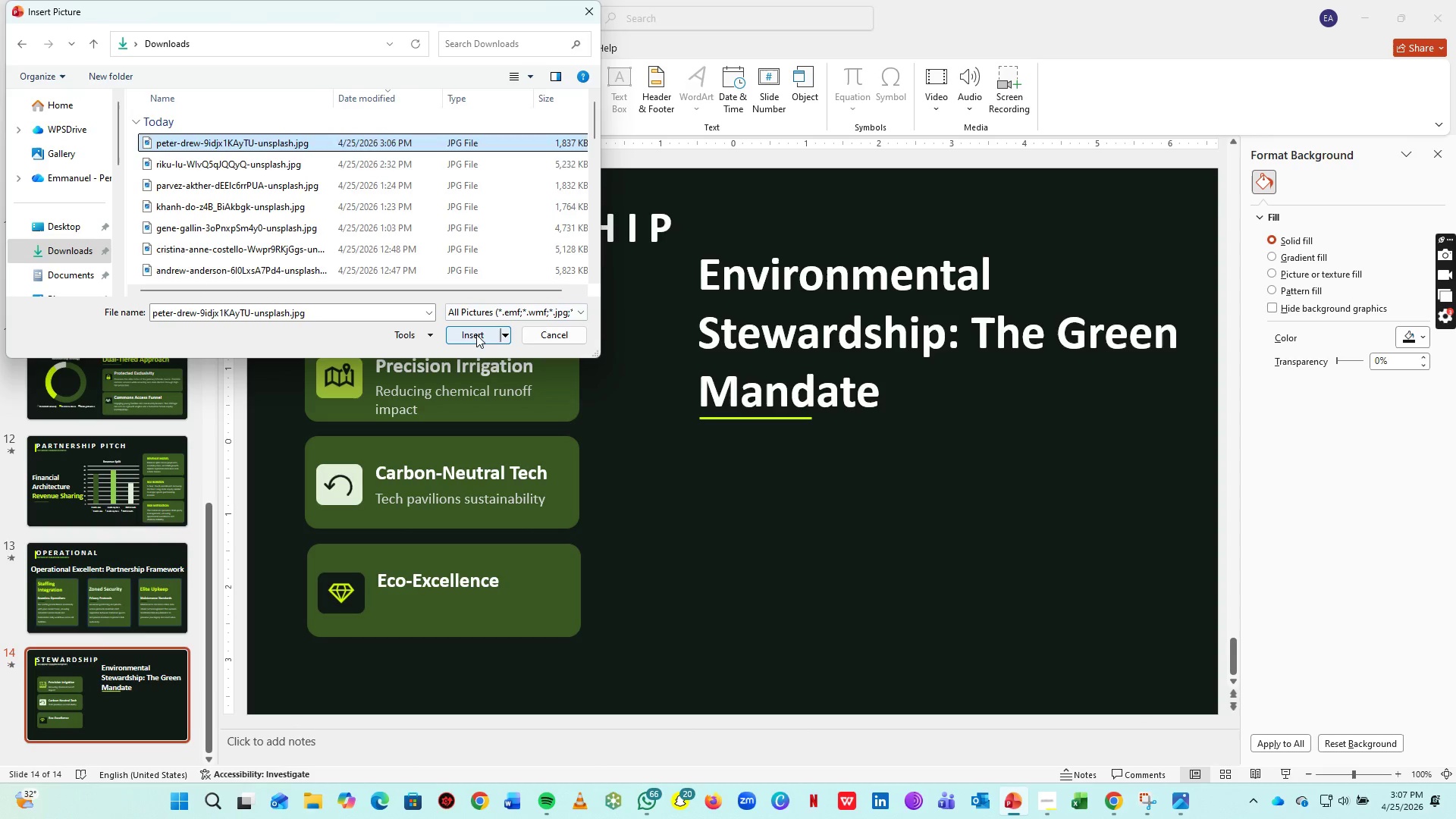 
left_click([476, 334])
 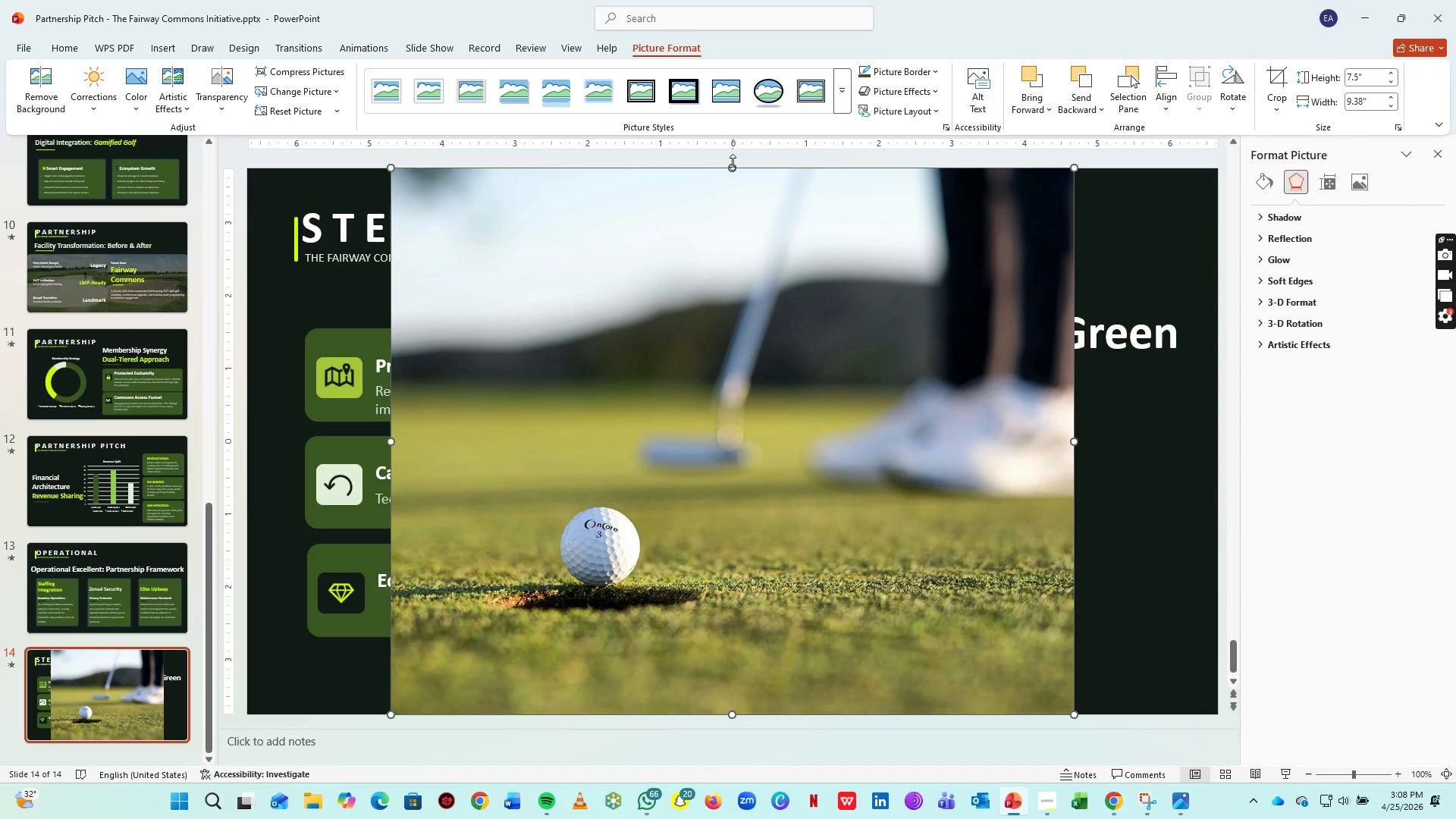 
wait(5.36)
 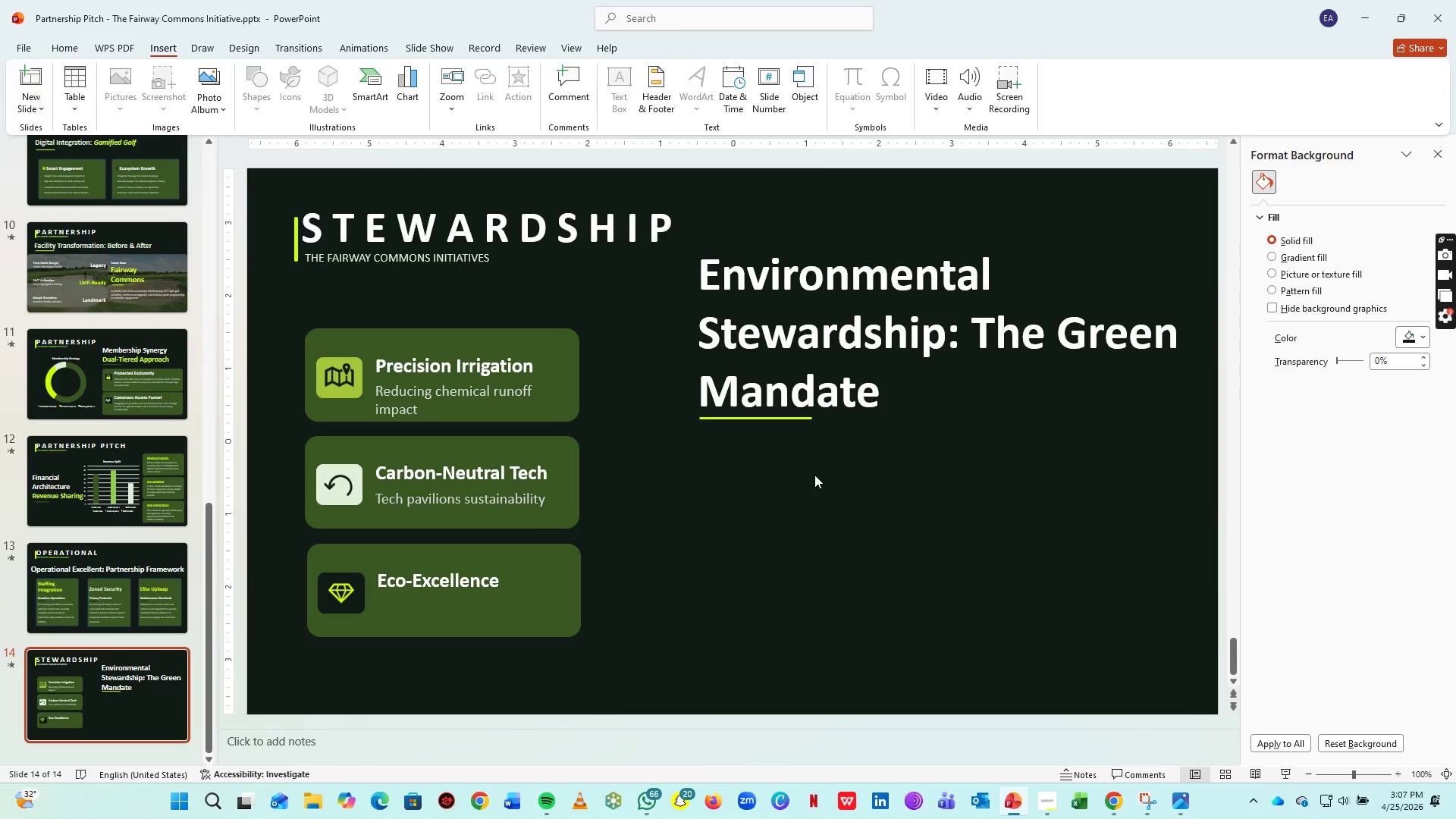 
left_click_drag(start_coordinate=[1075, 167], to_coordinate=[891, 598])
 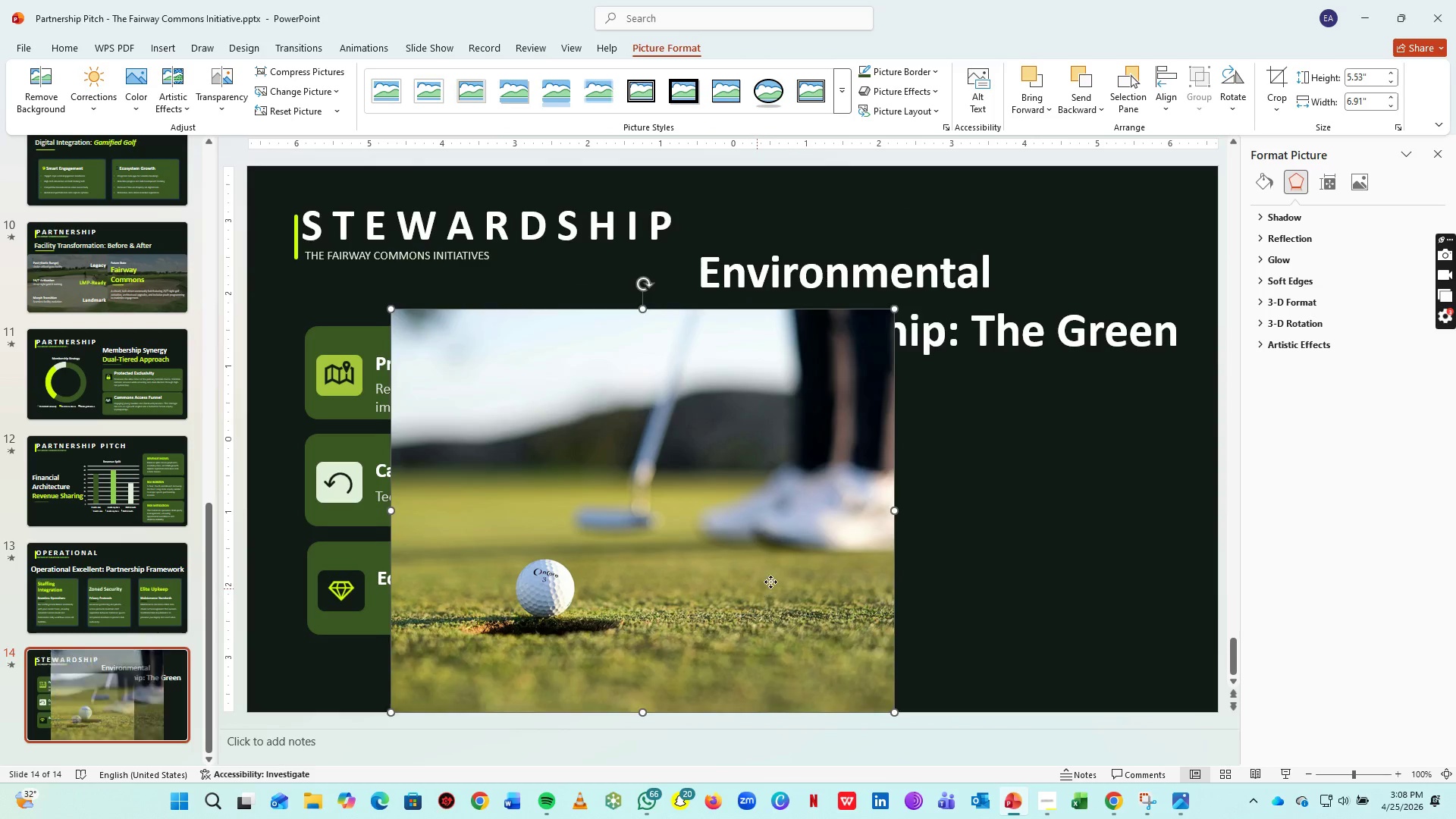 
left_click_drag(start_coordinate=[757, 588], to_coordinate=[1052, 579])
 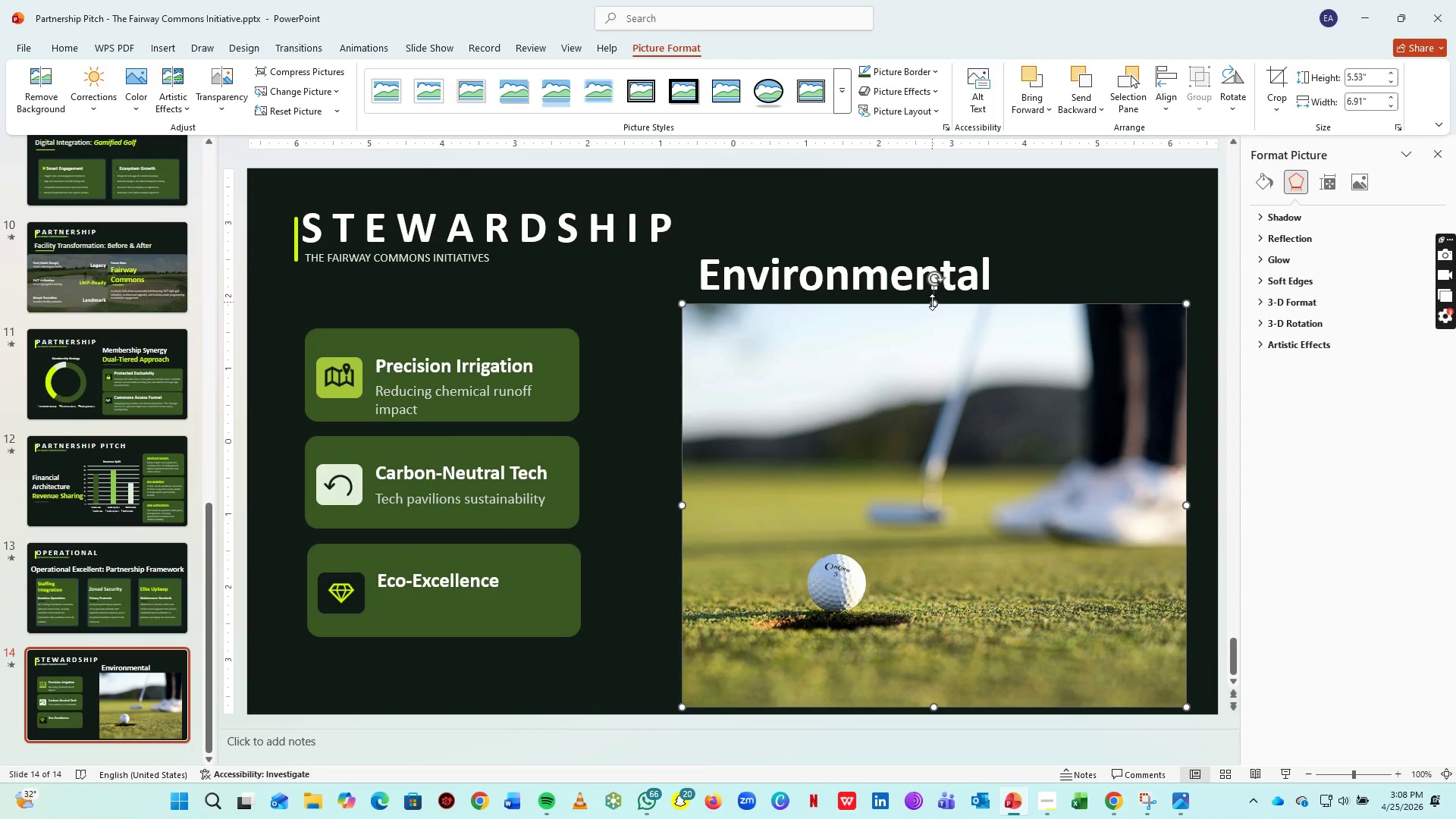 
left_click_drag(start_coordinate=[933, 302], to_coordinate=[942, 457])
 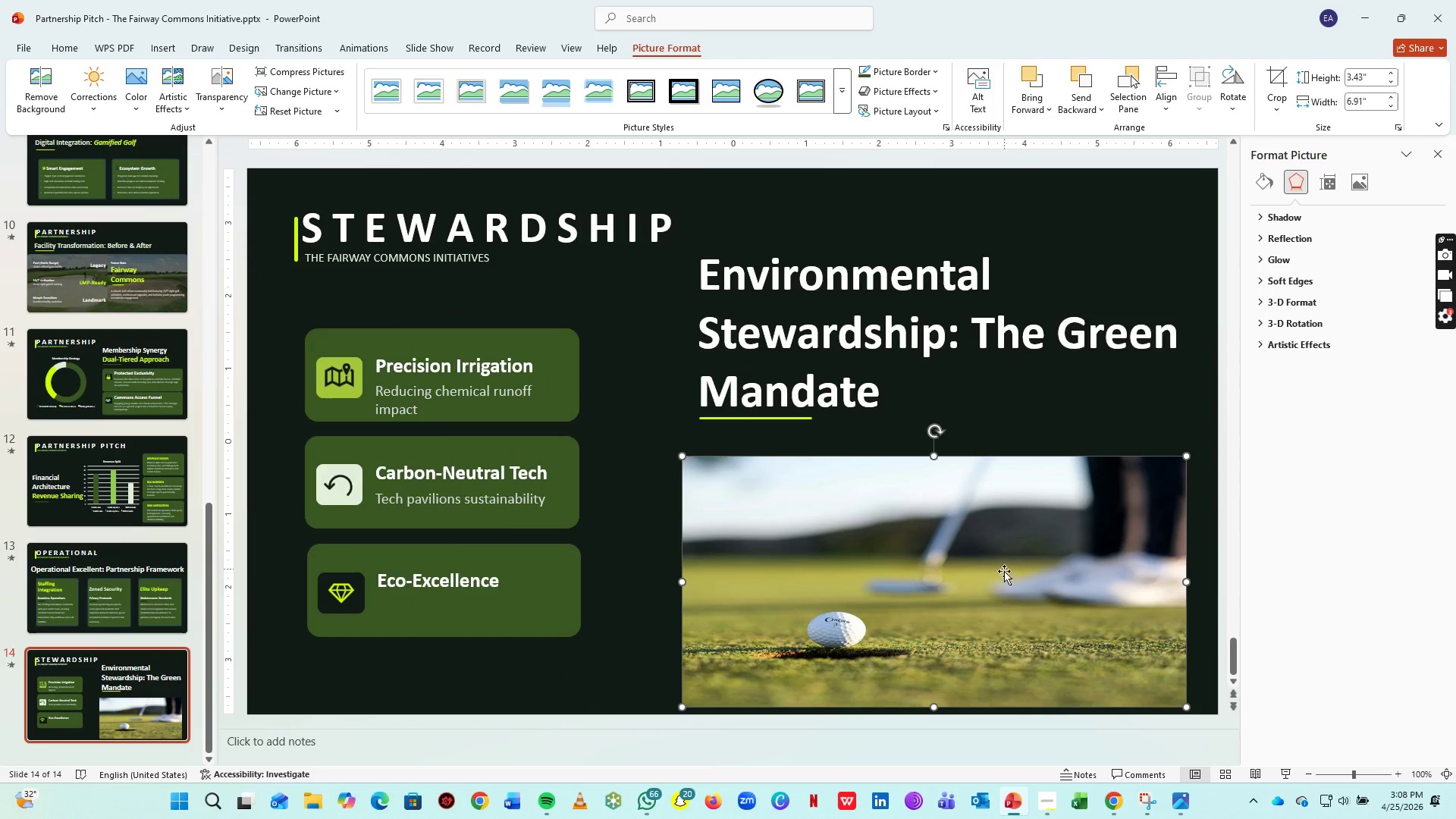 
left_click_drag(start_coordinate=[1000, 575], to_coordinate=[1016, 547])
 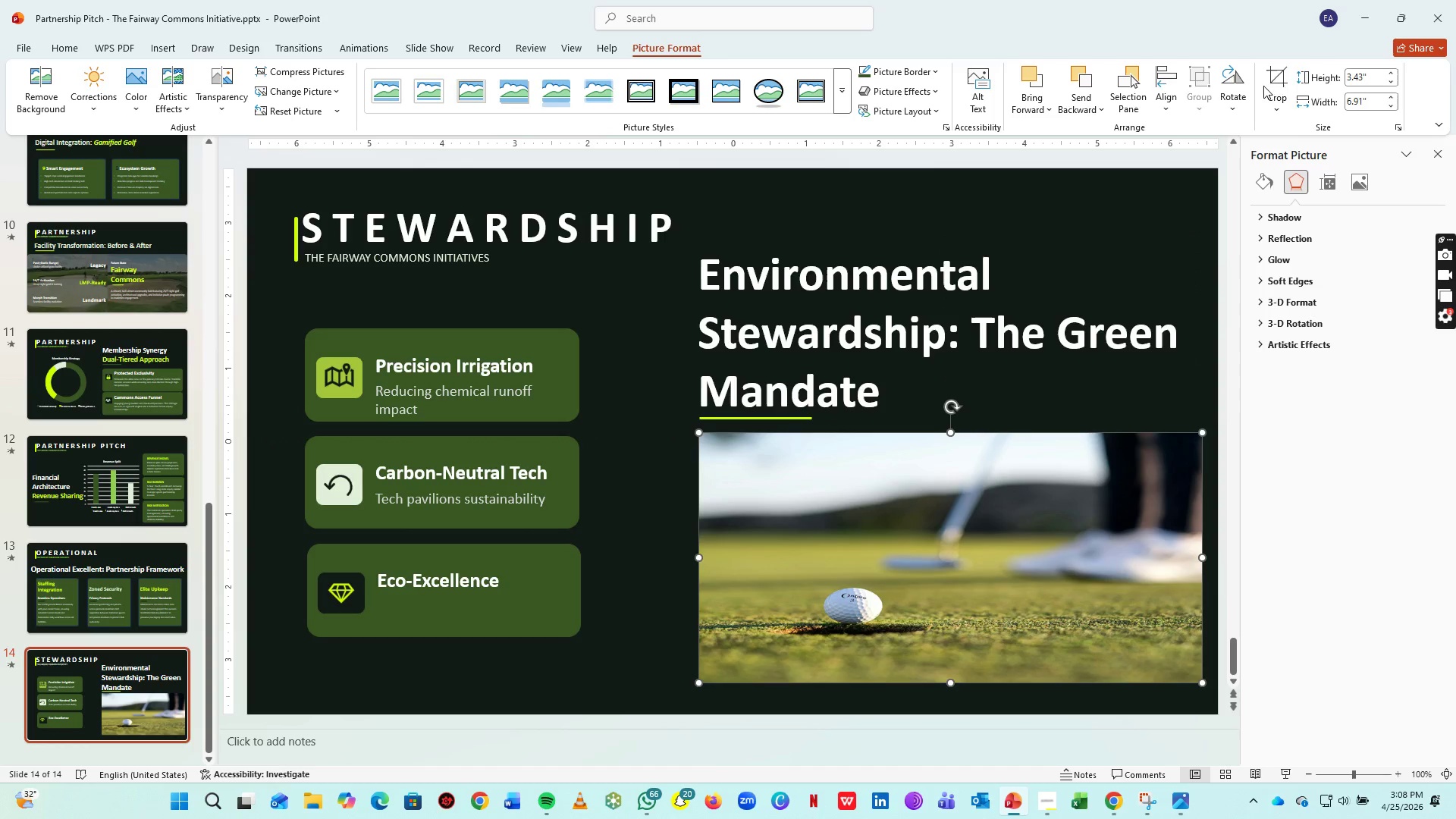 
left_click([1278, 80])
 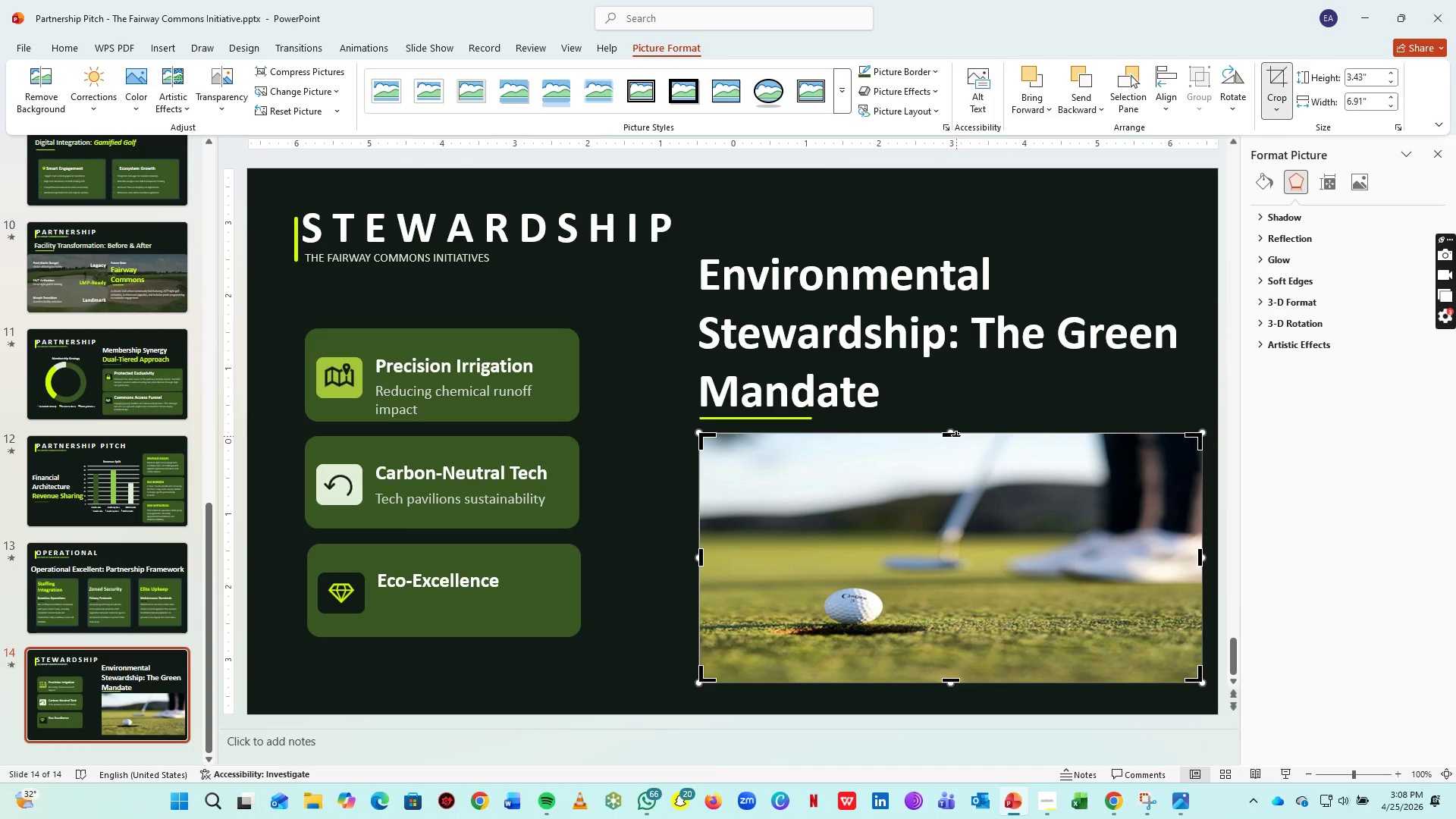 
left_click_drag(start_coordinate=[956, 436], to_coordinate=[954, 493])
 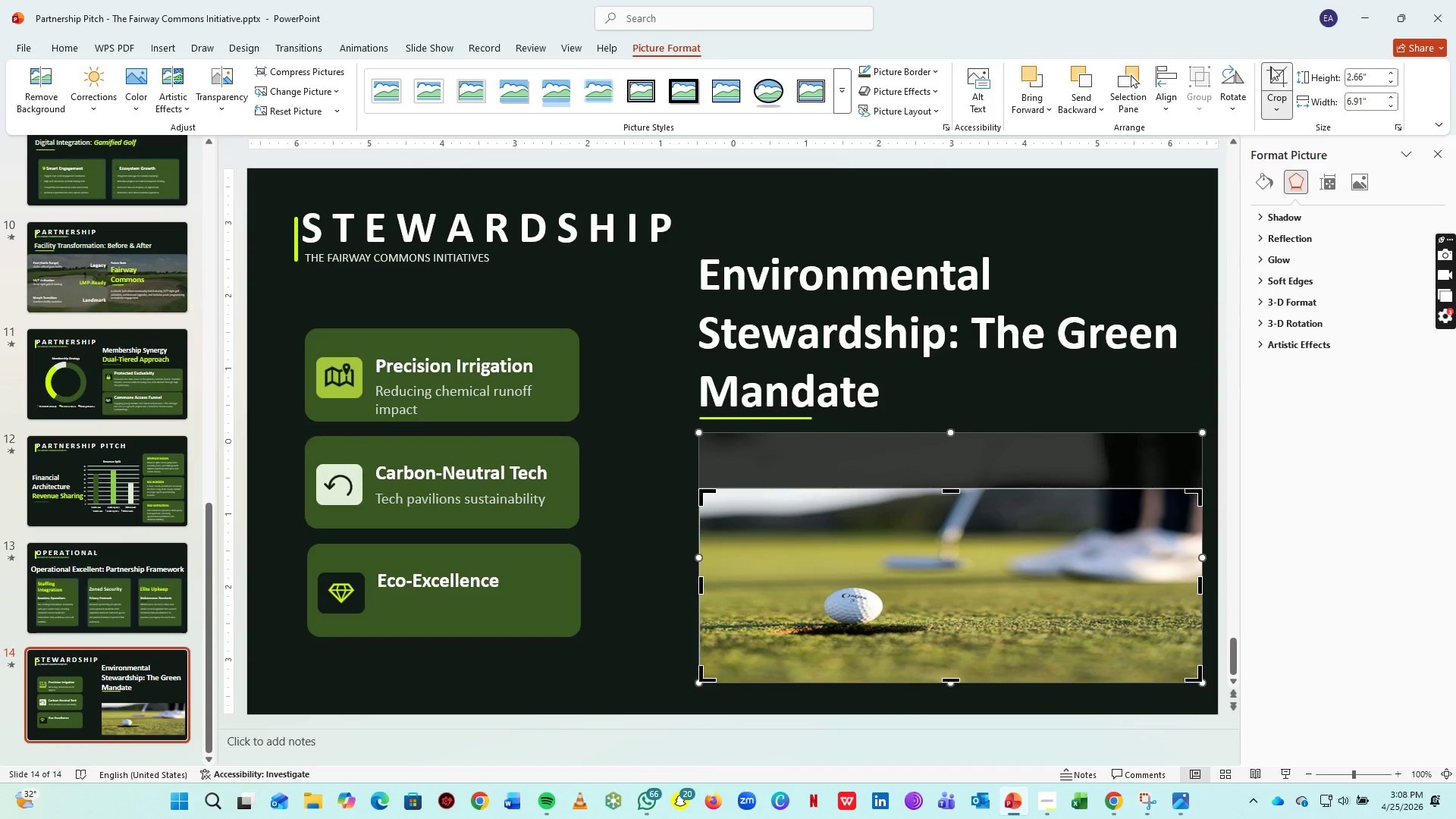 
left_click([1279, 75])
 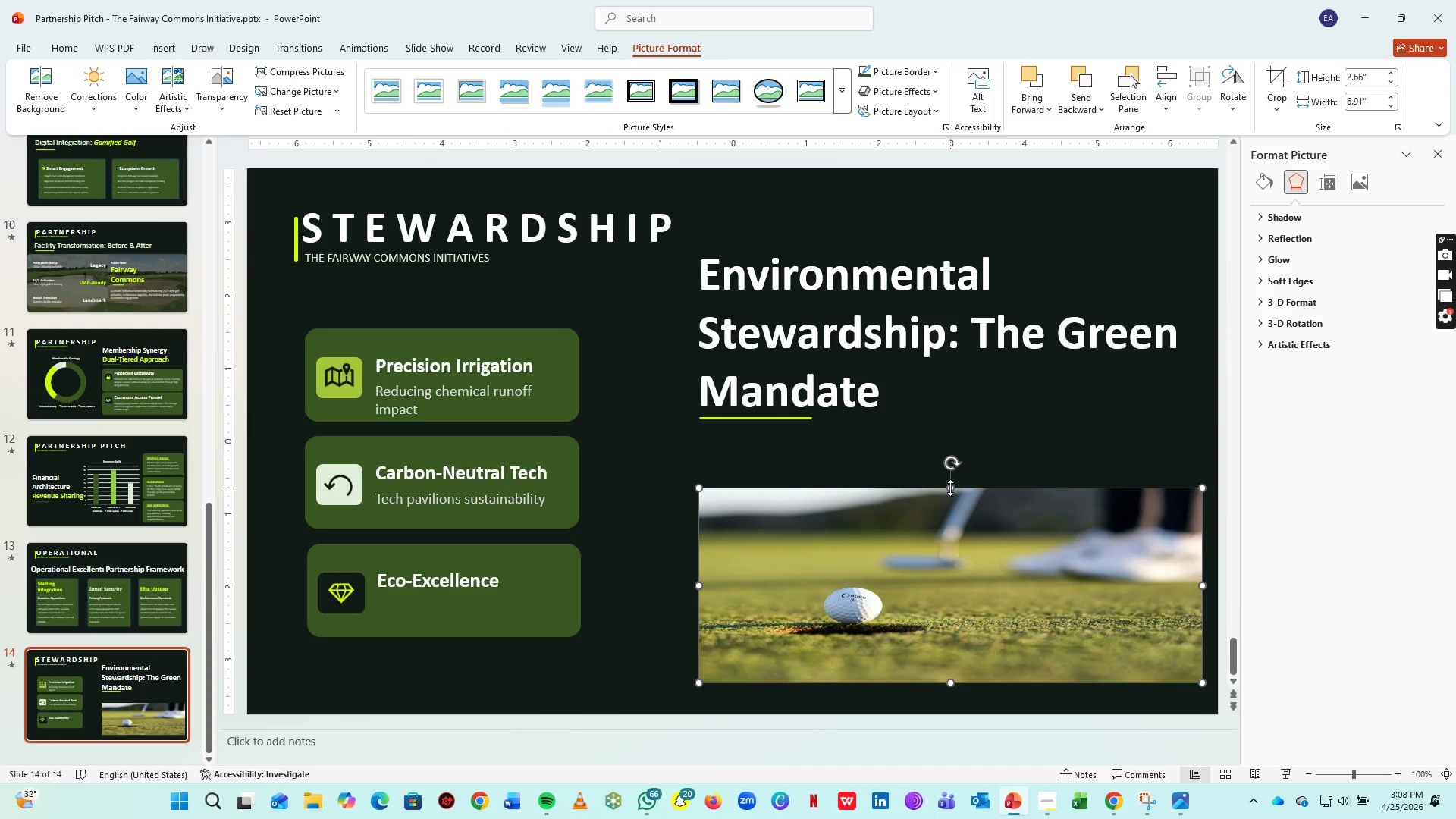 
left_click_drag(start_coordinate=[950, 488], to_coordinate=[952, 417])
 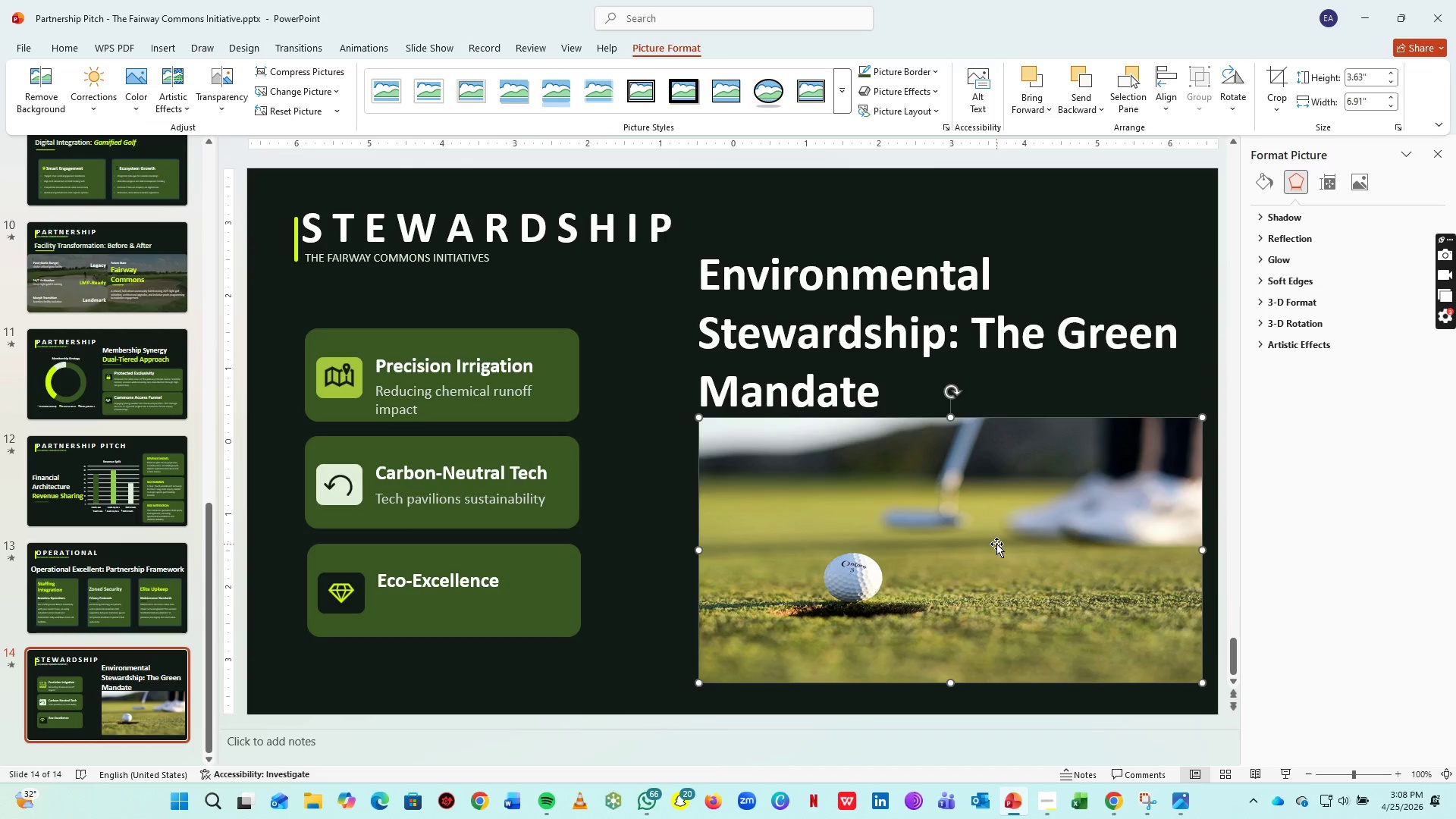 
left_click_drag(start_coordinate=[996, 544], to_coordinate=[994, 556])
 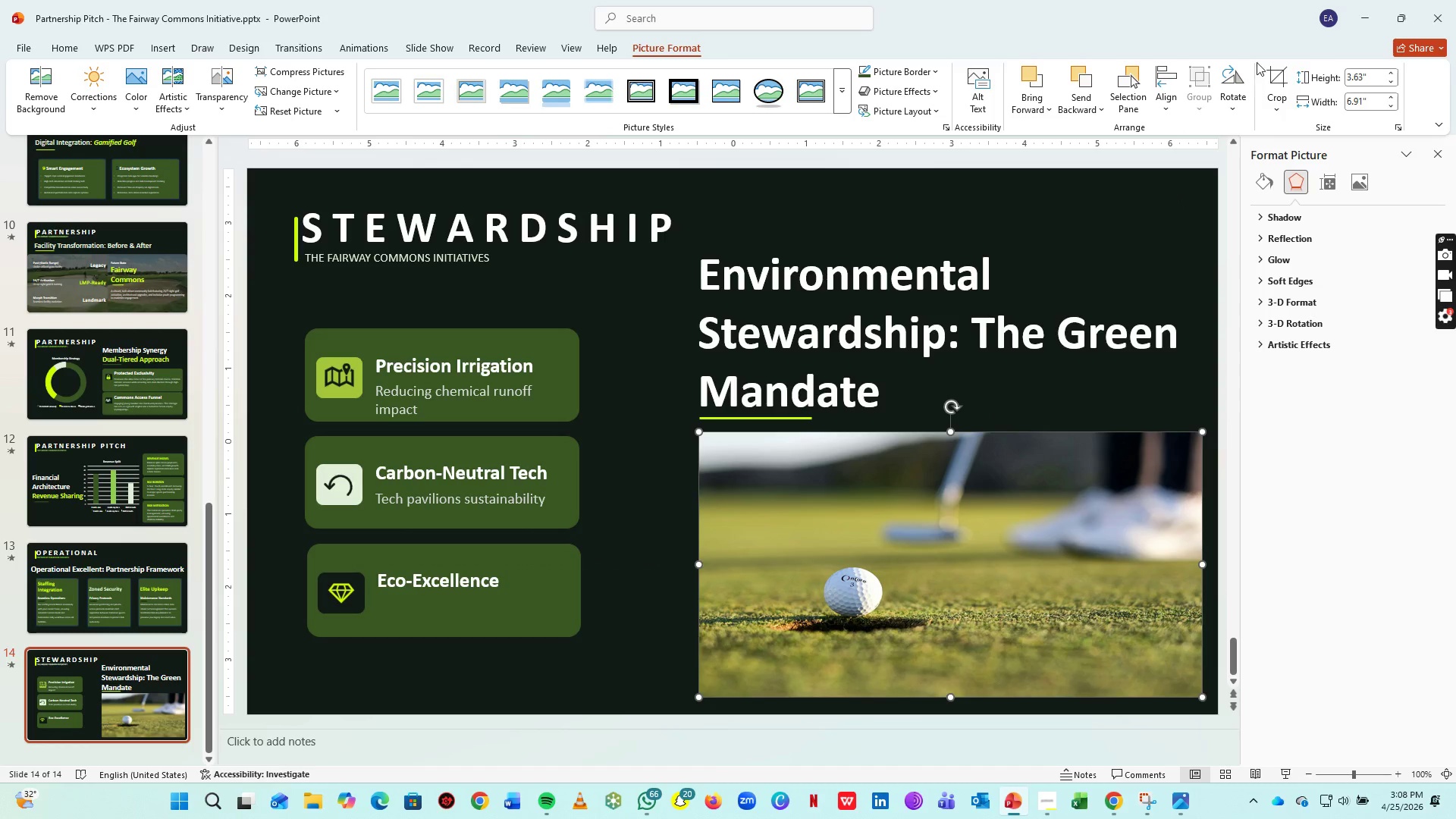 
left_click([1278, 87])
 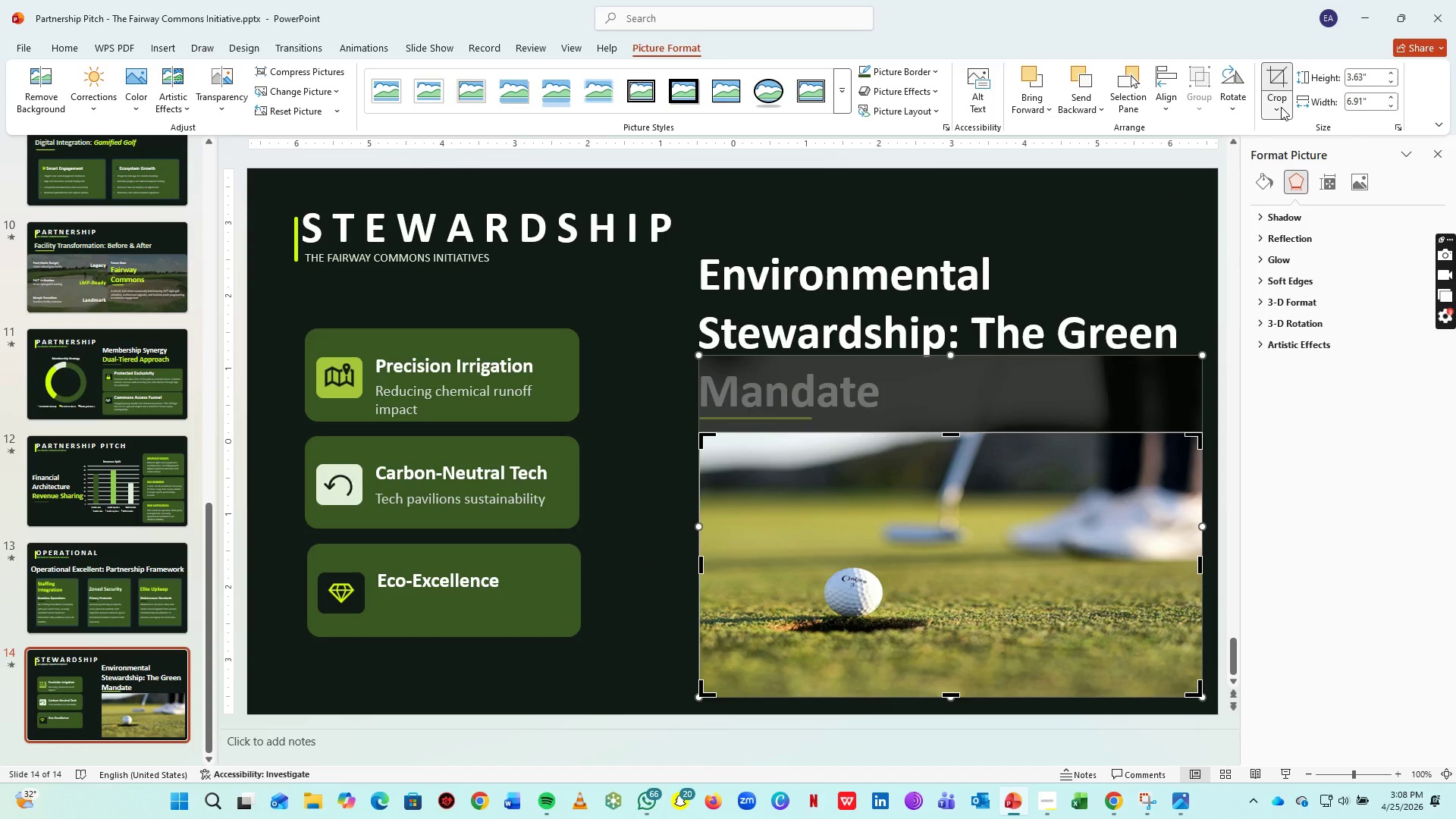 
left_click([1281, 107])
 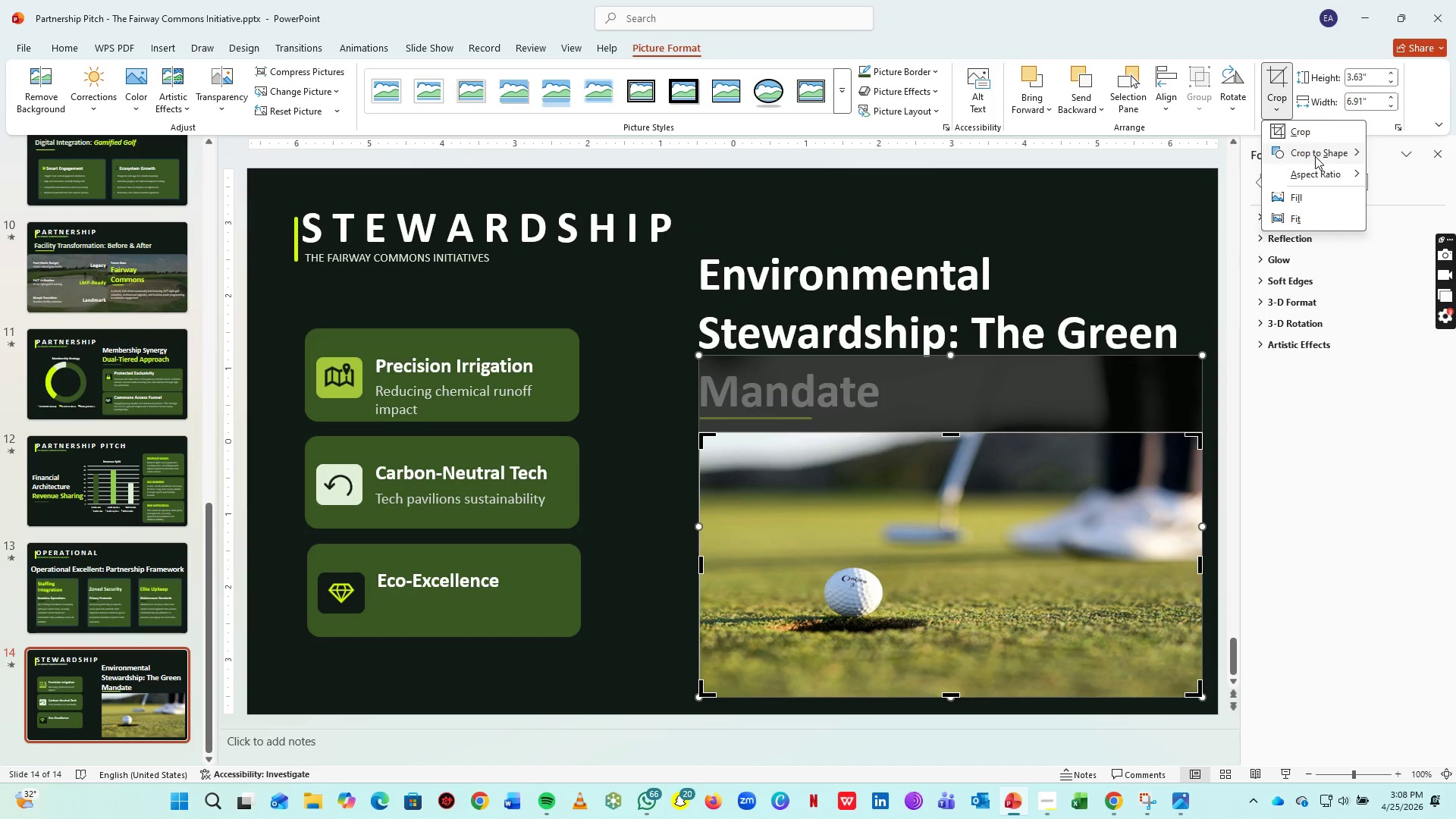 
left_click([1315, 156])
 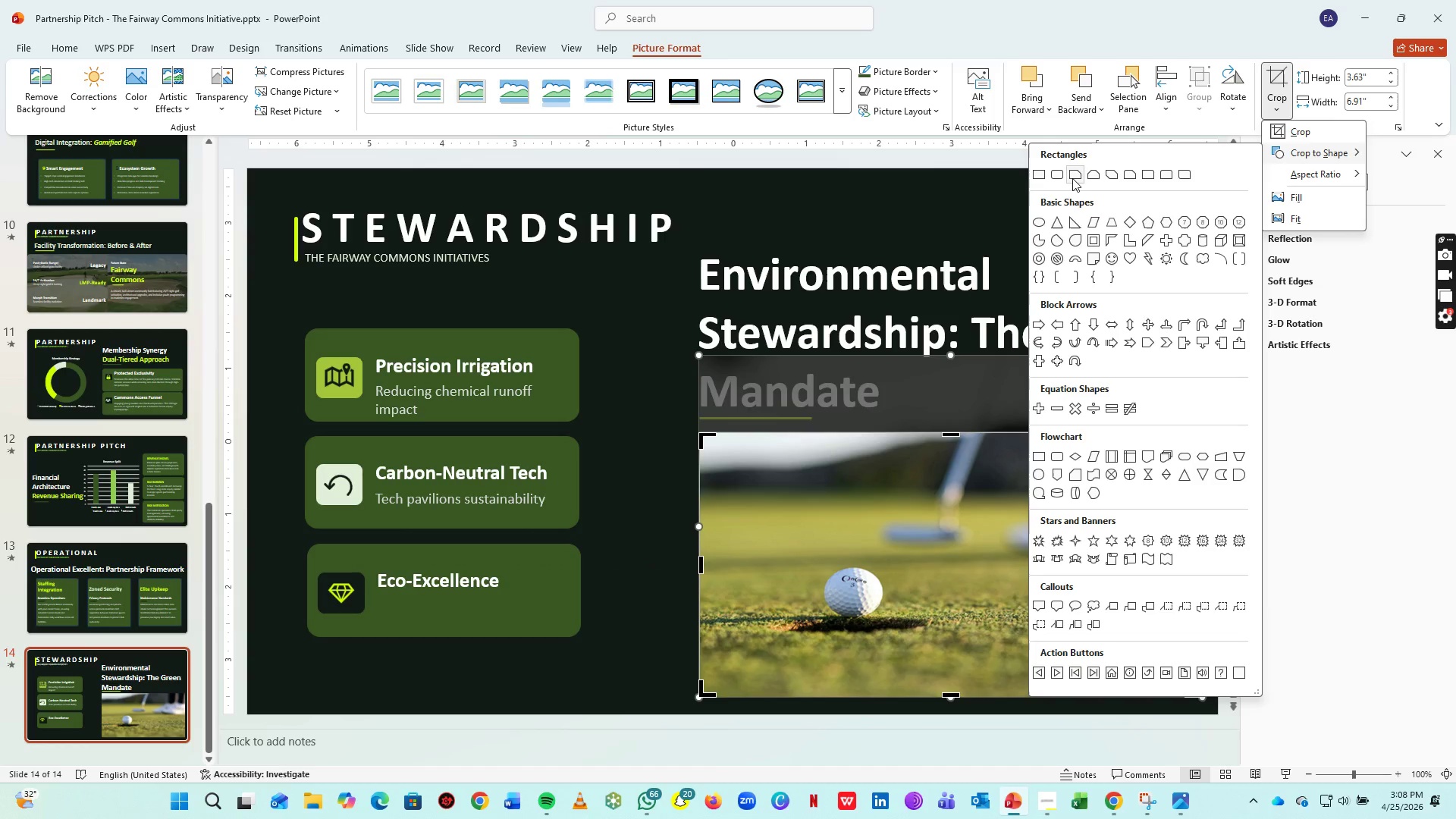 
left_click([1062, 177])
 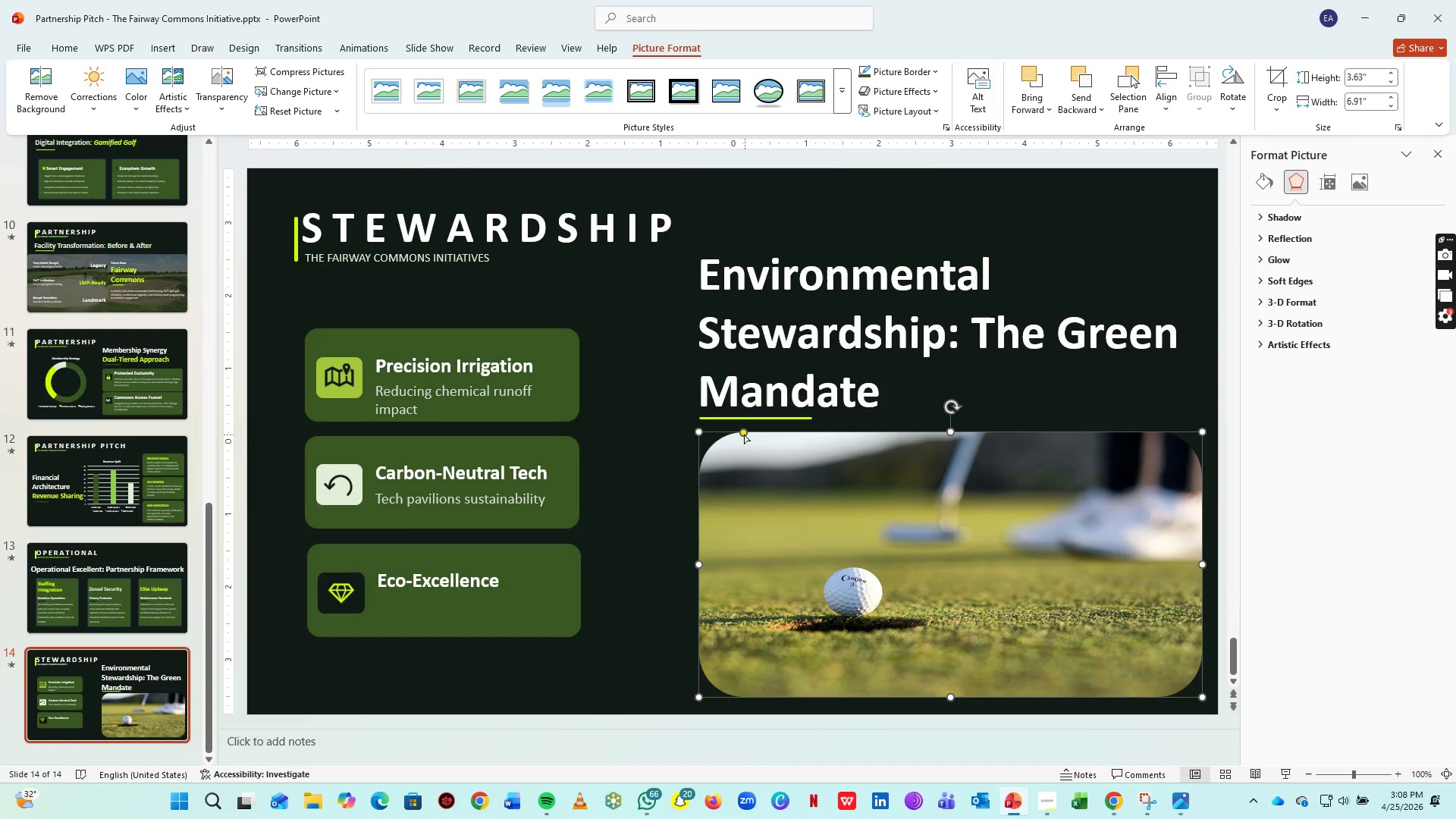 
left_click_drag(start_coordinate=[743, 435], to_coordinate=[706, 431])
 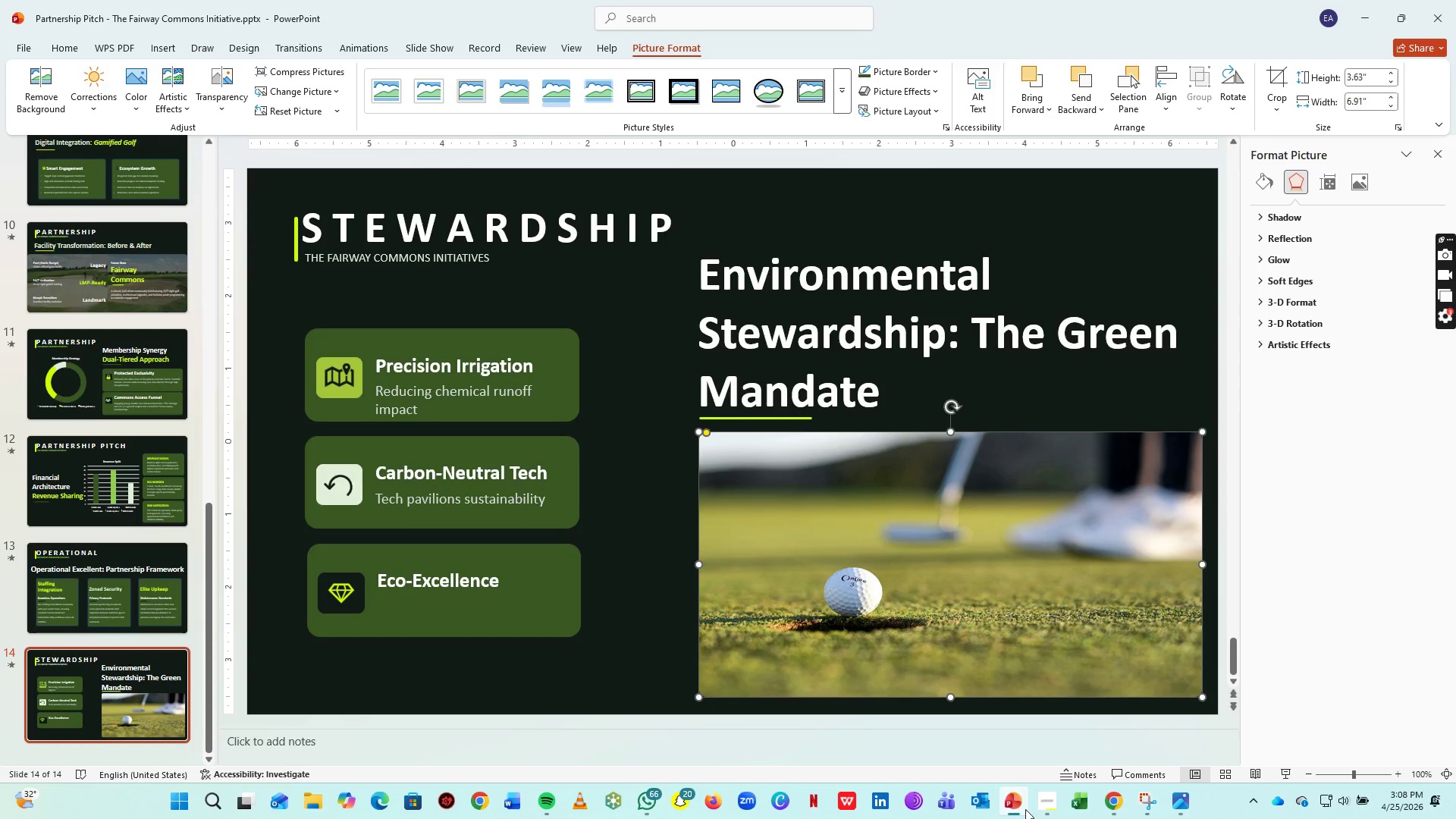 
left_click([1122, 805])
 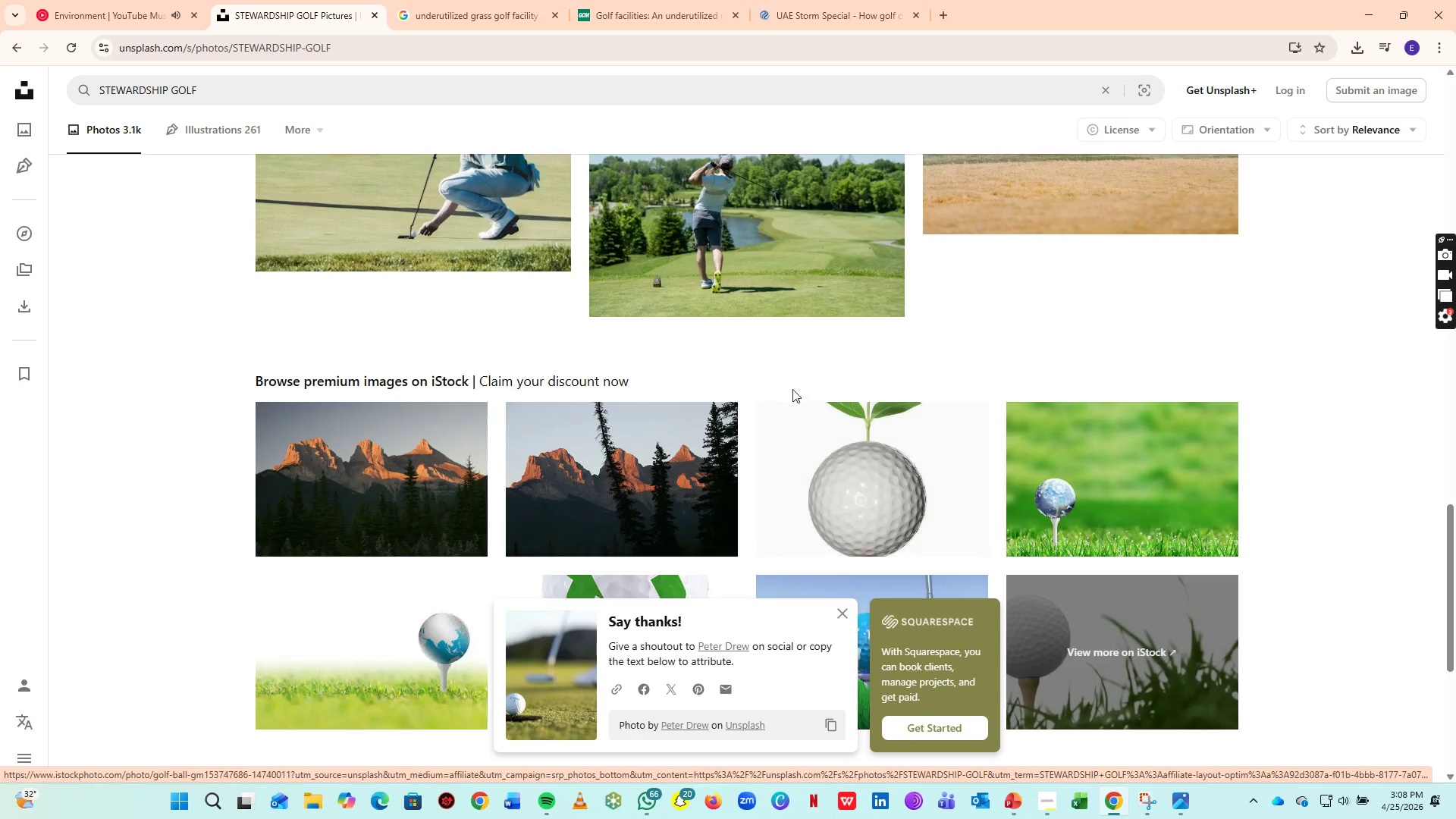 
scroll: coordinate [782, 392], scroll_direction: up, amount: 3.0
 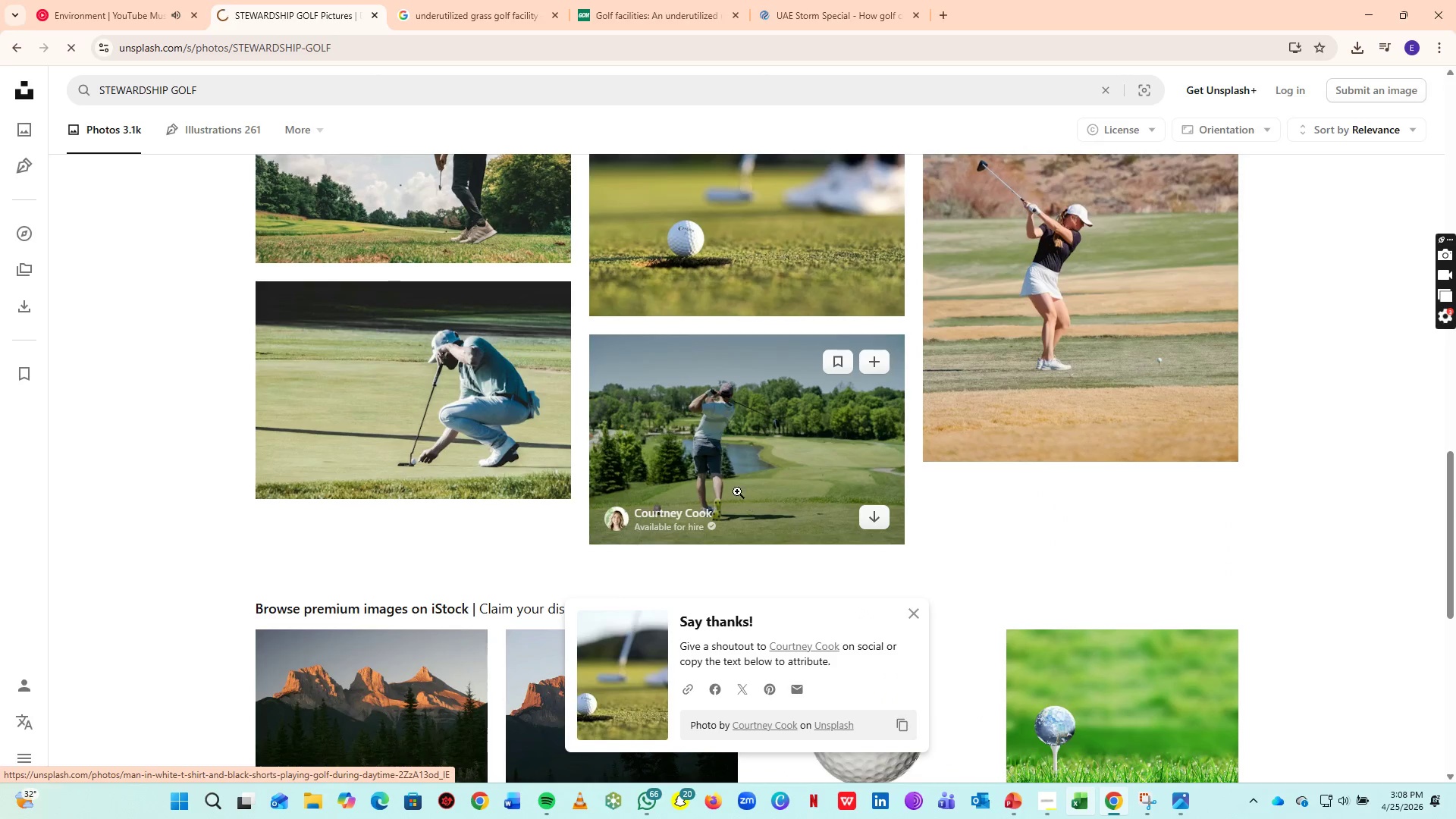 
key(Alt+AltLeft)
 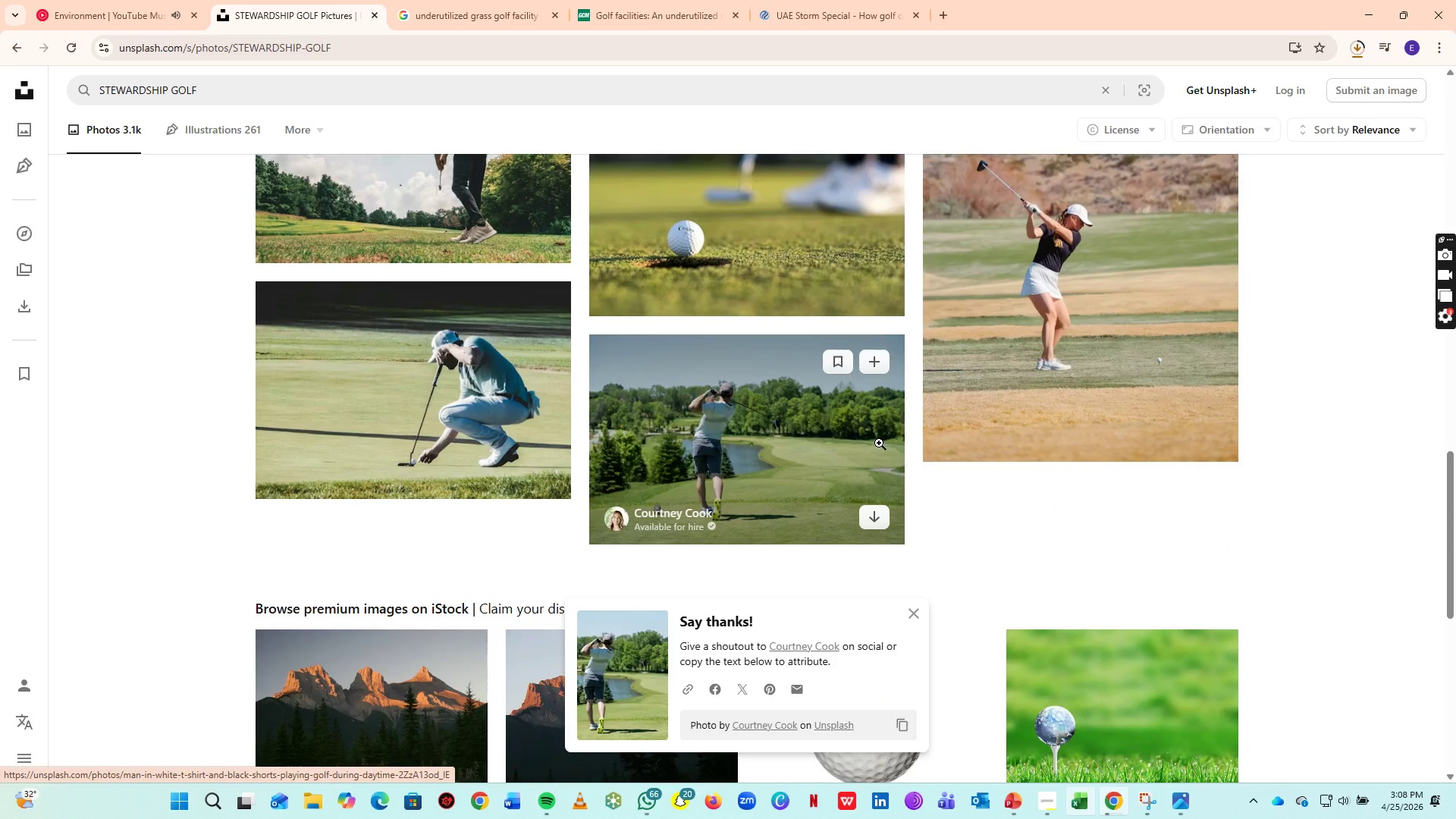 
key(Alt+Tab)
 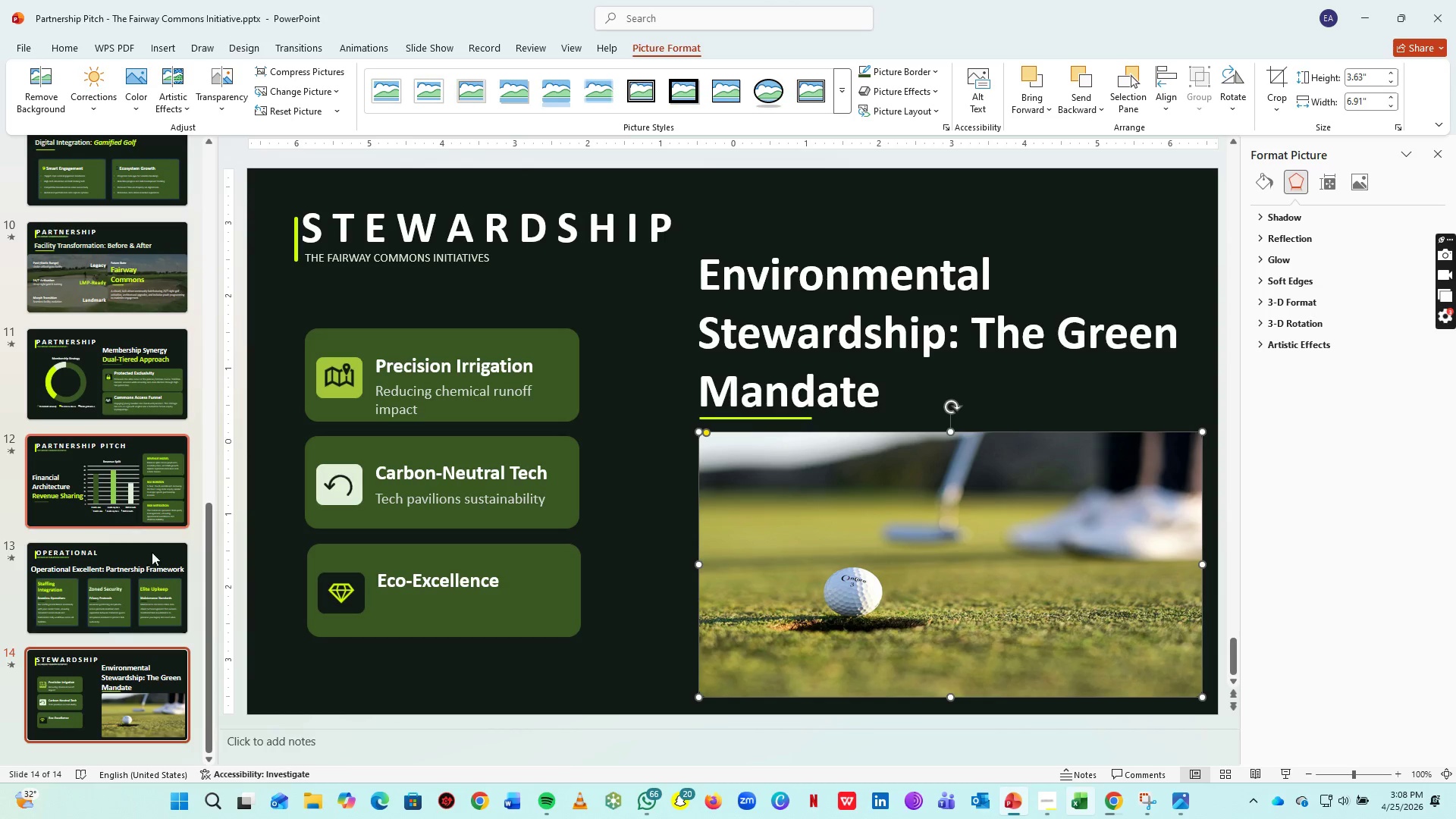 
left_click([148, 573])
 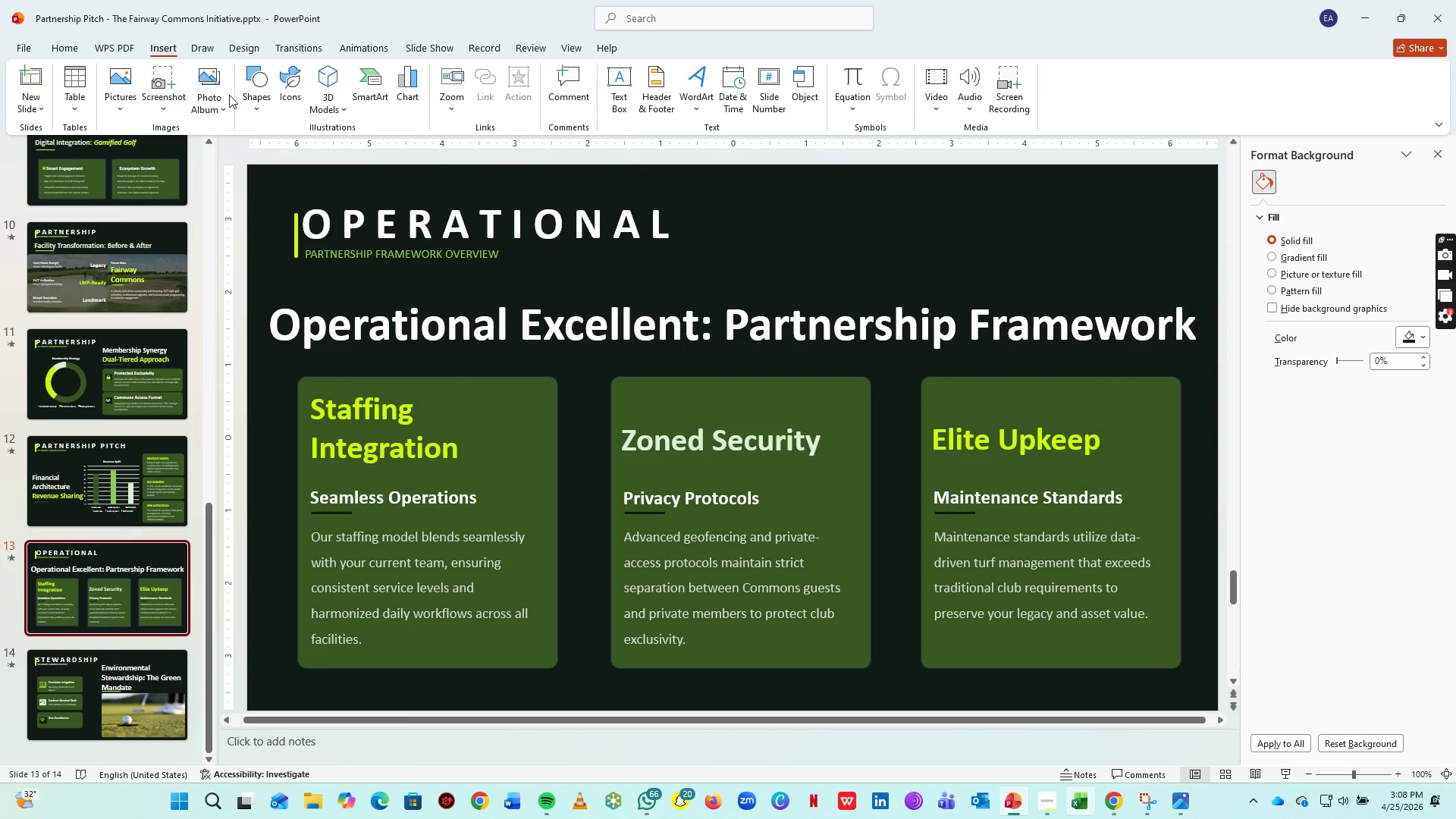 
left_click([116, 75])
 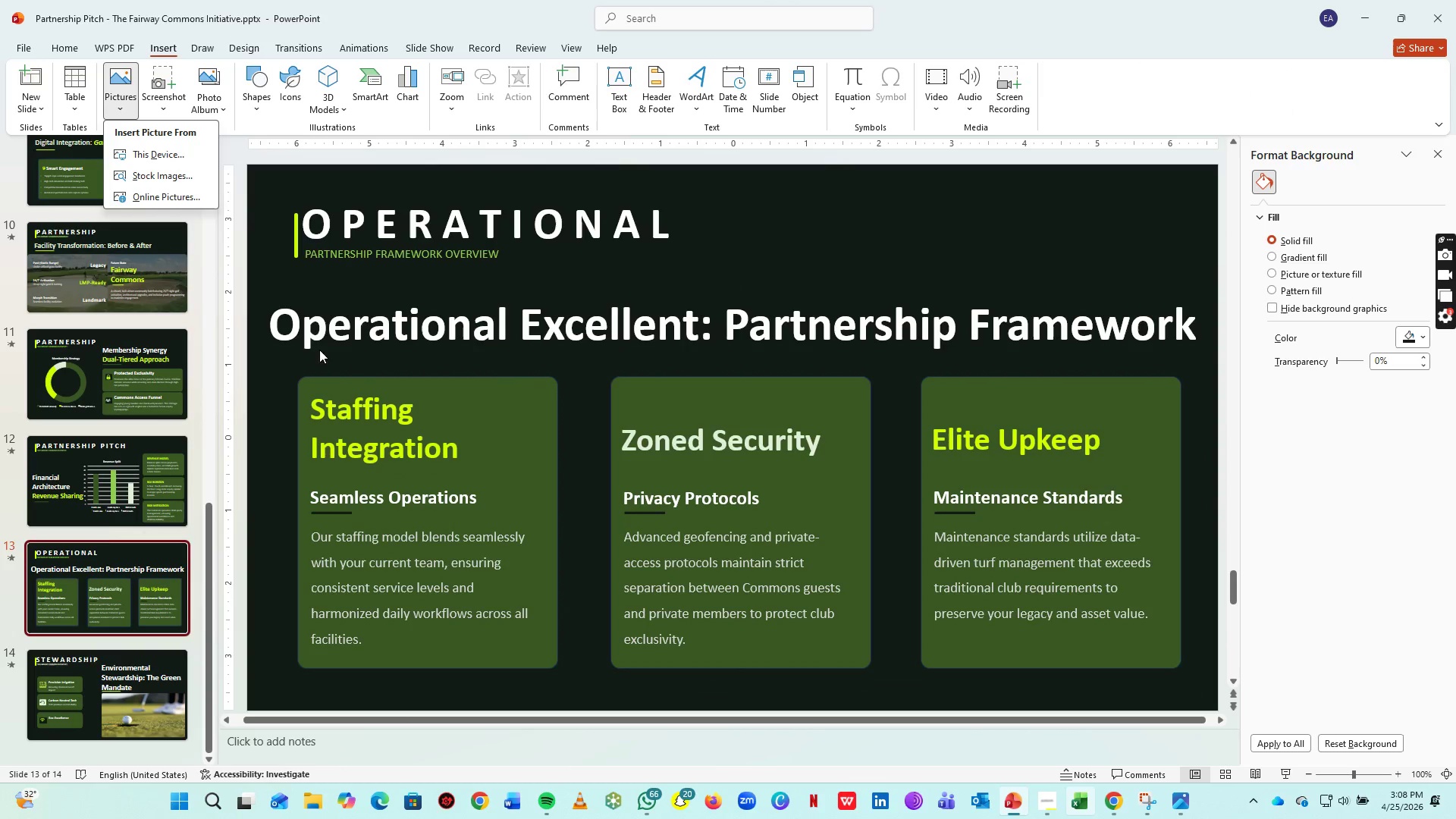 
left_click([146, 489])
 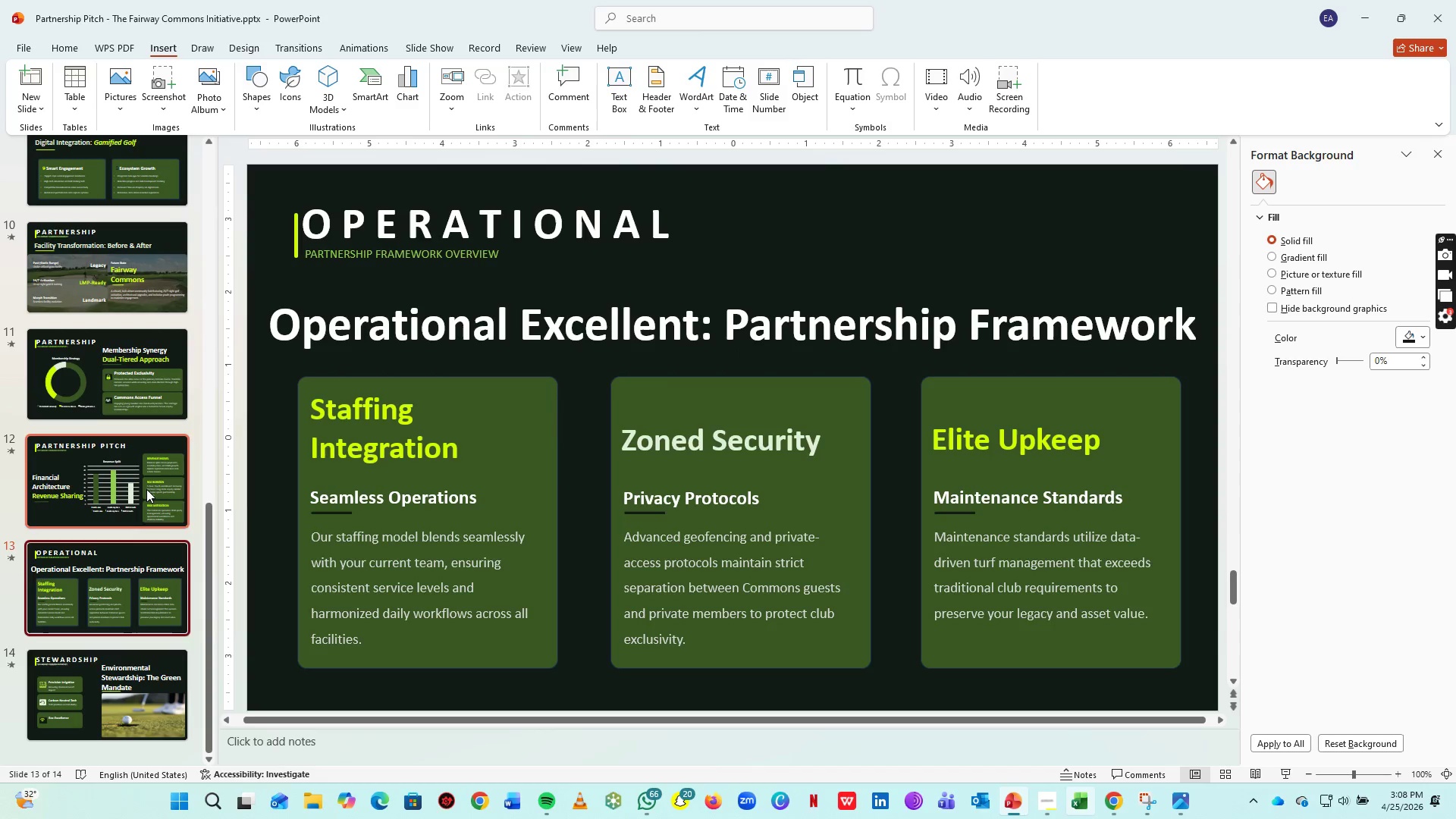 
left_click_drag(start_coordinate=[146, 489], to_coordinate=[150, 484])
 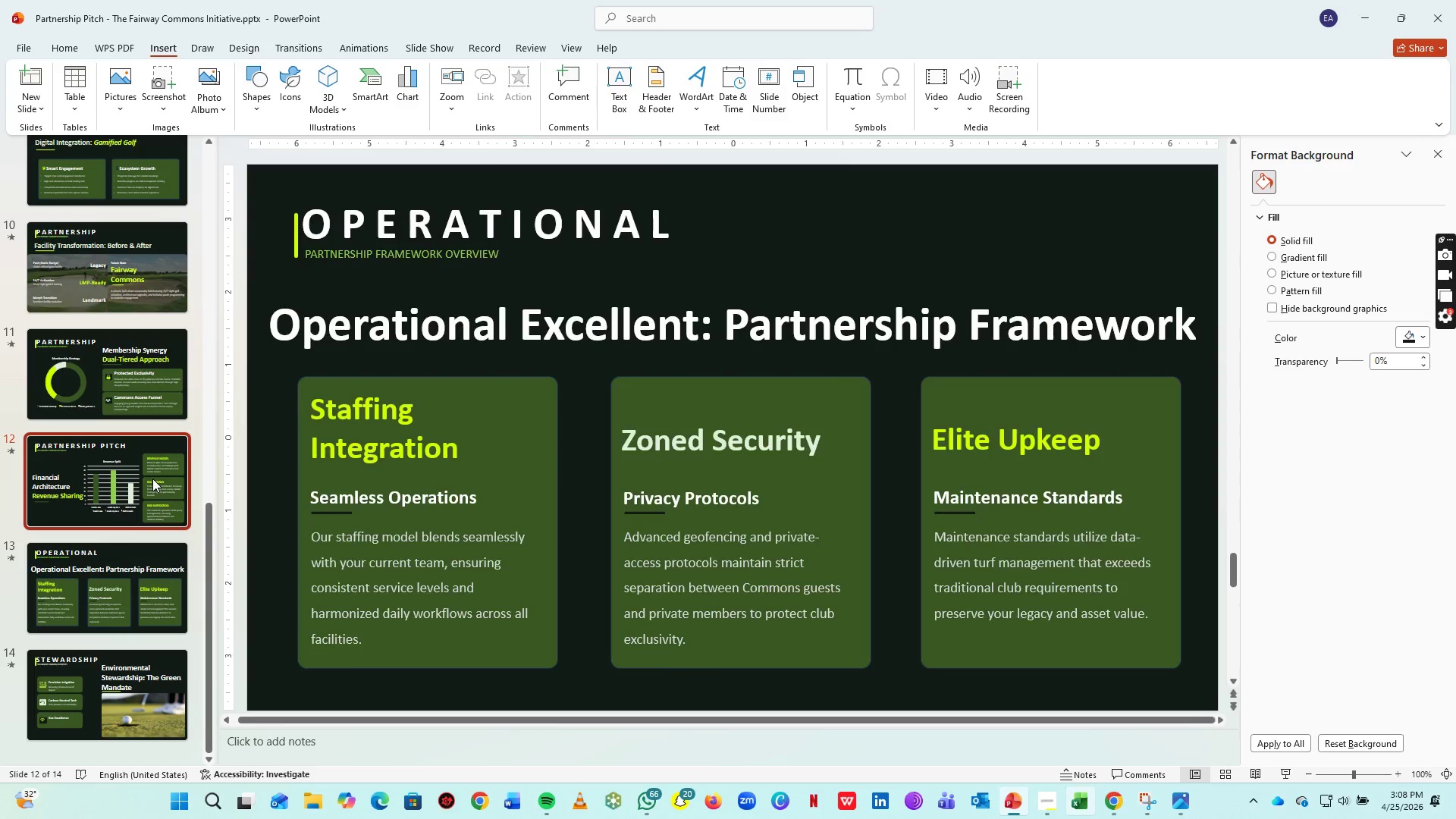 
left_click([152, 479])
 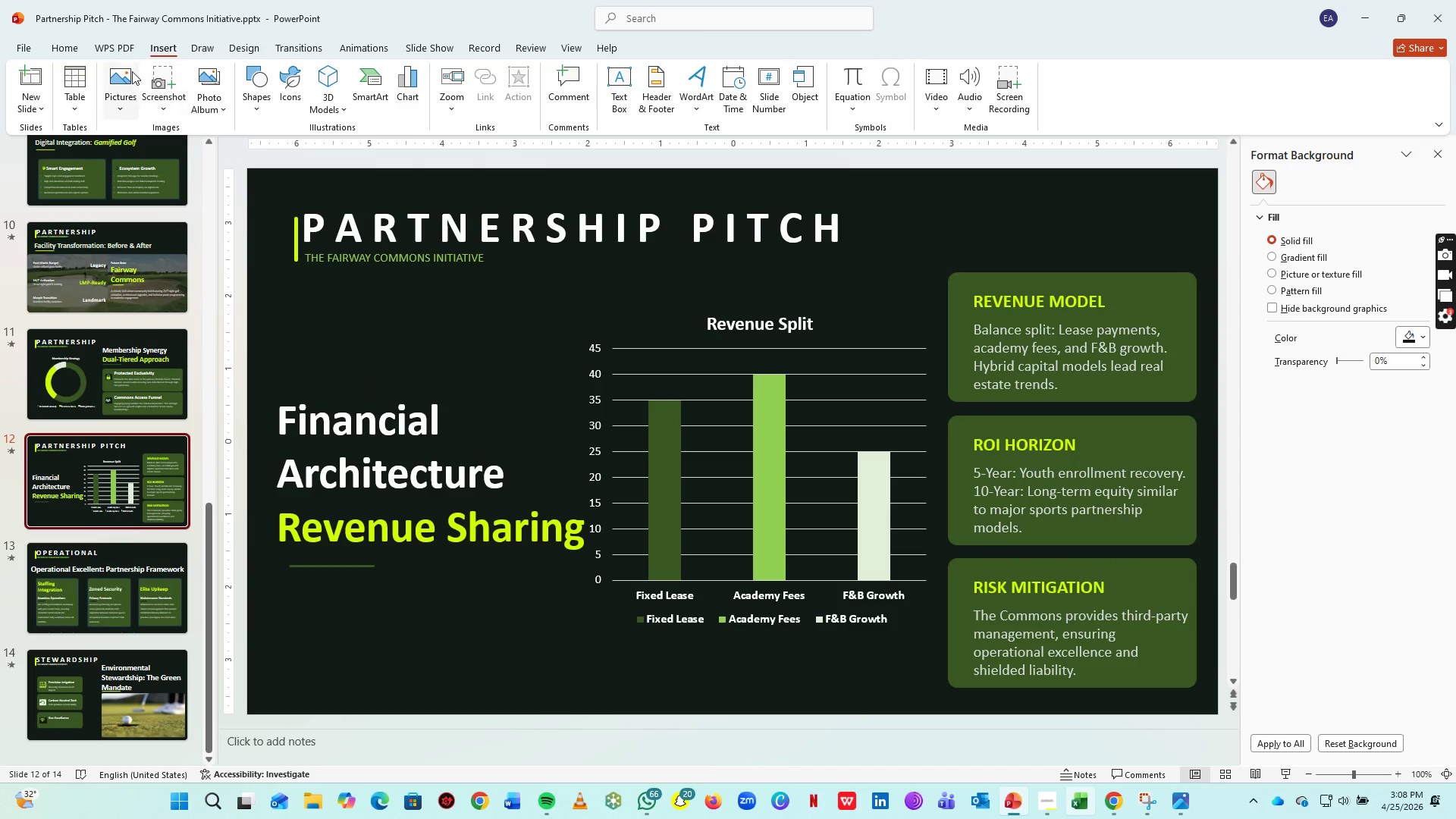 
left_click([118, 77])
 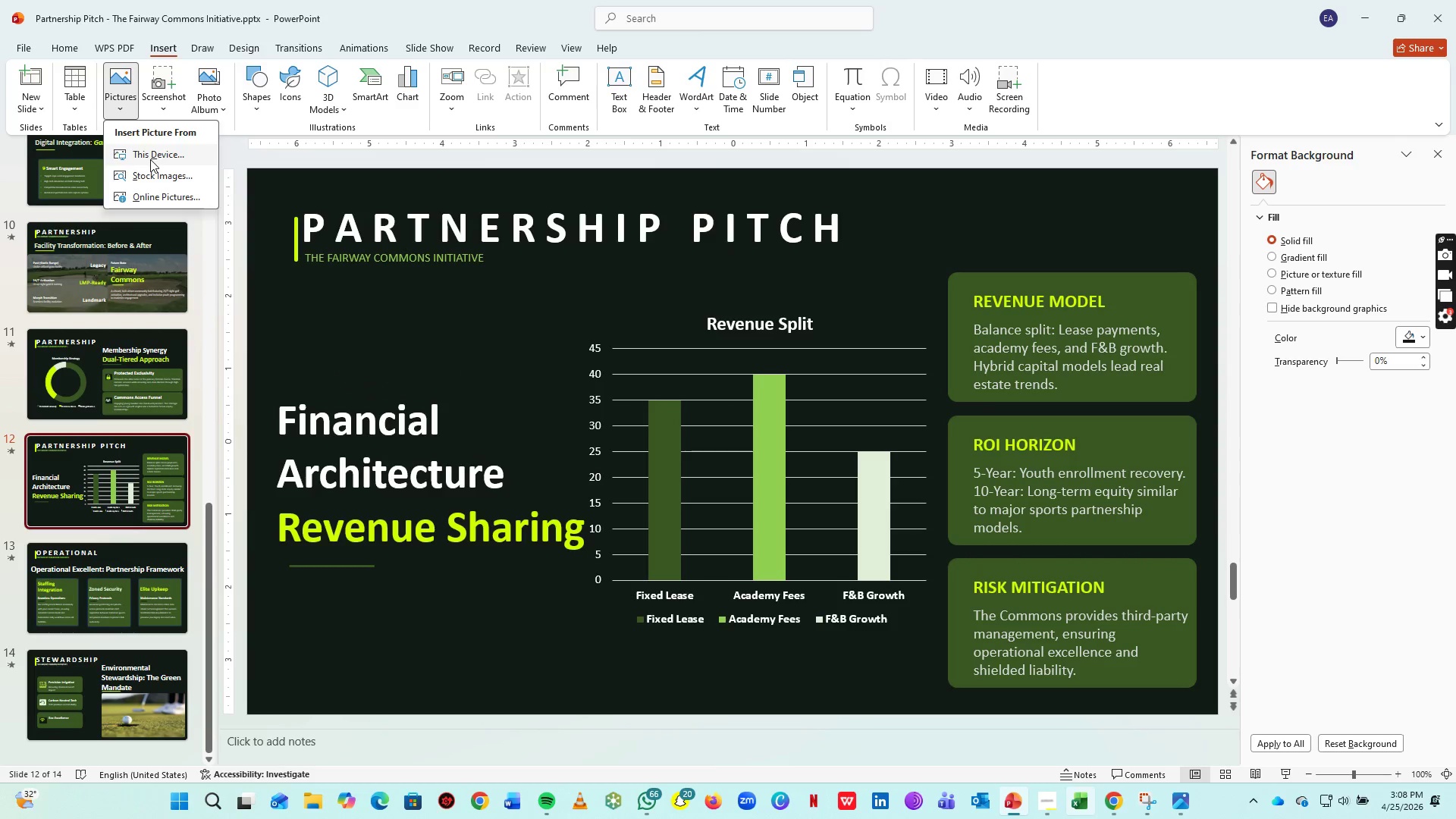 
left_click([150, 159])
 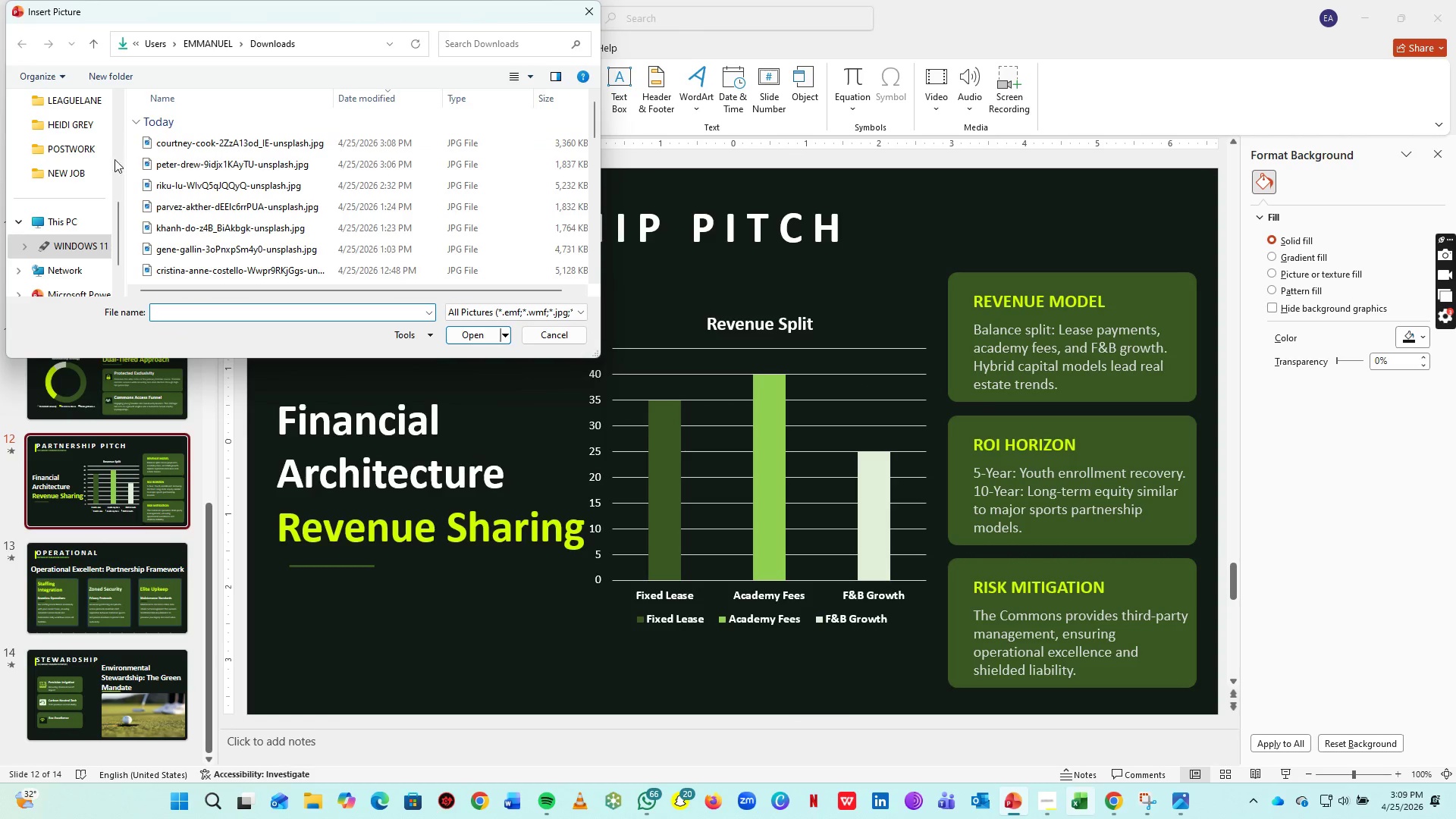 
scroll: coordinate [67, 151], scroll_direction: up, amount: 5.0
 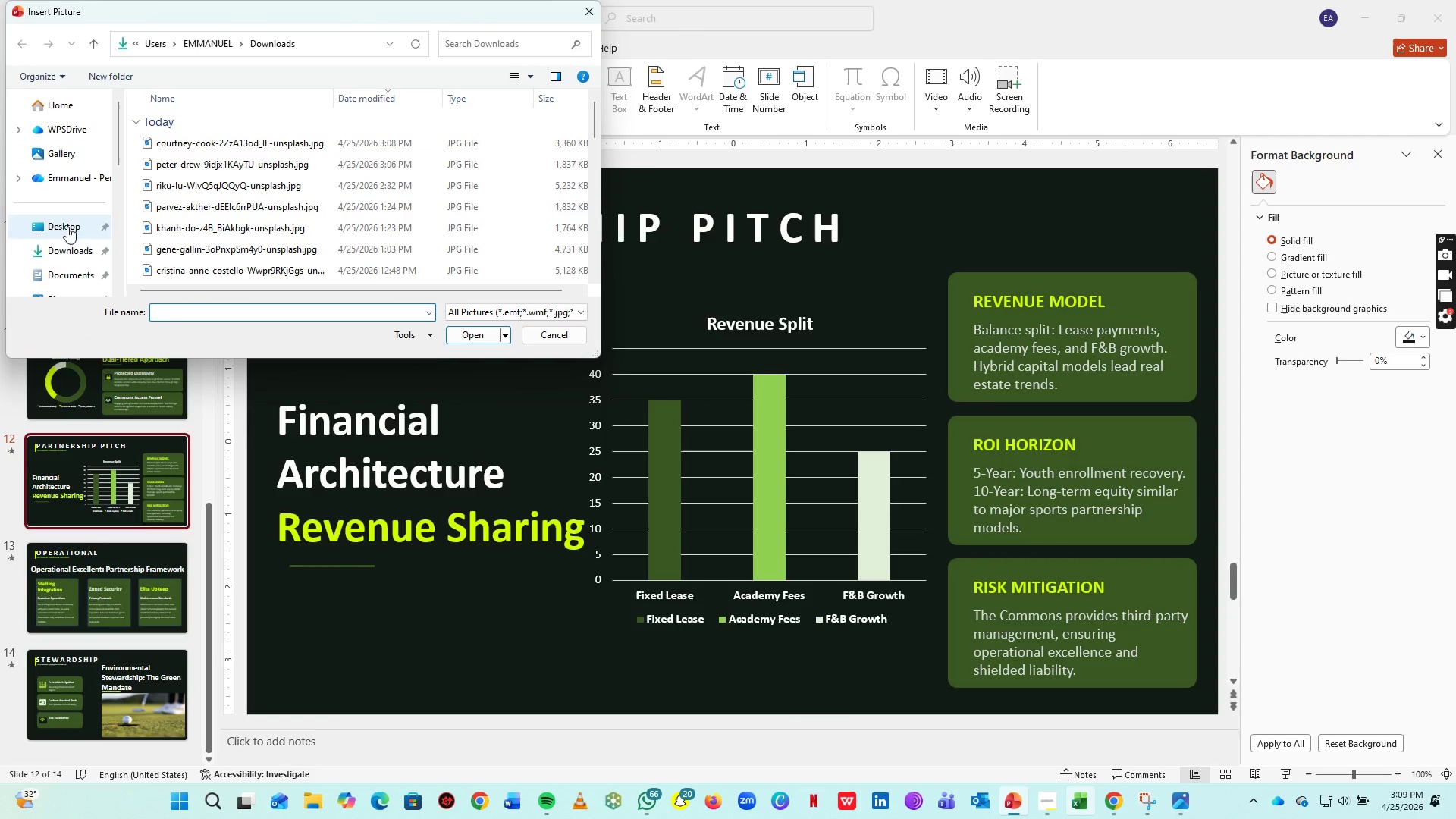 
left_click([67, 227])
 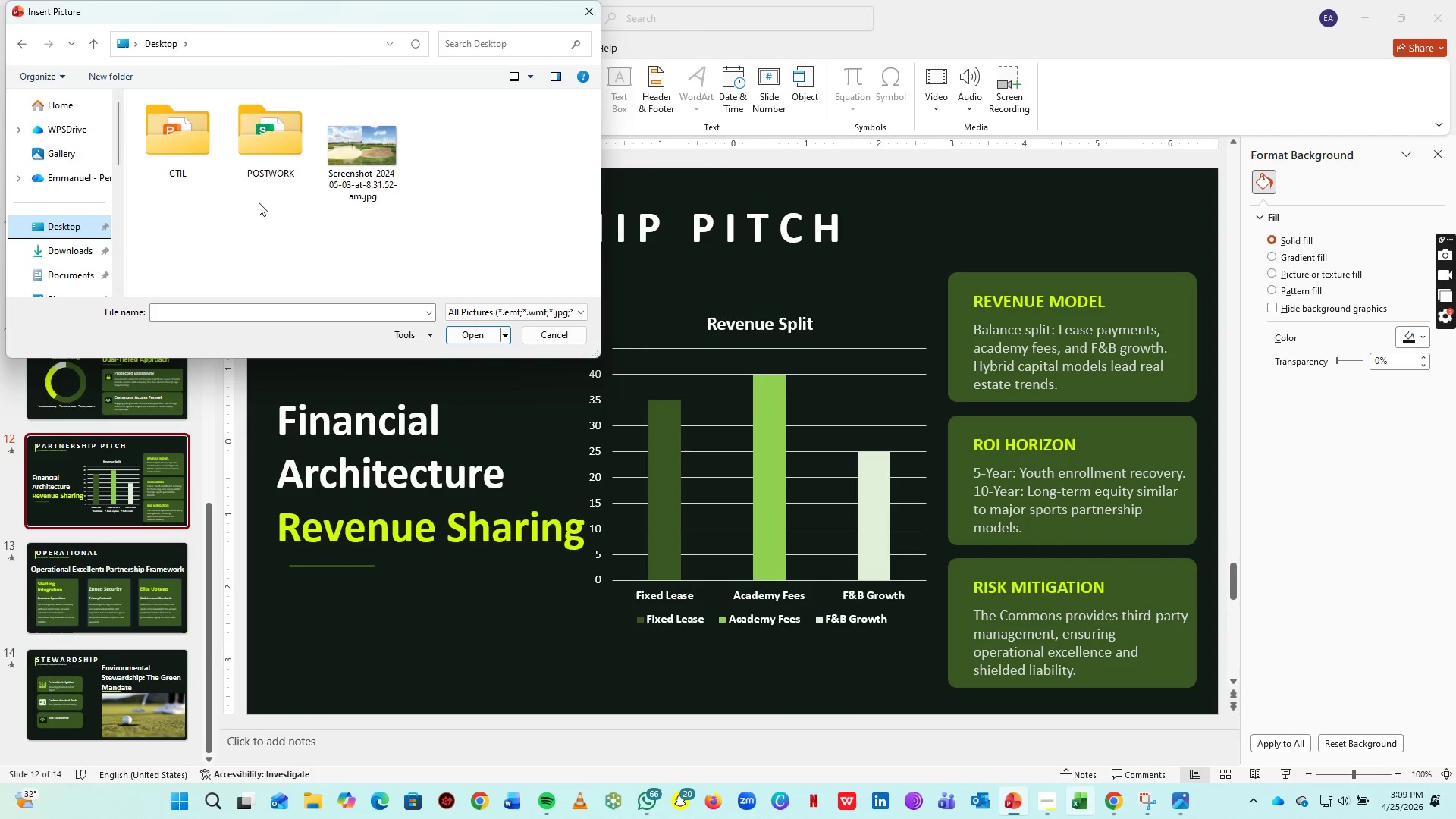 
left_click([54, 253])
 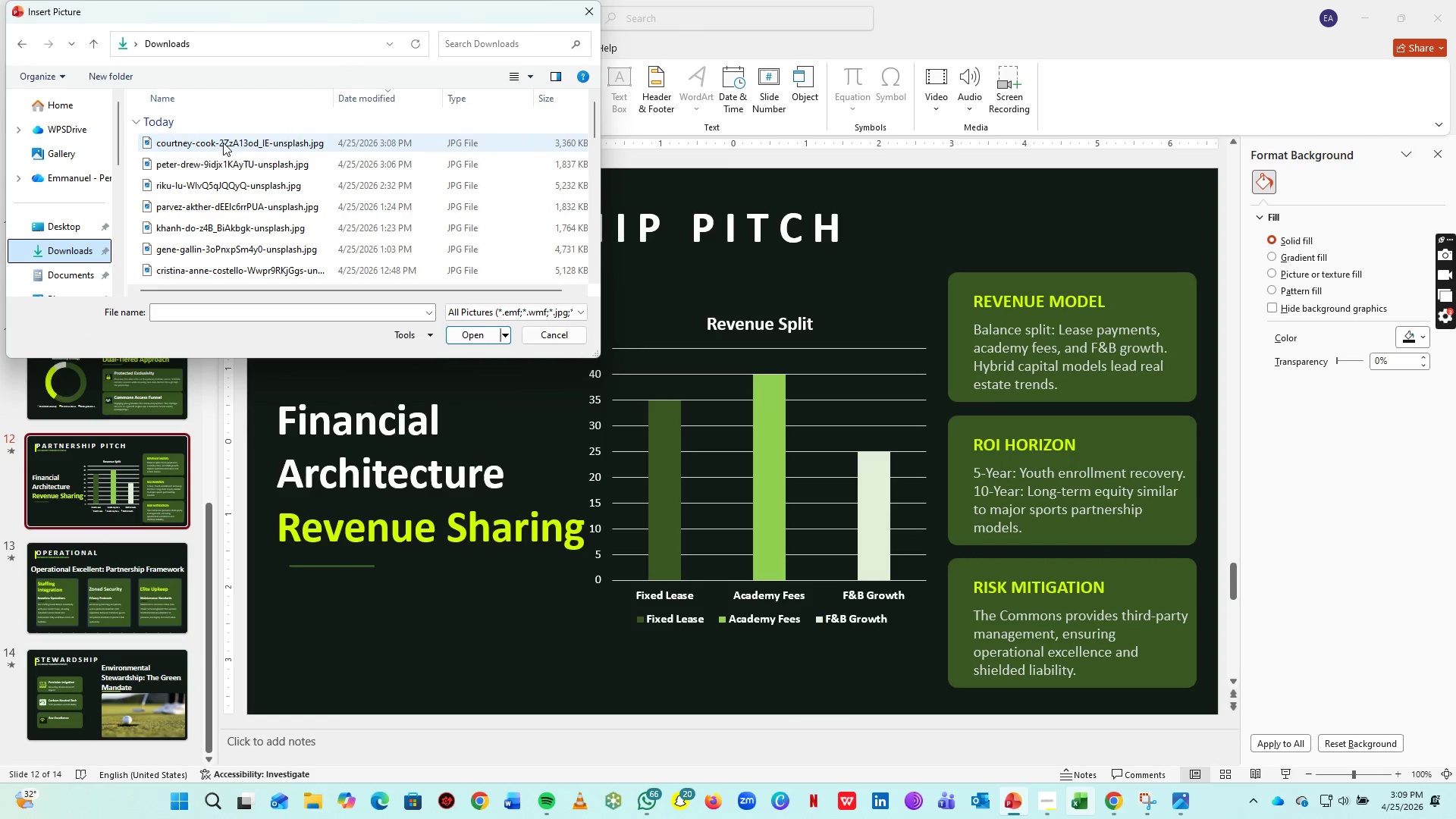 
left_click([223, 143])
 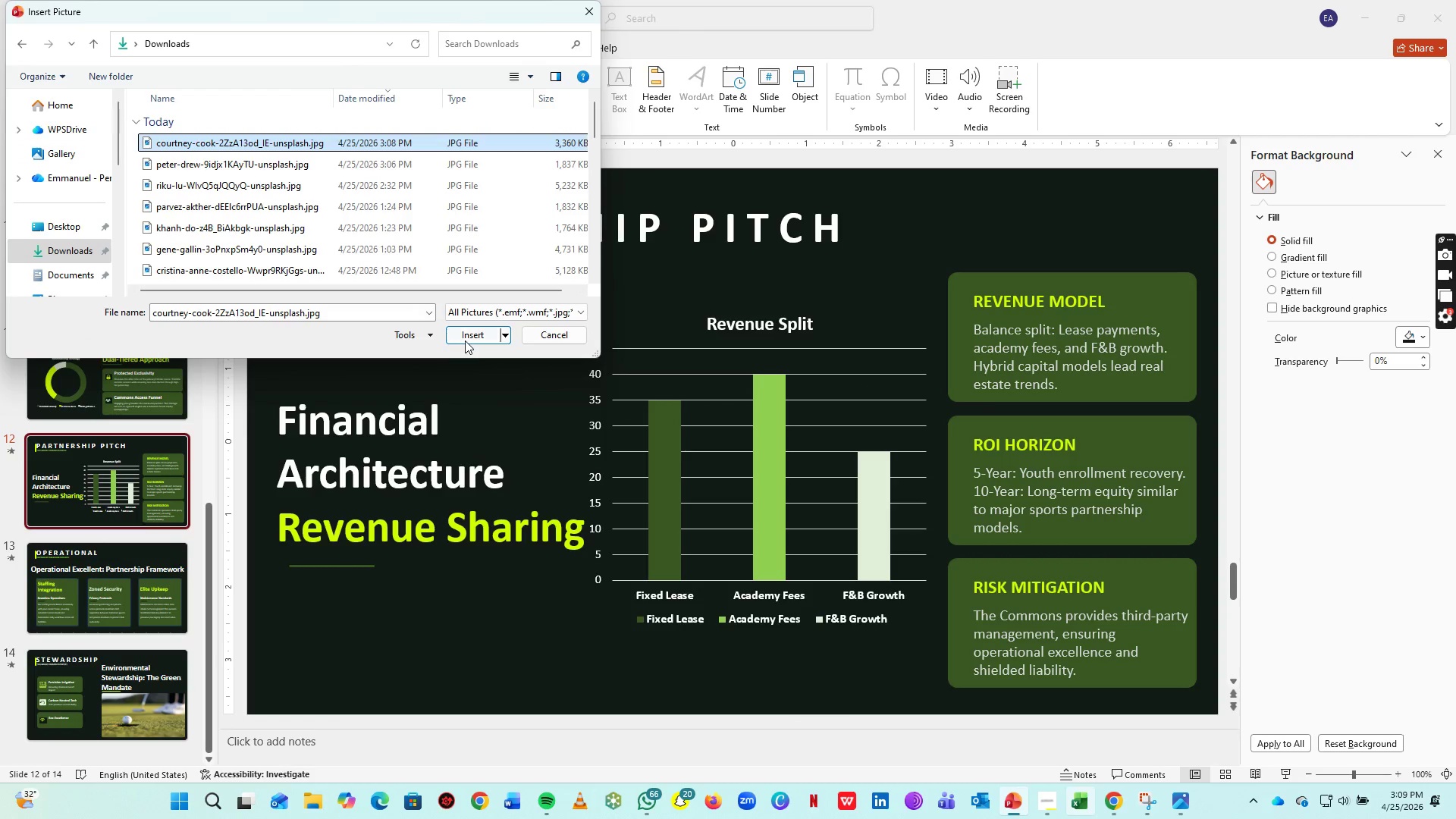 
left_click([468, 335])
 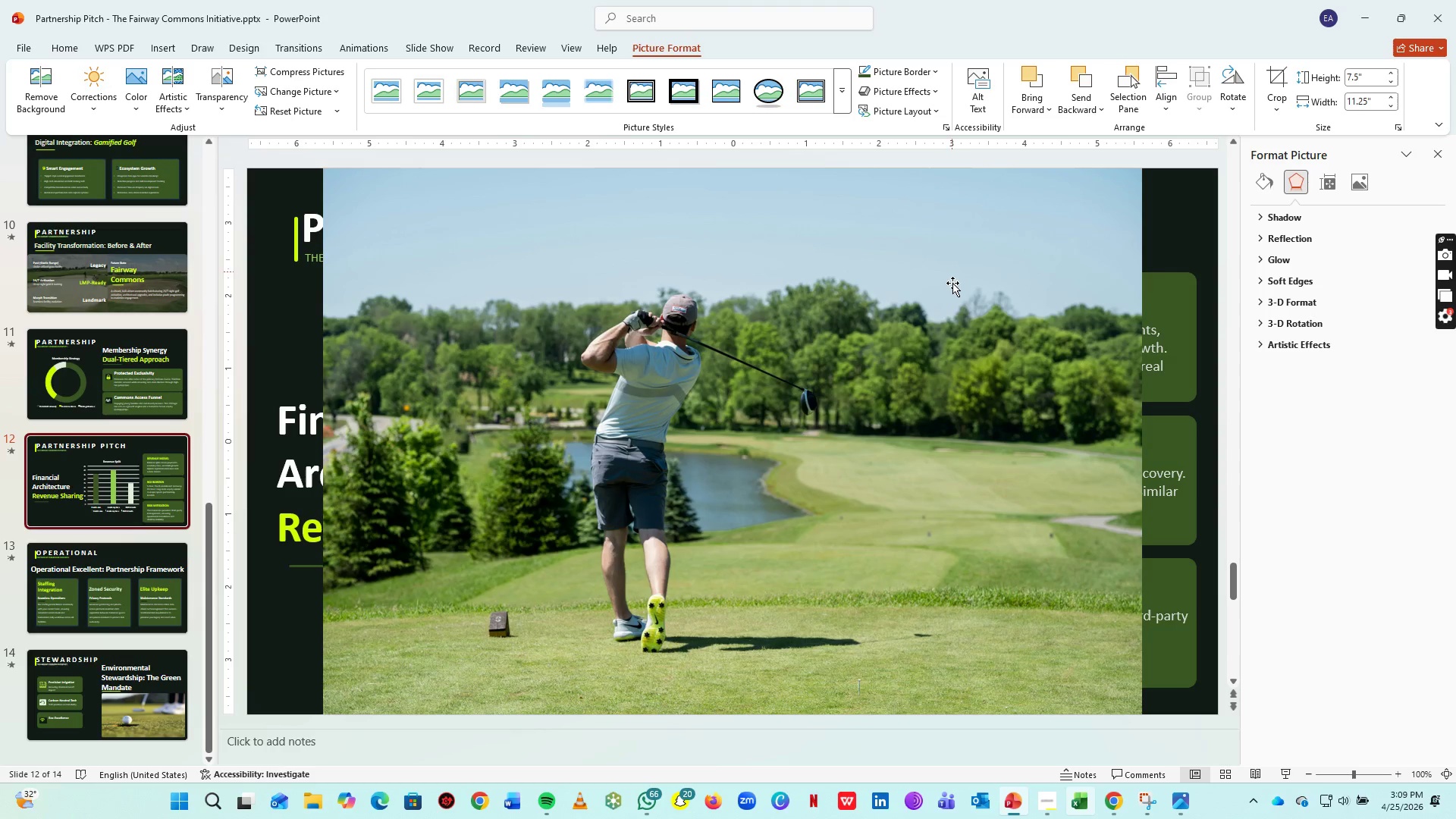 
left_click([1104, 337])
 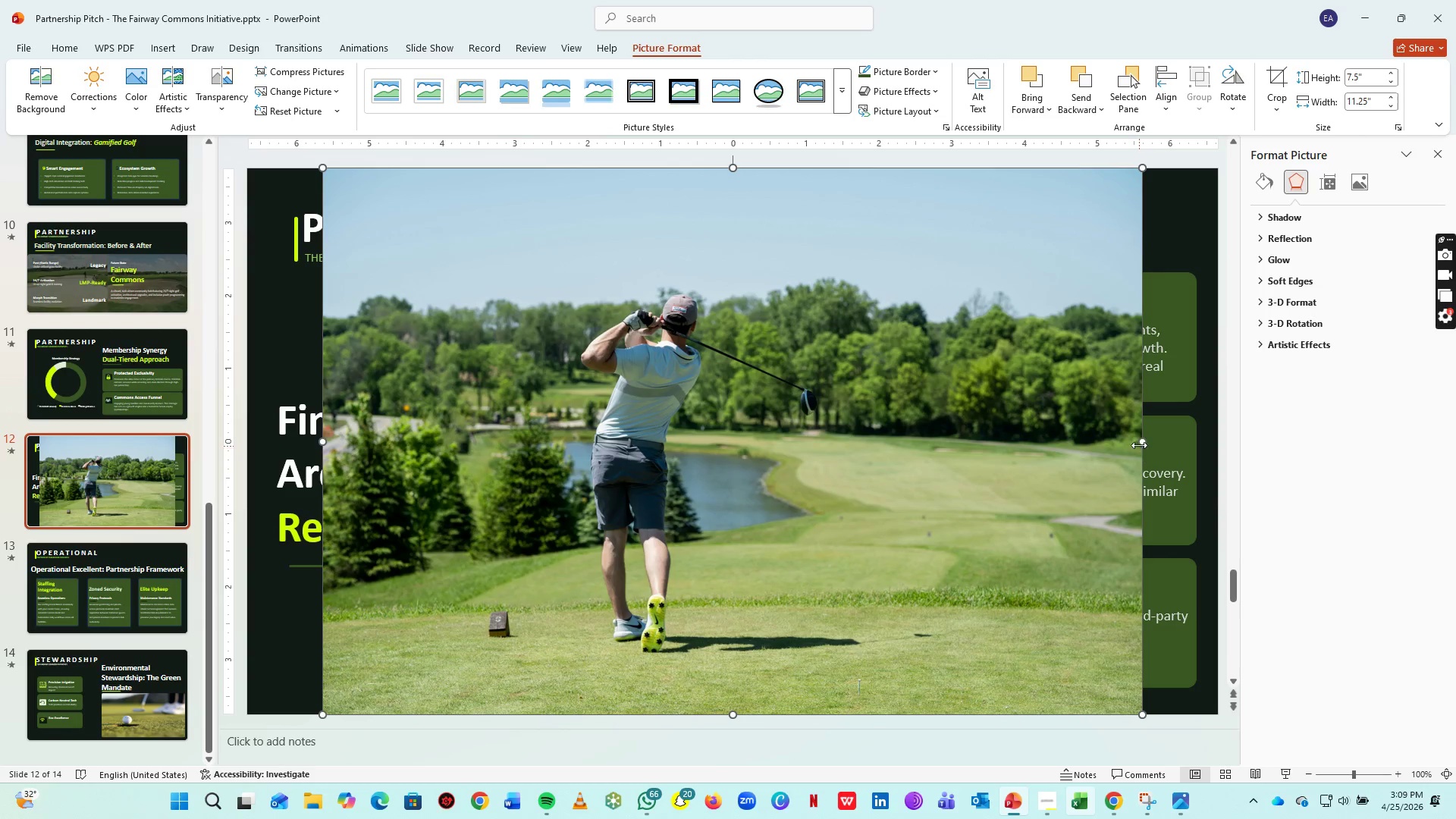 
left_click_drag(start_coordinate=[1139, 442], to_coordinate=[1217, 448])
 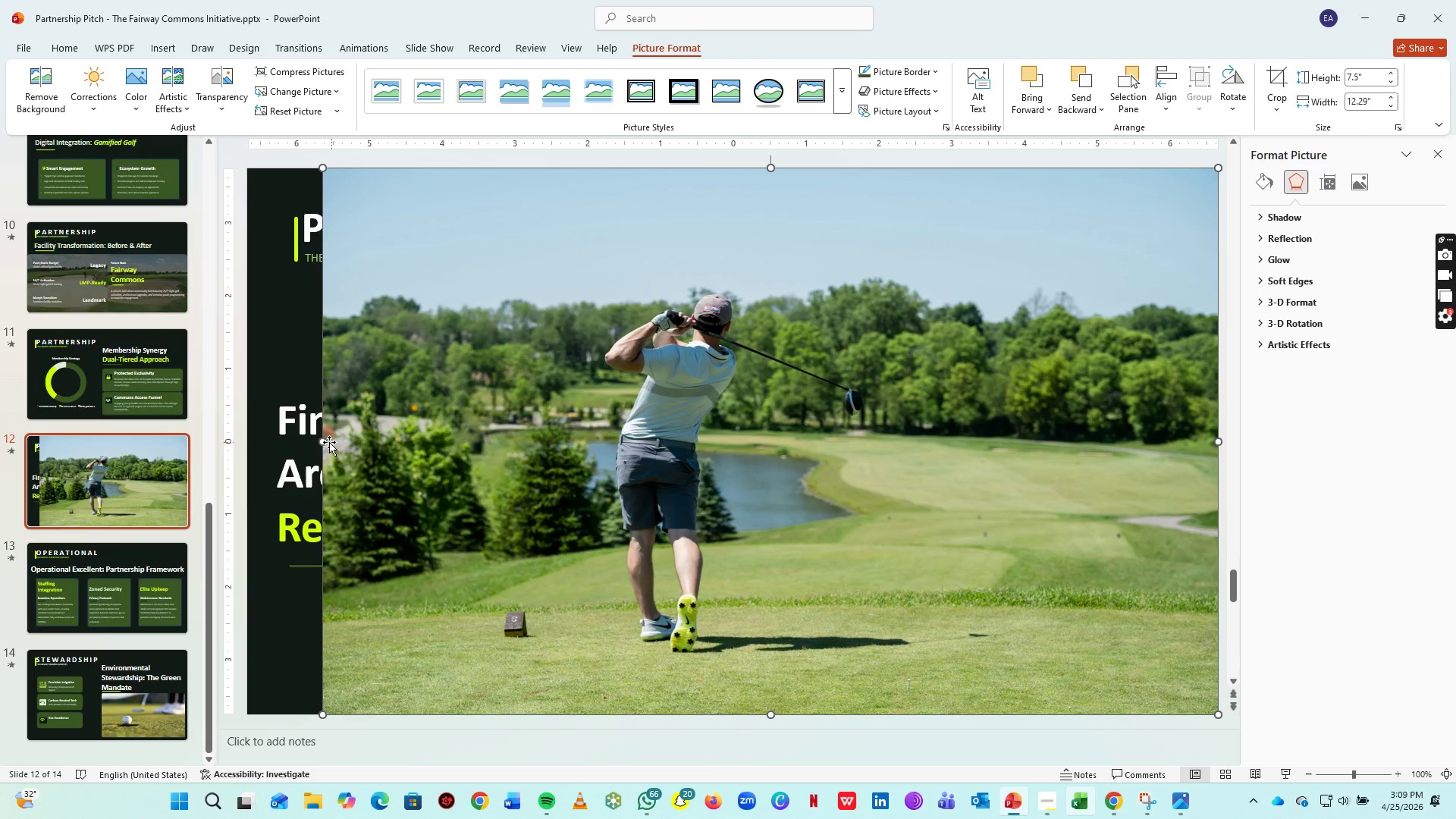 
left_click_drag(start_coordinate=[325, 441], to_coordinate=[247, 441])
 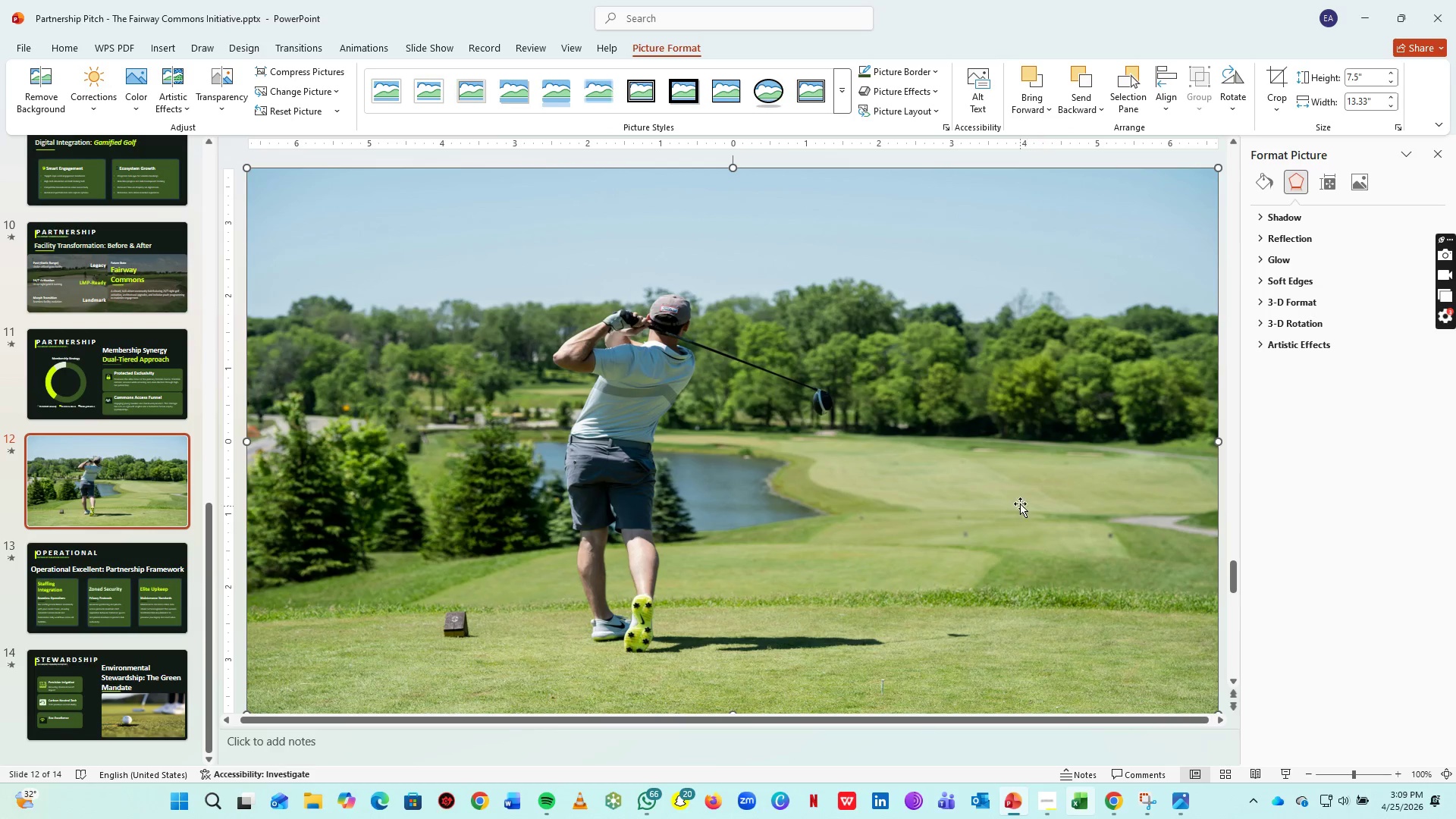 
right_click([1020, 497])
 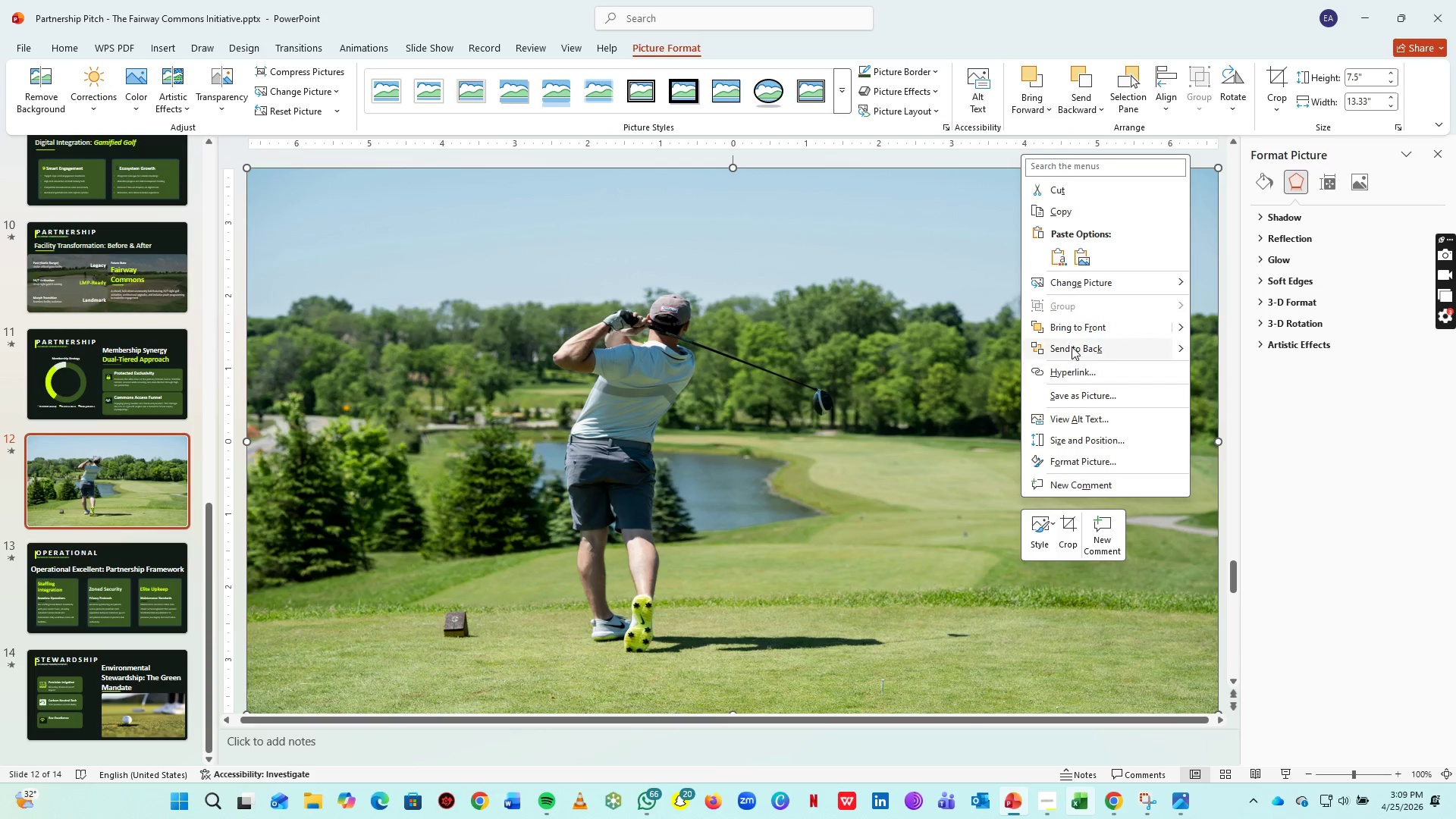 
left_click([1073, 345])
 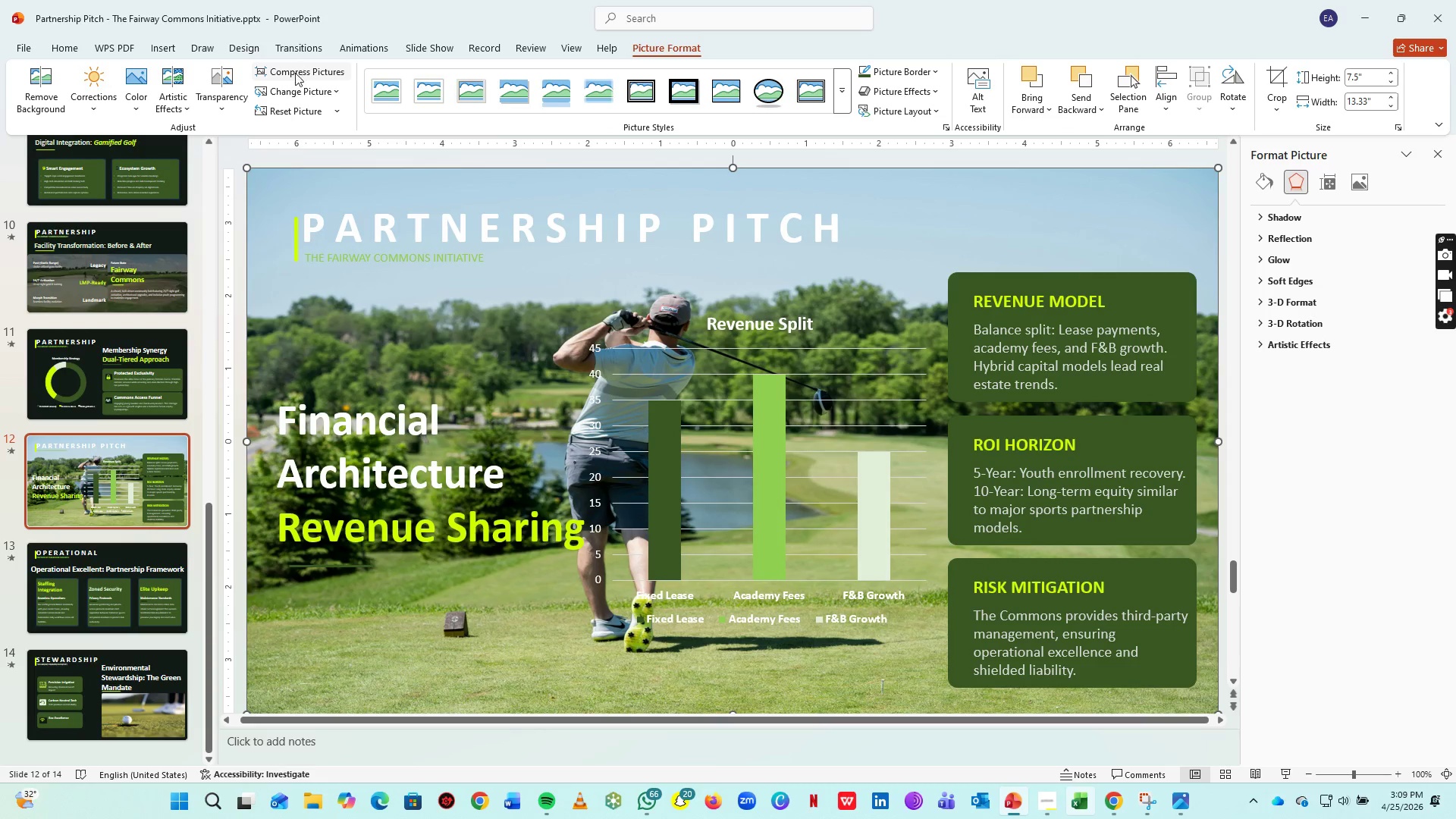 
left_click([227, 94])
 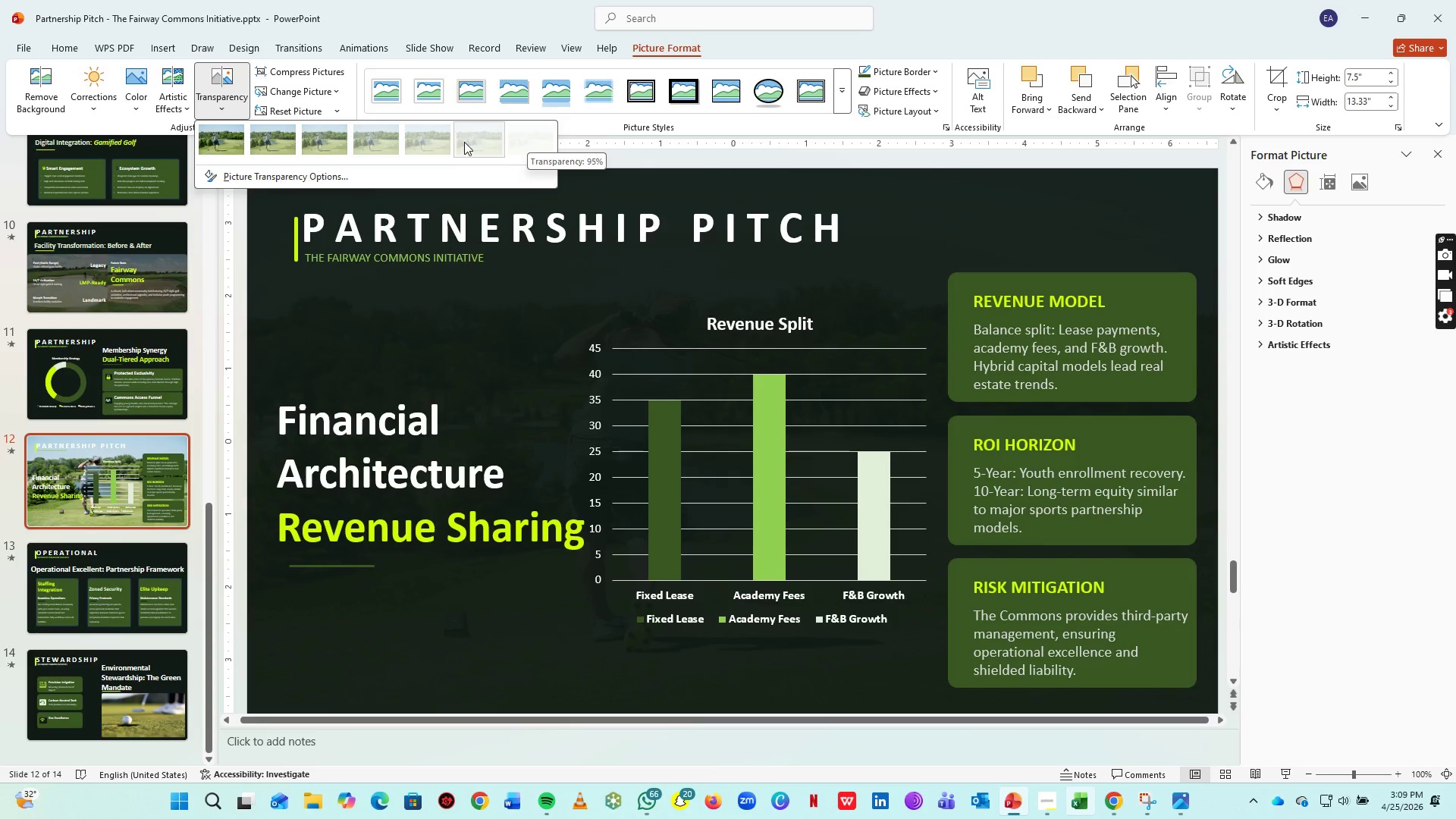 
wait(7.64)
 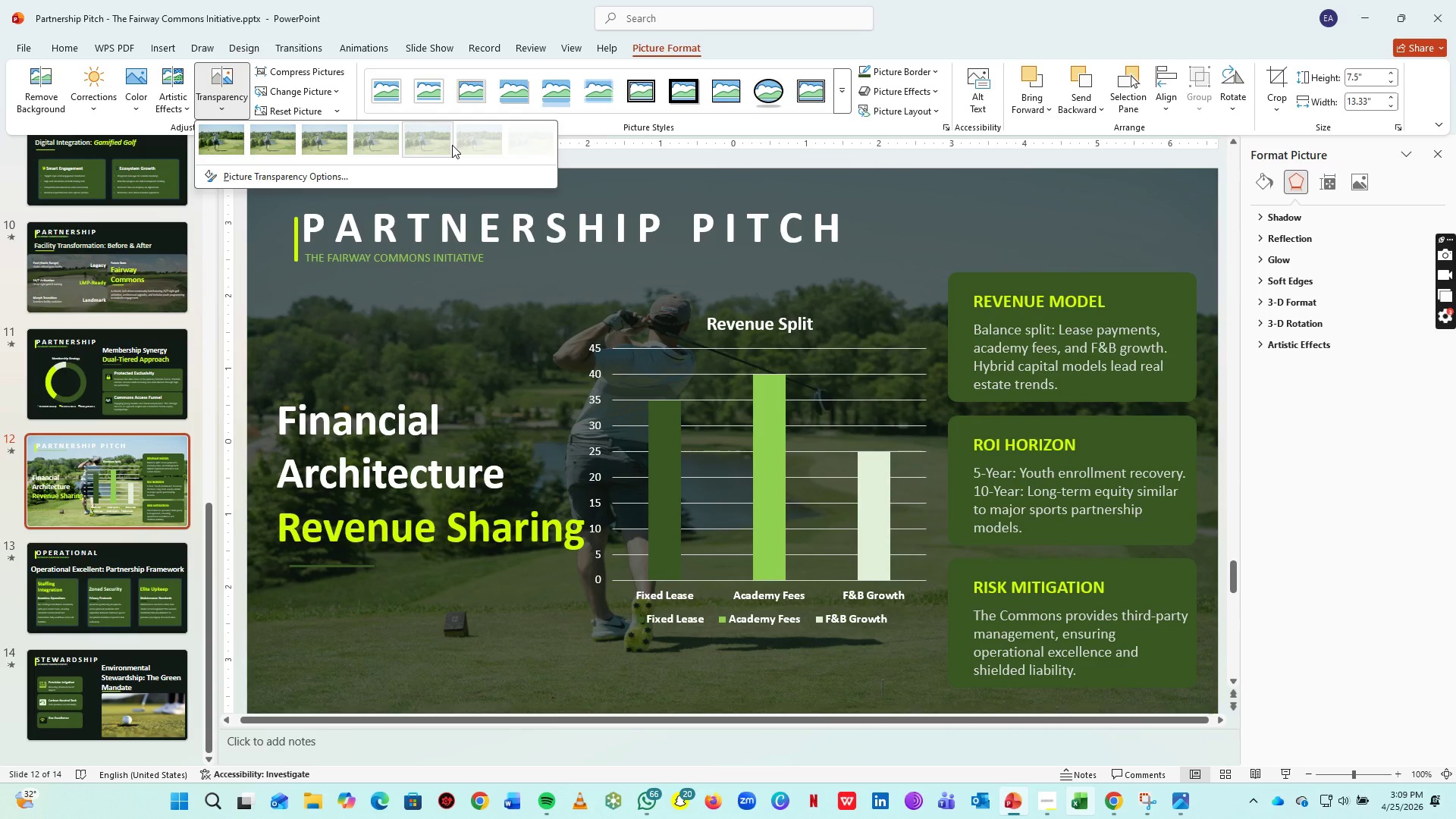 
left_click([415, 143])
 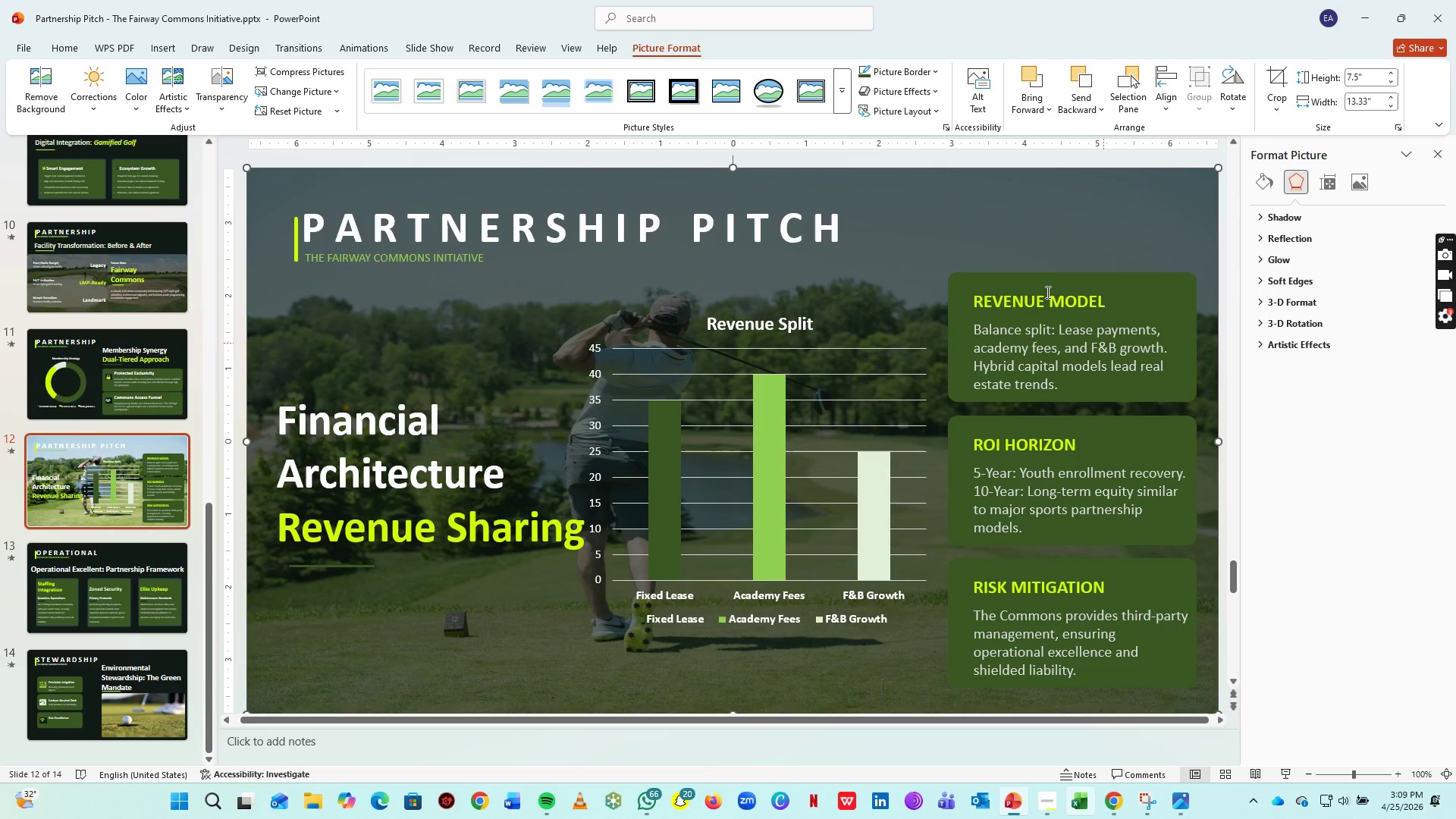 
key(Control+C)
 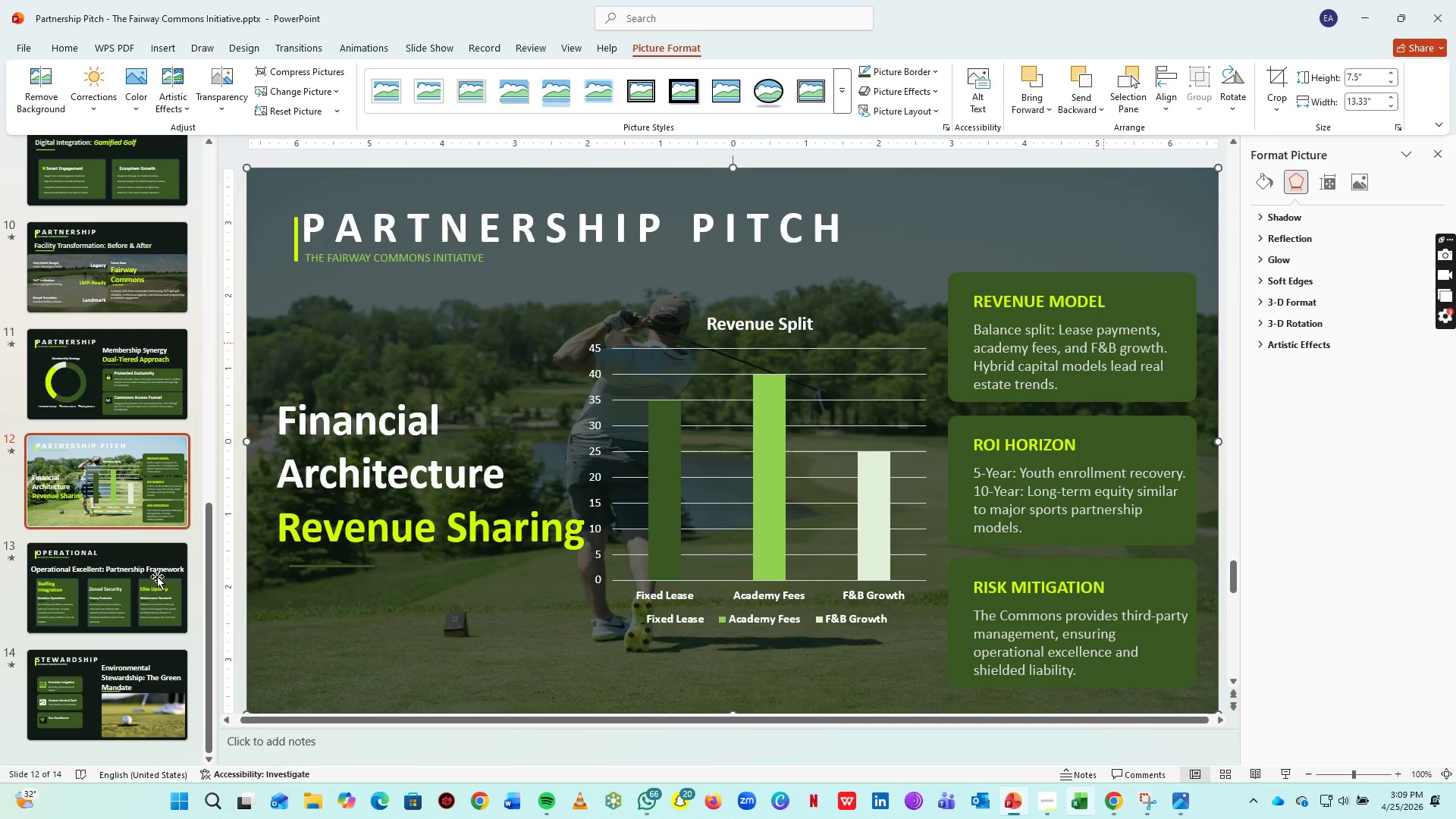 
left_click([157, 576])
 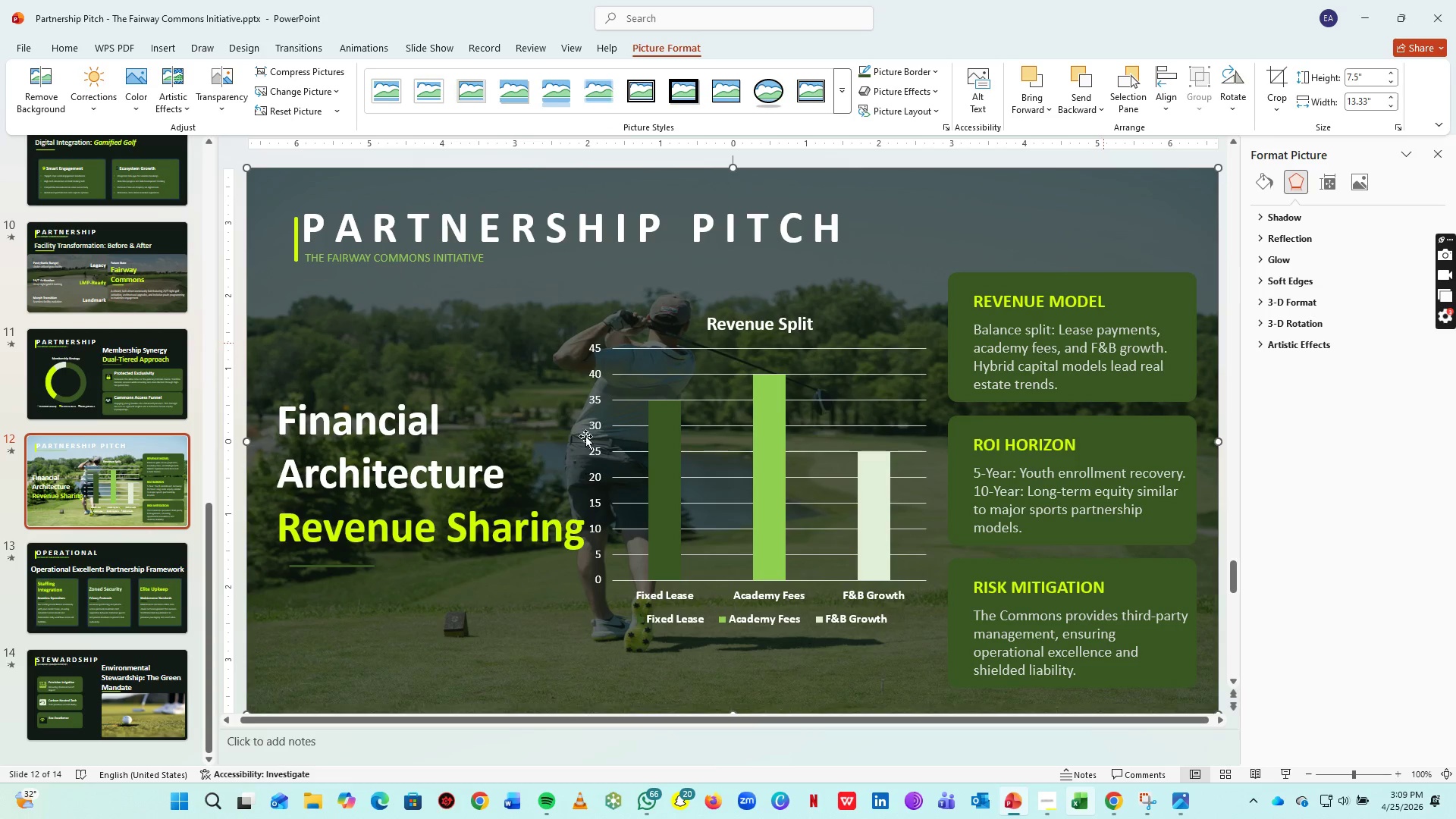 
left_click([130, 581])
 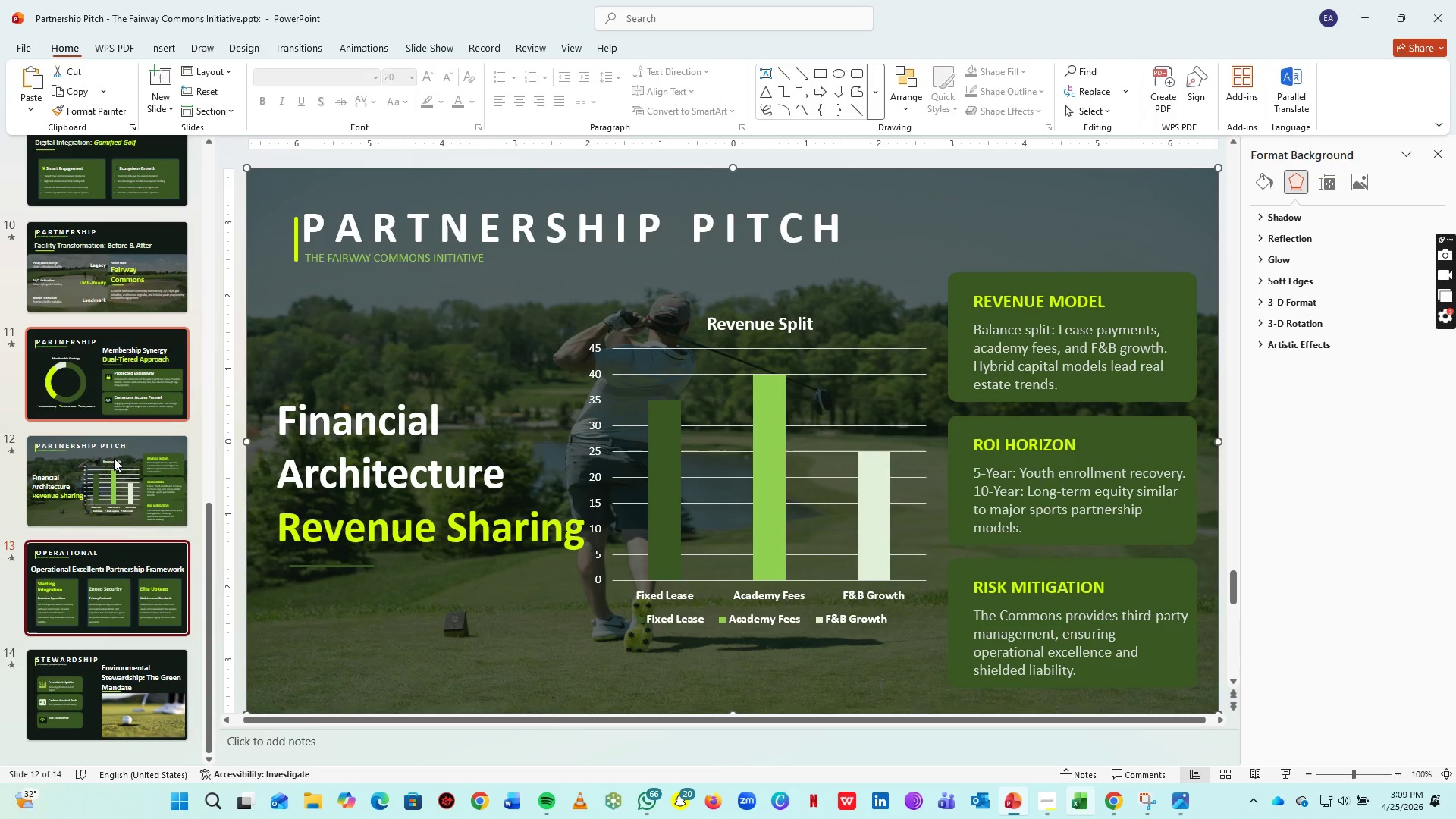 
left_click([119, 570])
 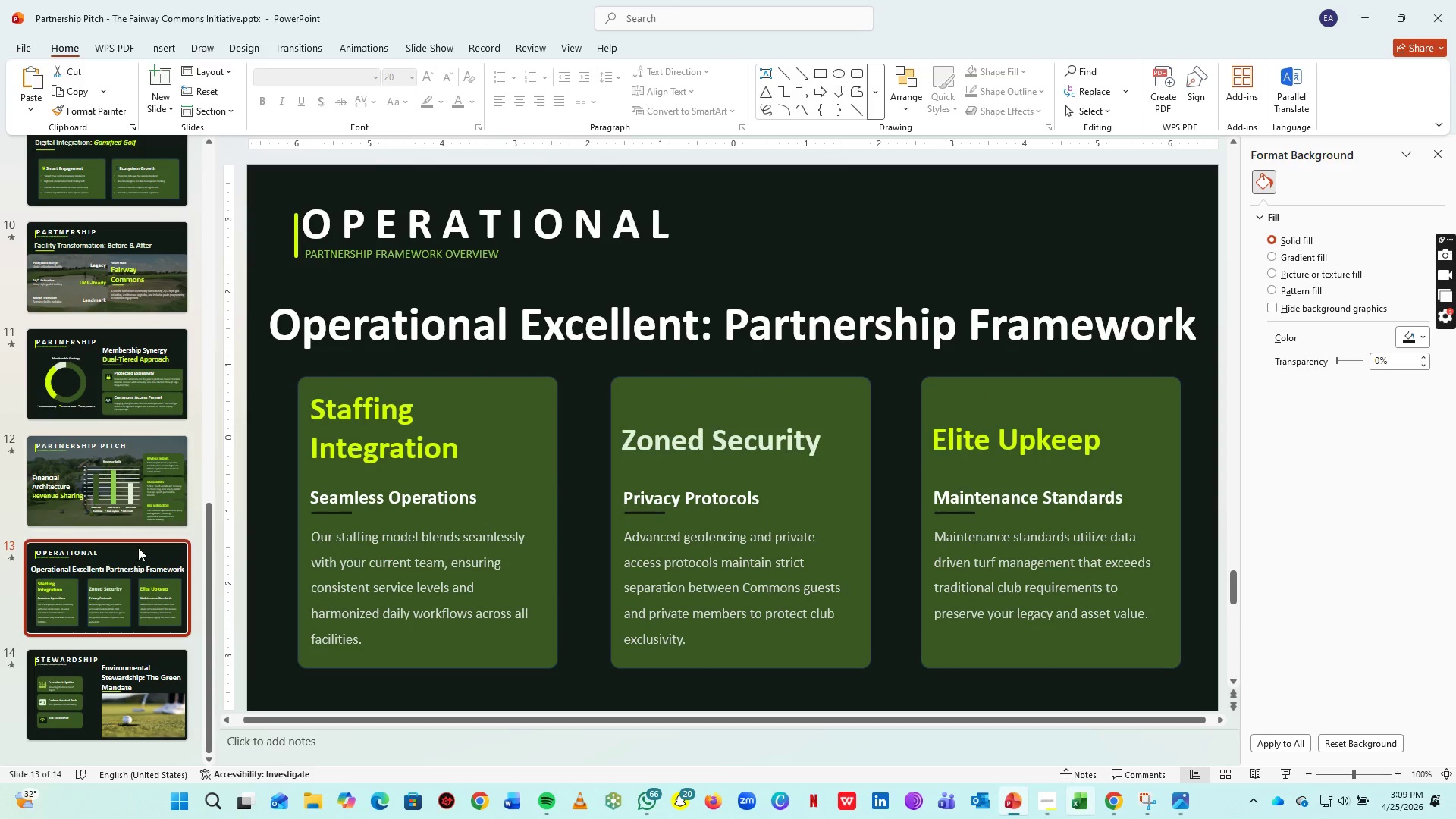 
key(Control+V)
 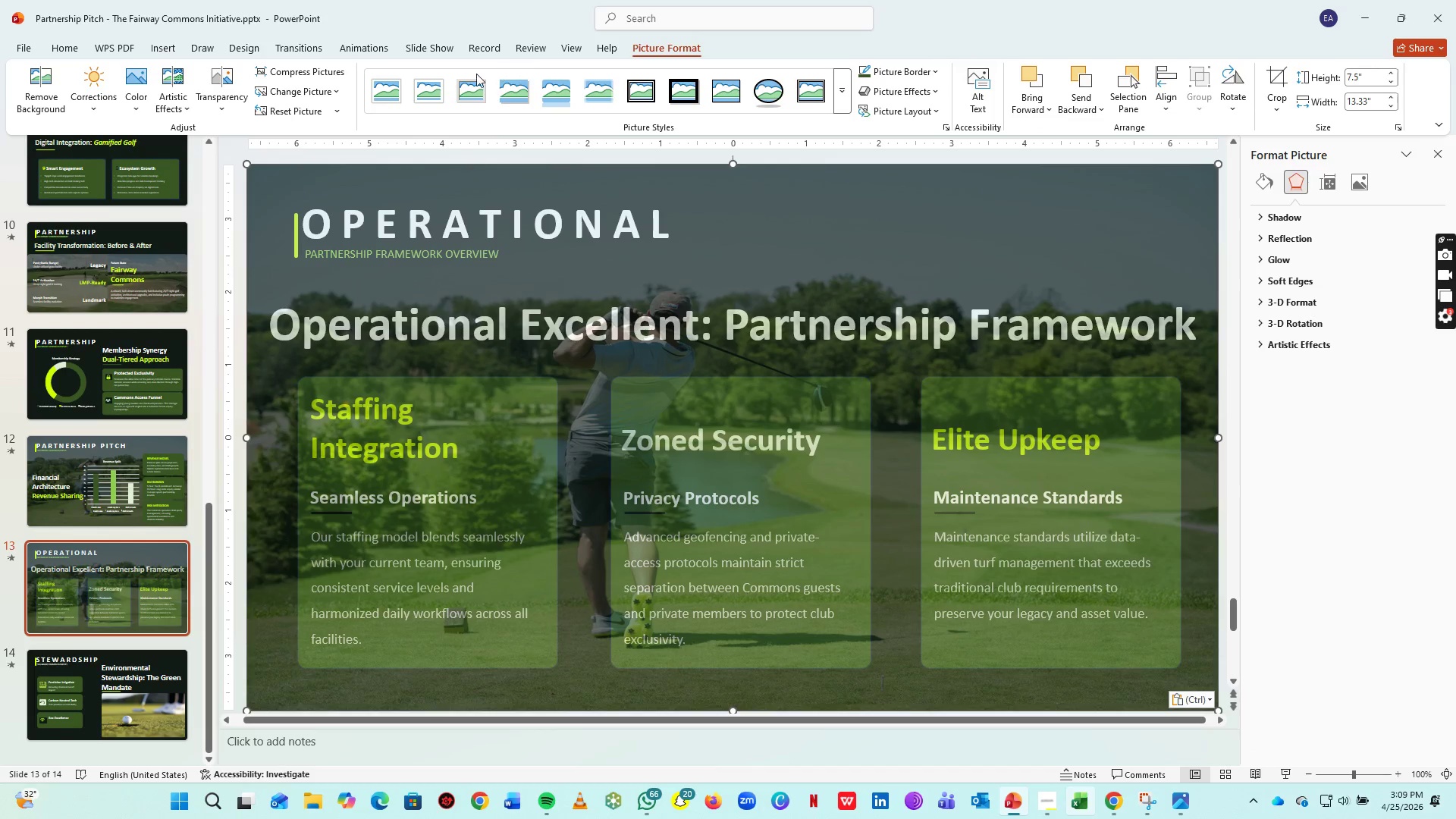 
left_click([222, 93])
 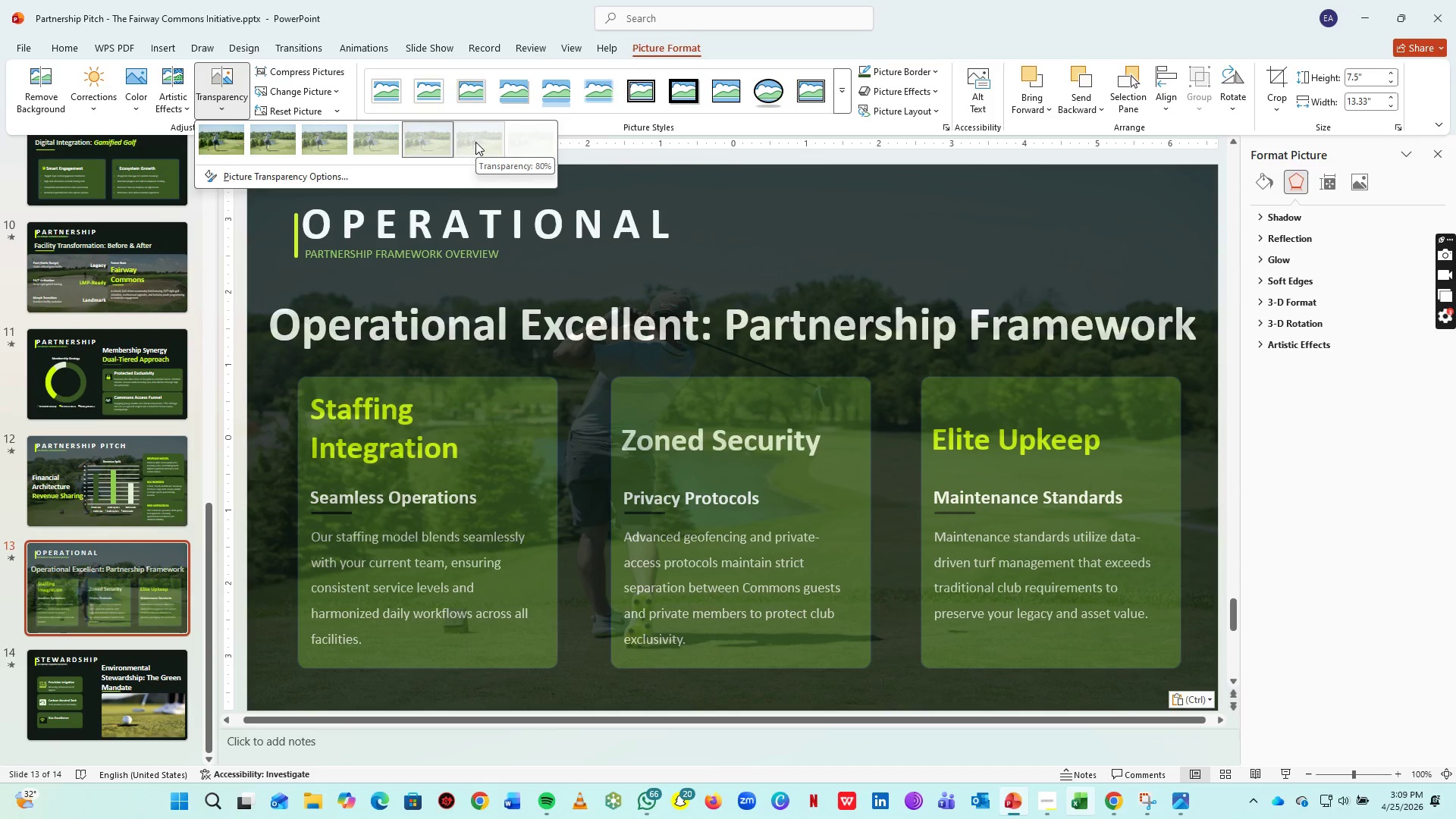 
left_click([475, 142])
 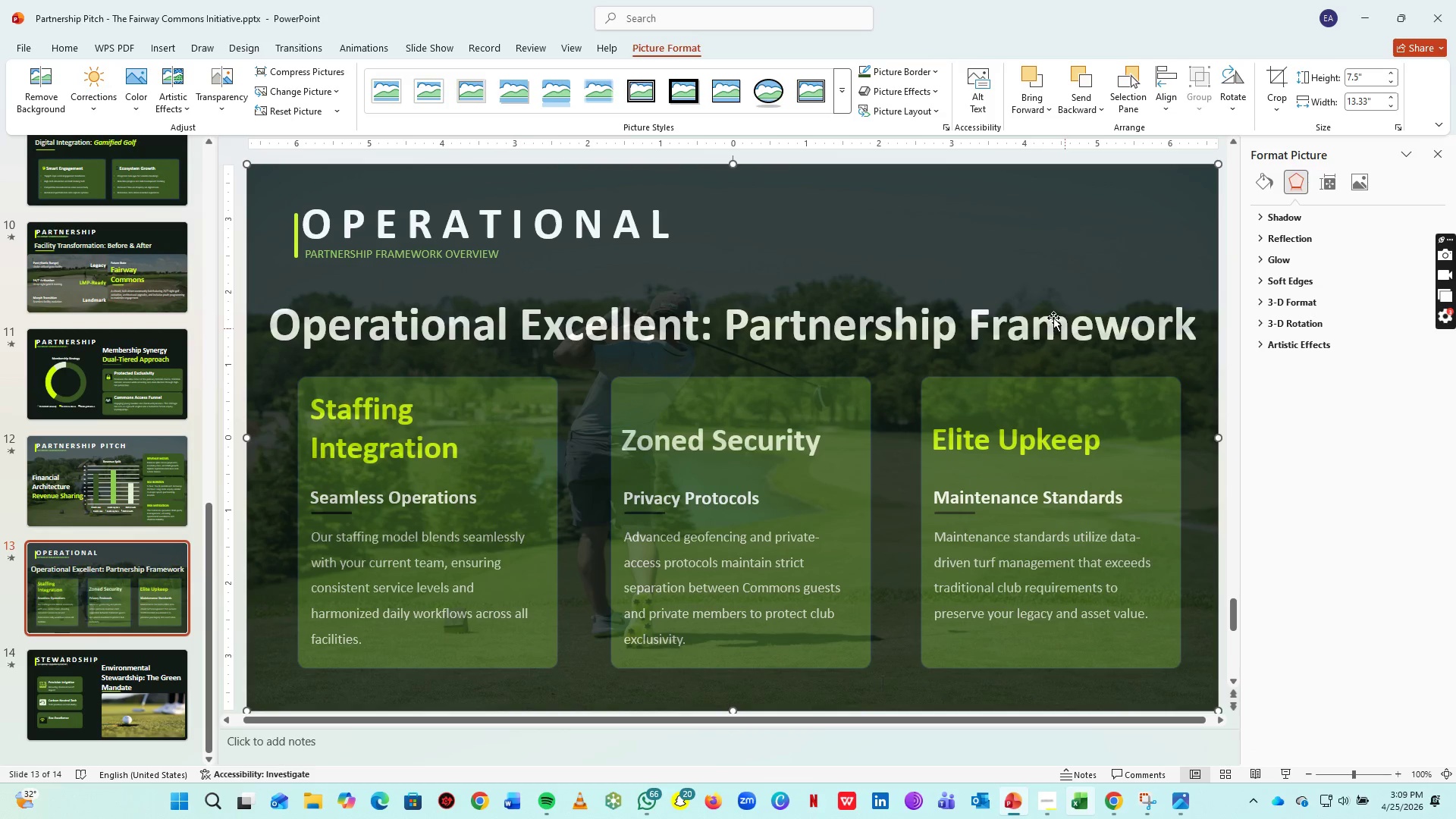 
right_click([993, 269])
 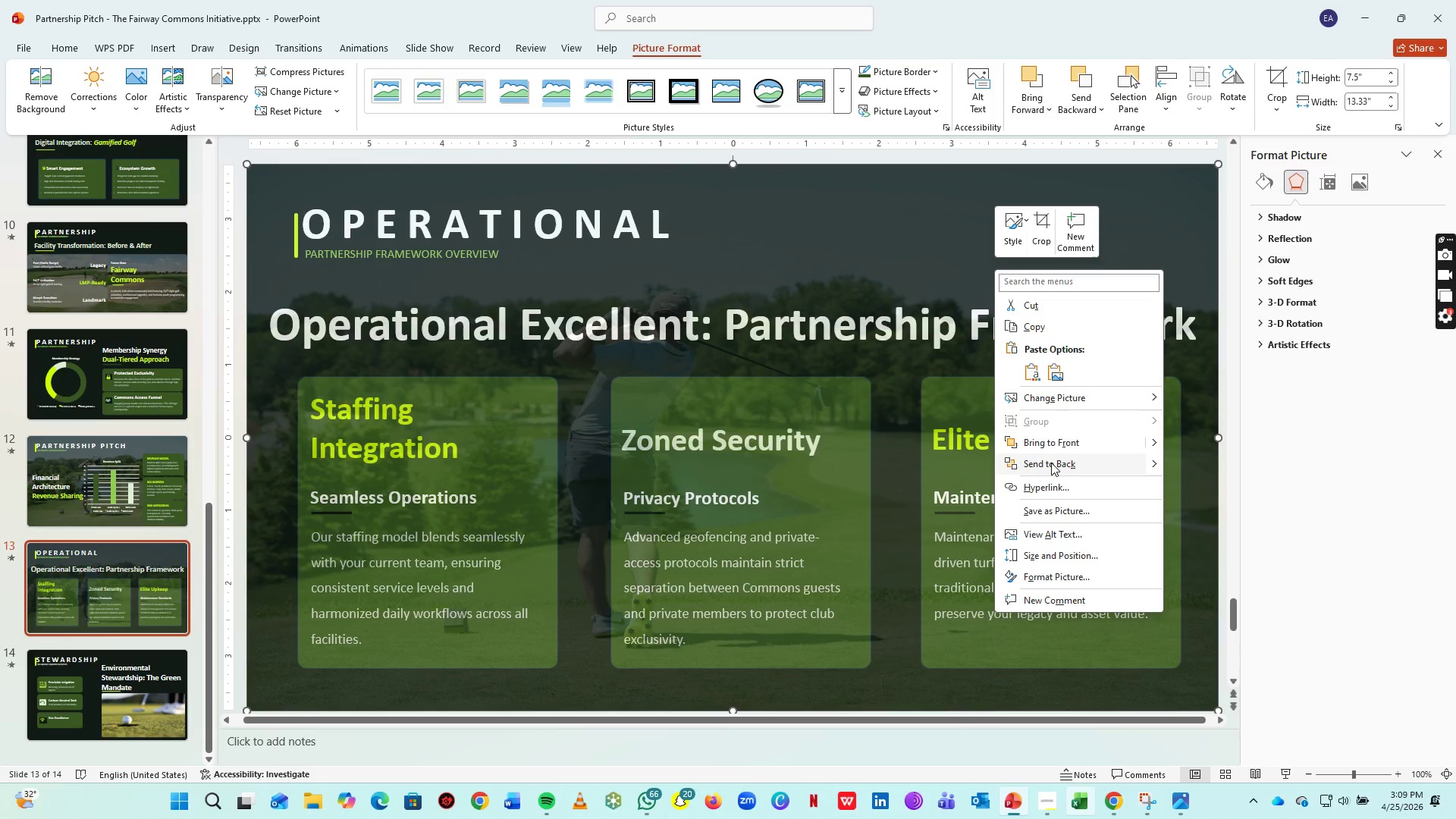 
left_click([1051, 463])
 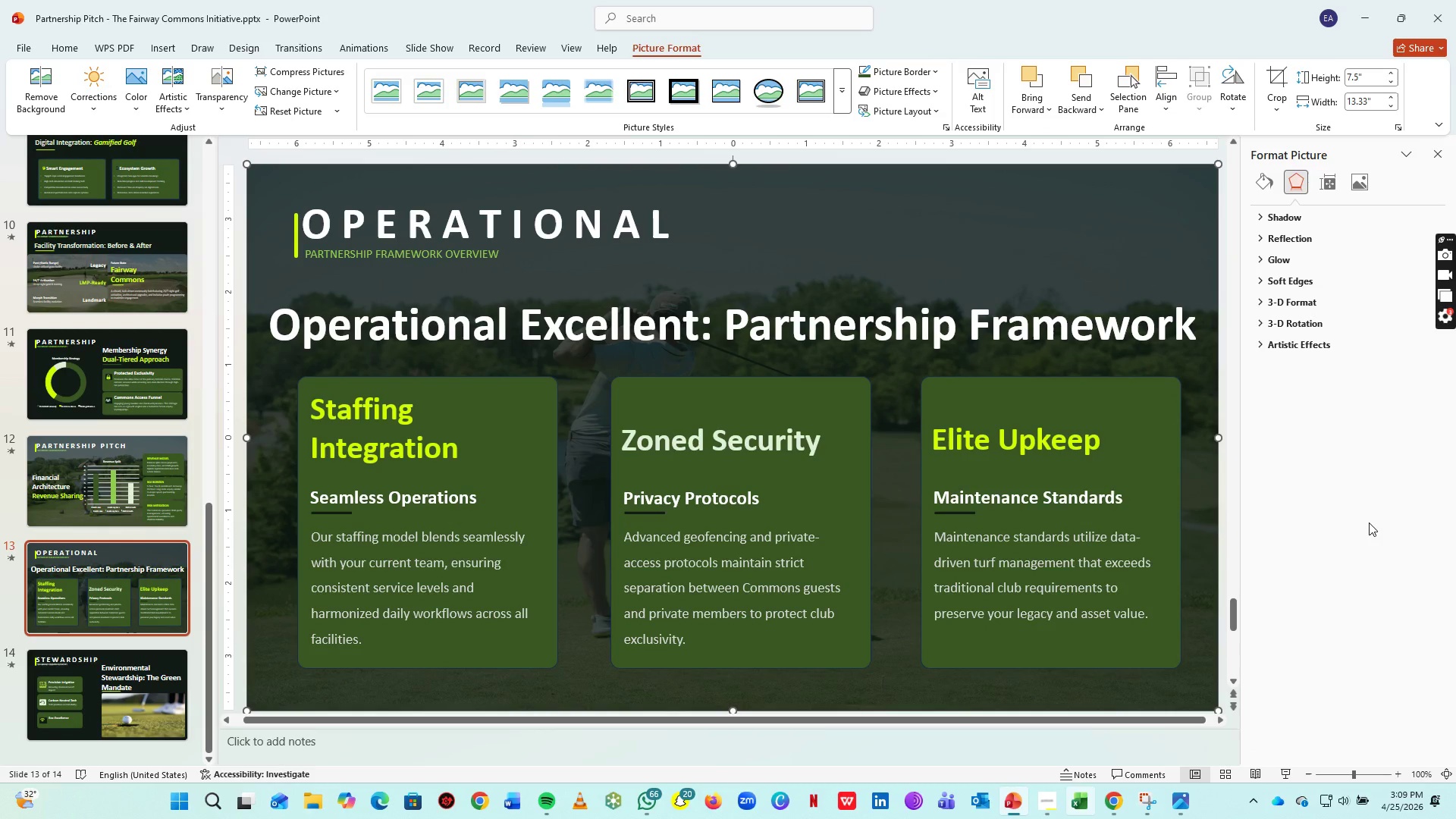 
left_click([1369, 522])
 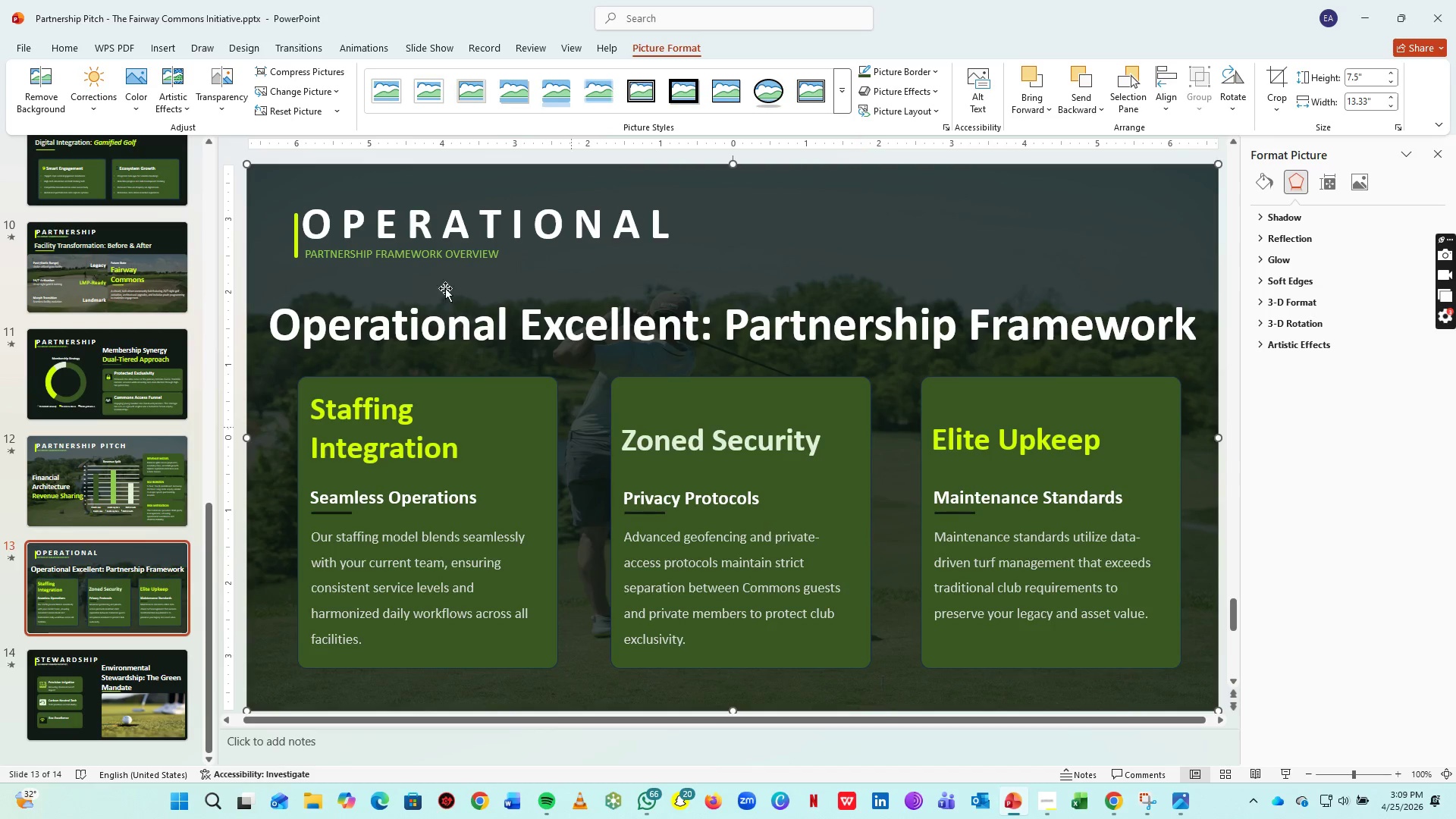 
left_click([219, 108])
 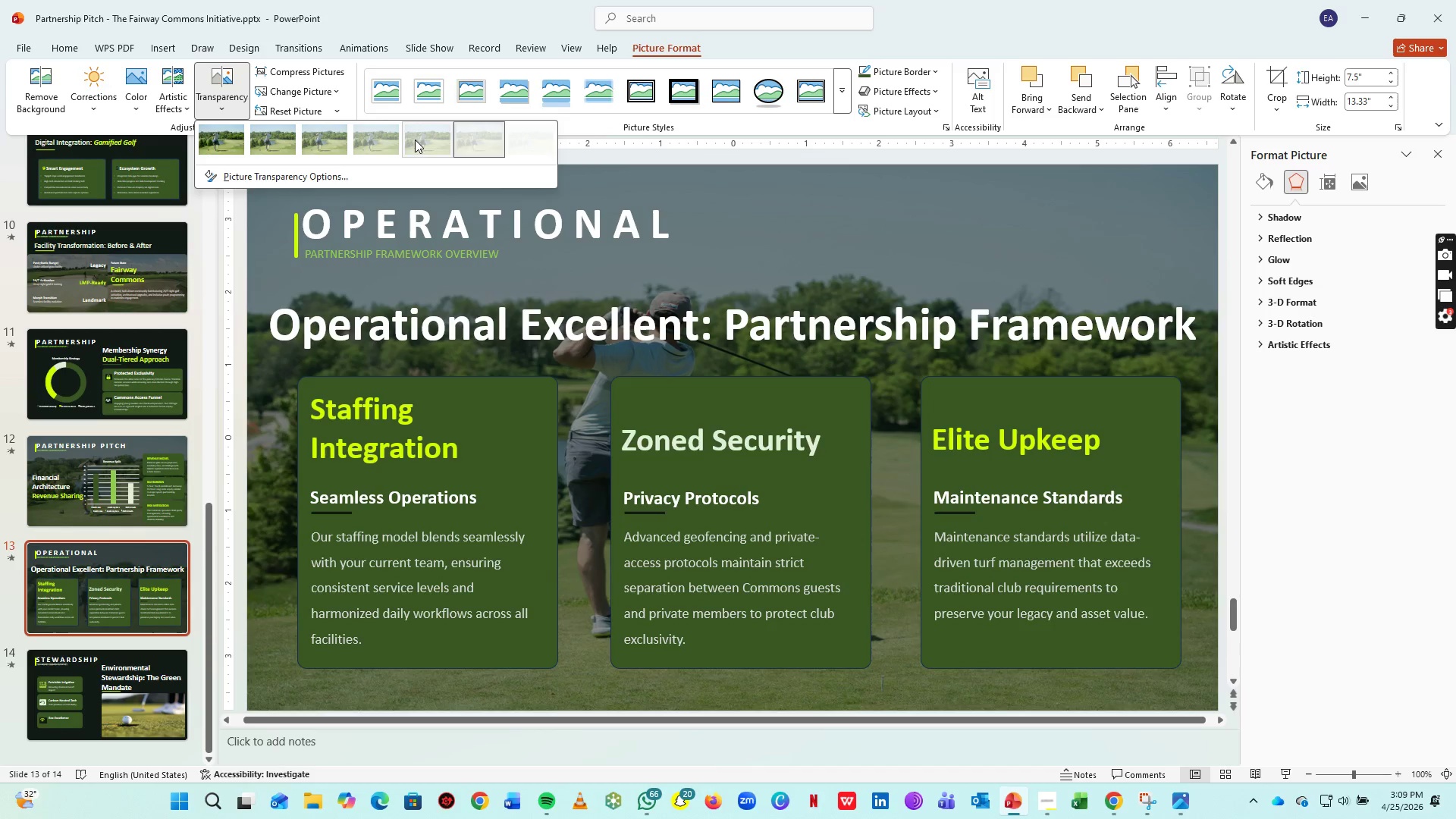 
left_click([416, 139])
 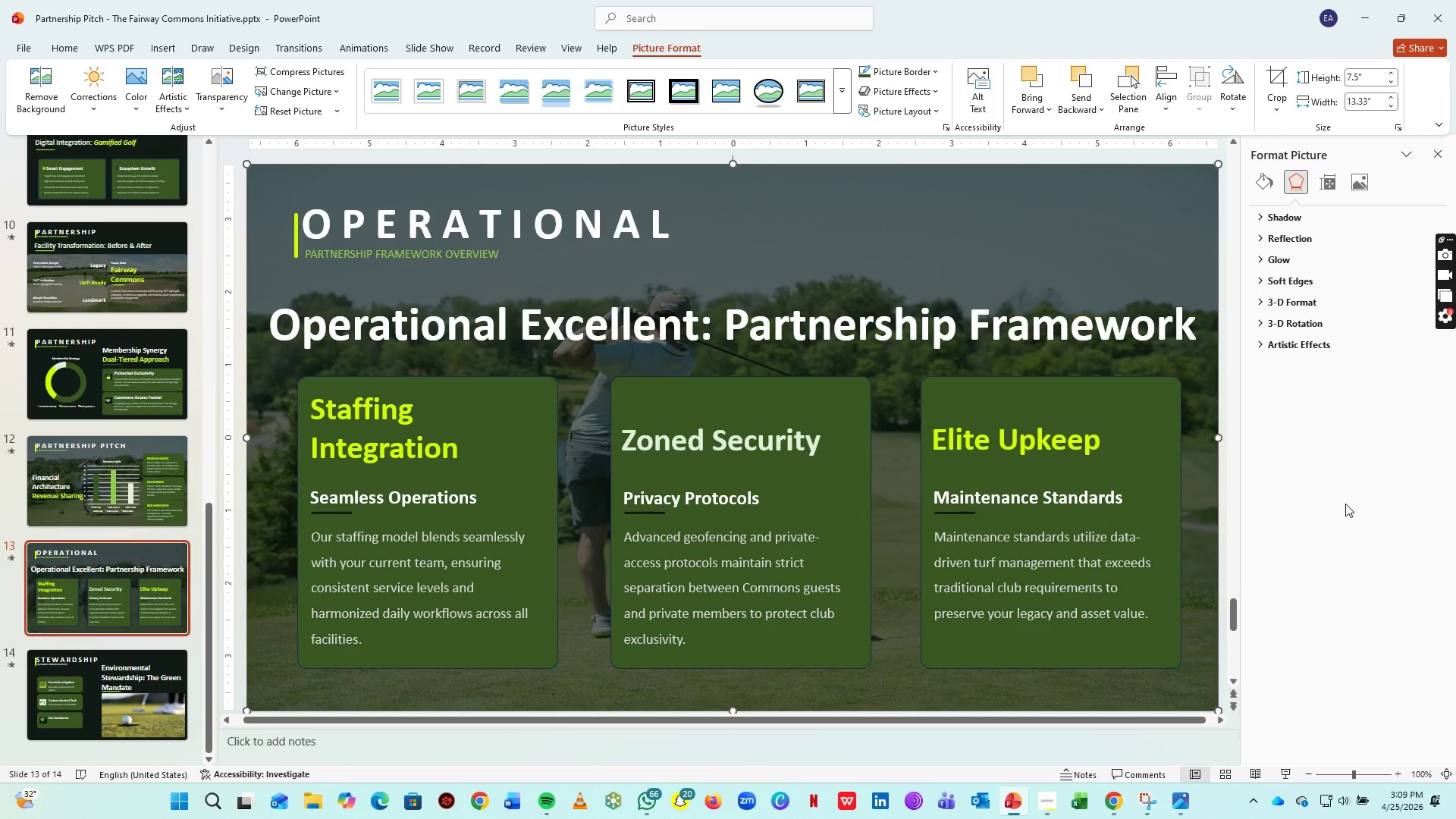 
left_click([1345, 504])
 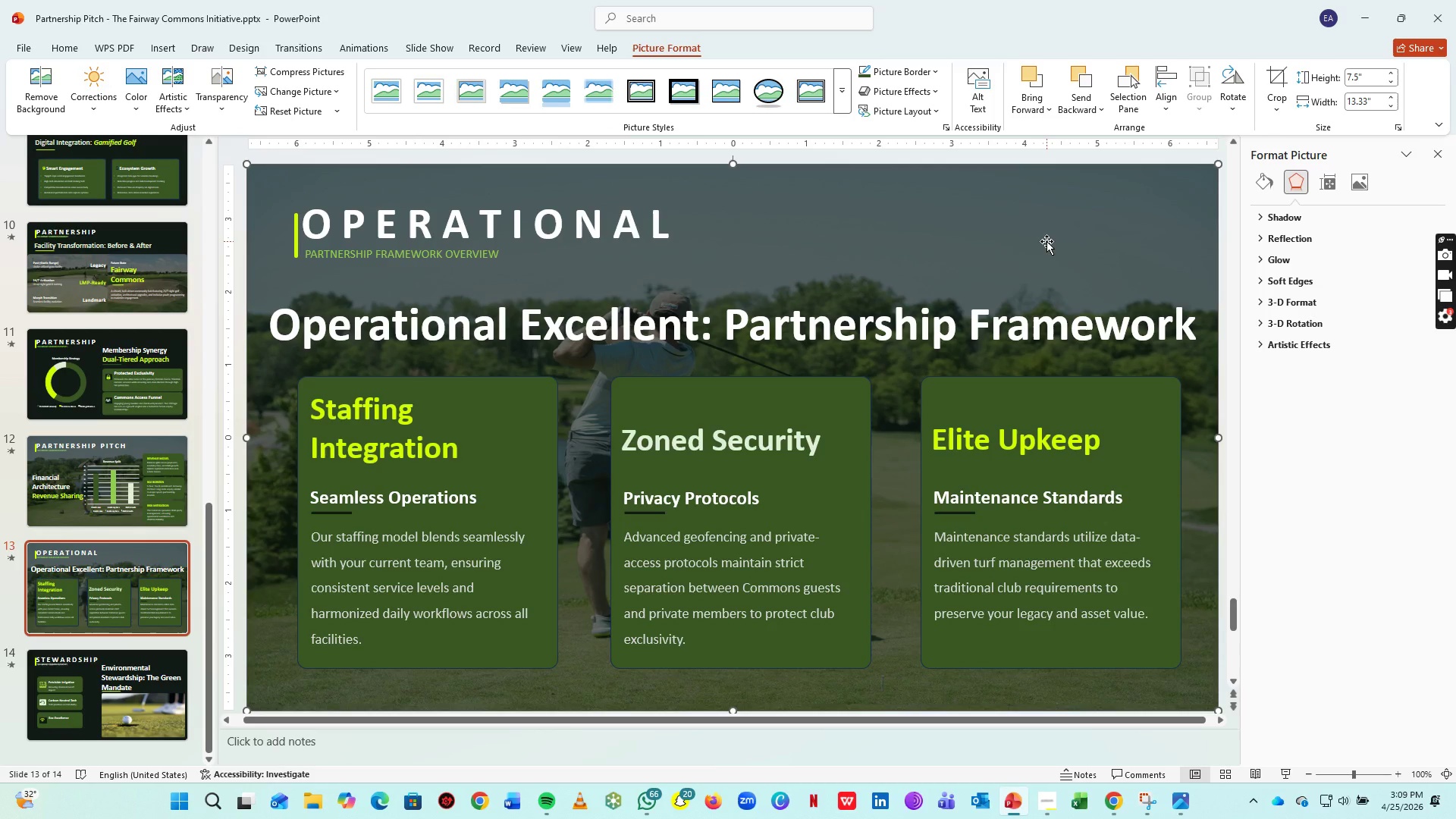 
right_click([1046, 241])
 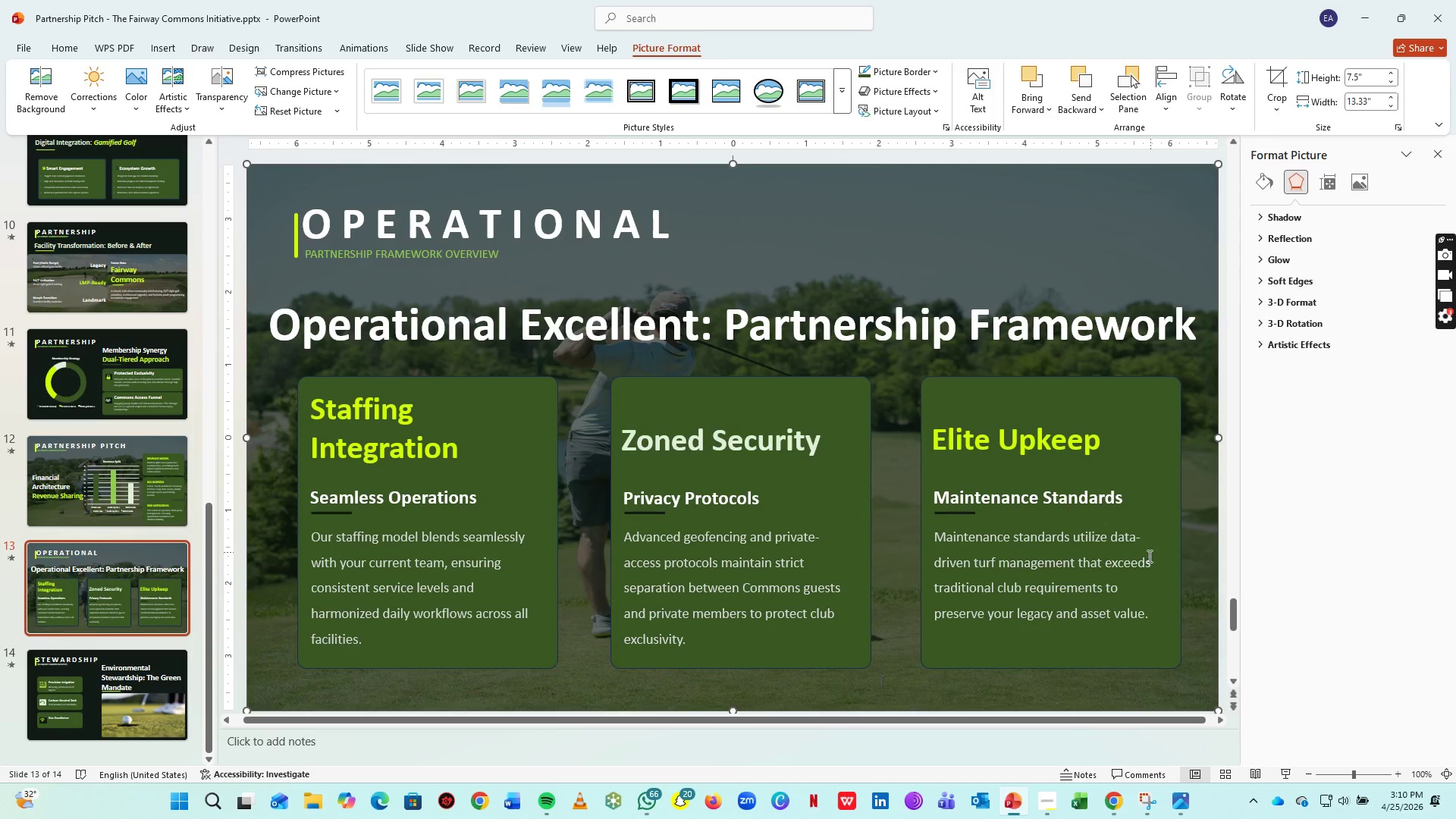 
left_click([181, 485])
 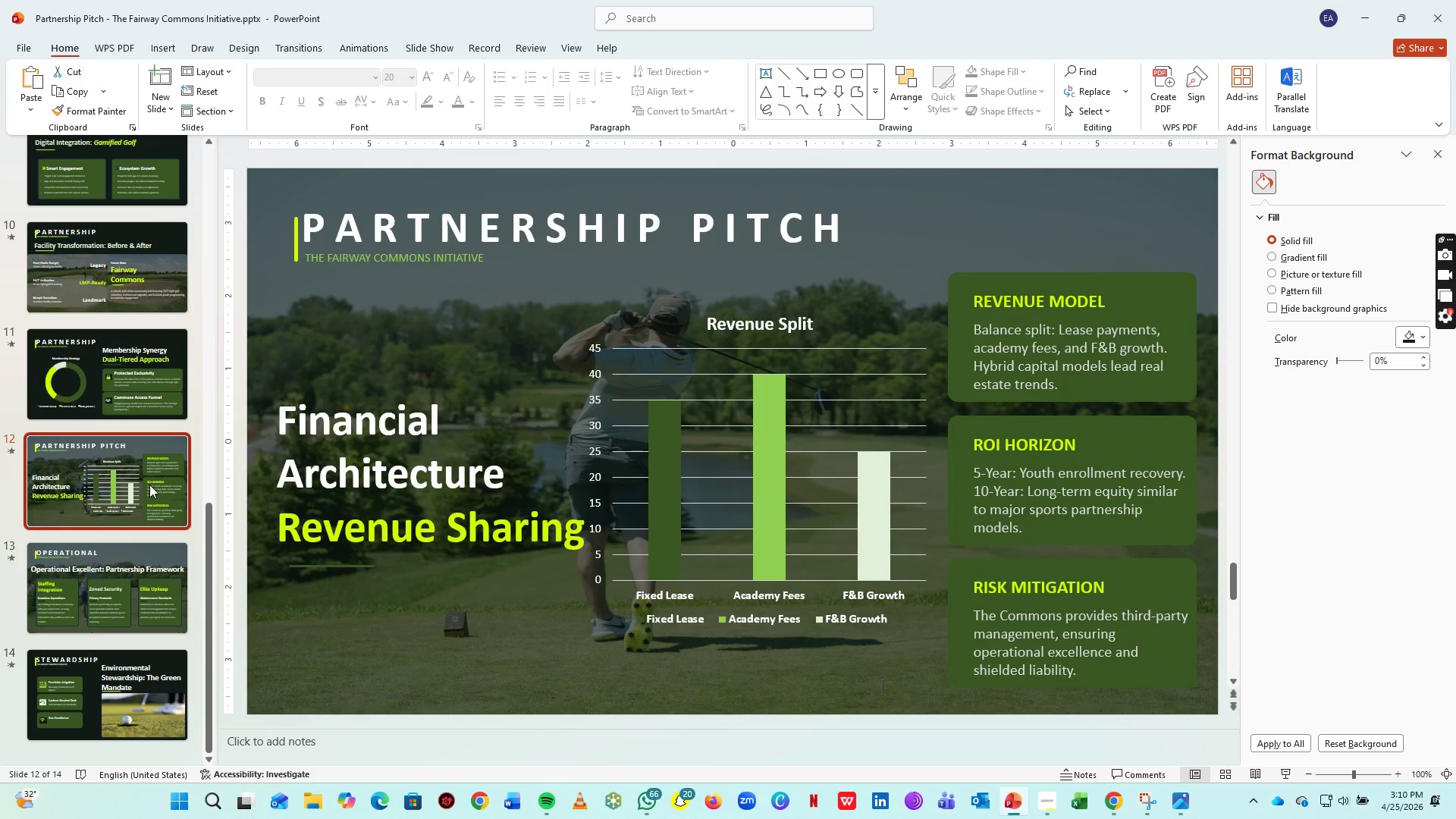 
left_click([149, 485])
 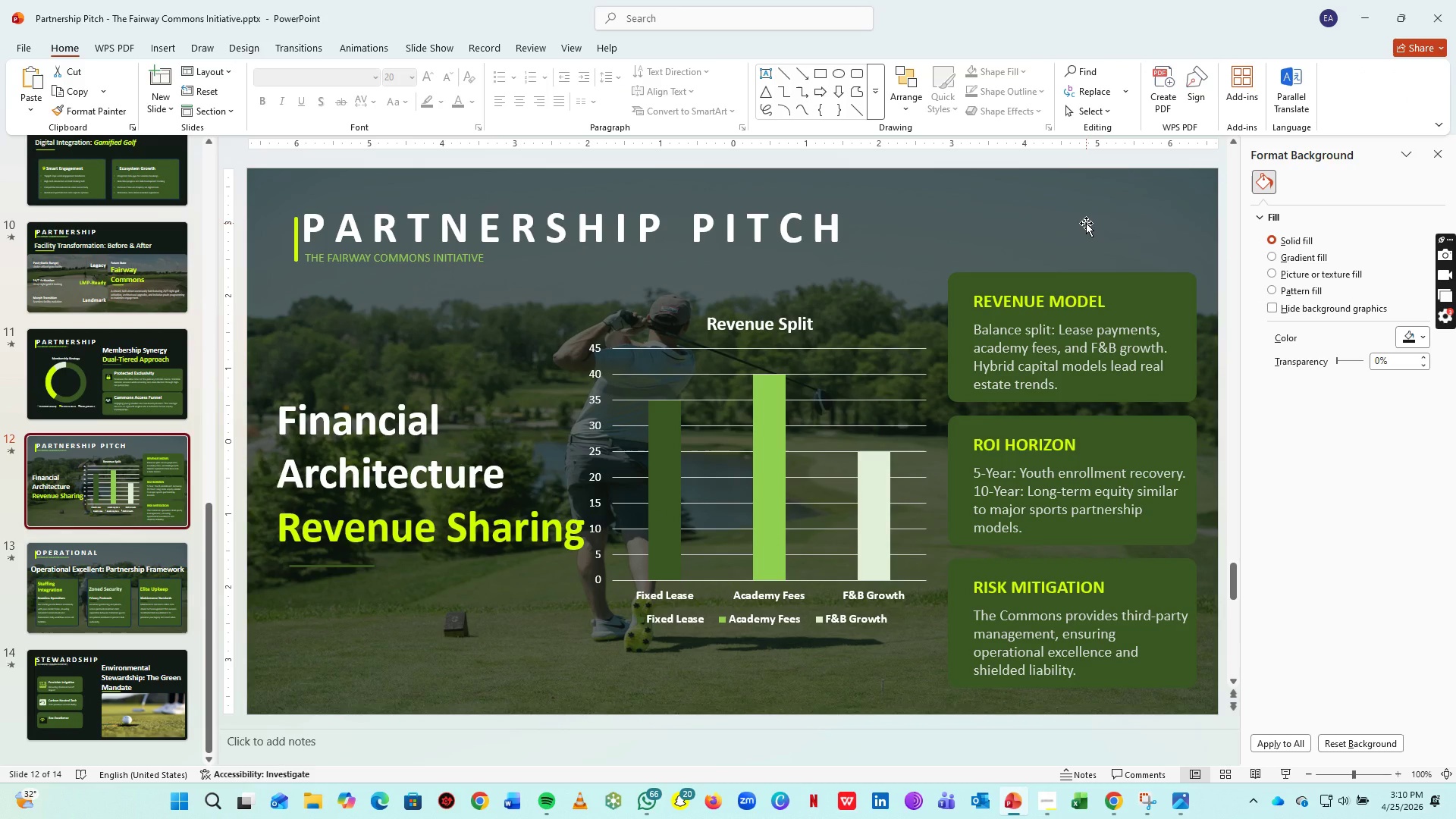 
left_click([1086, 223])
 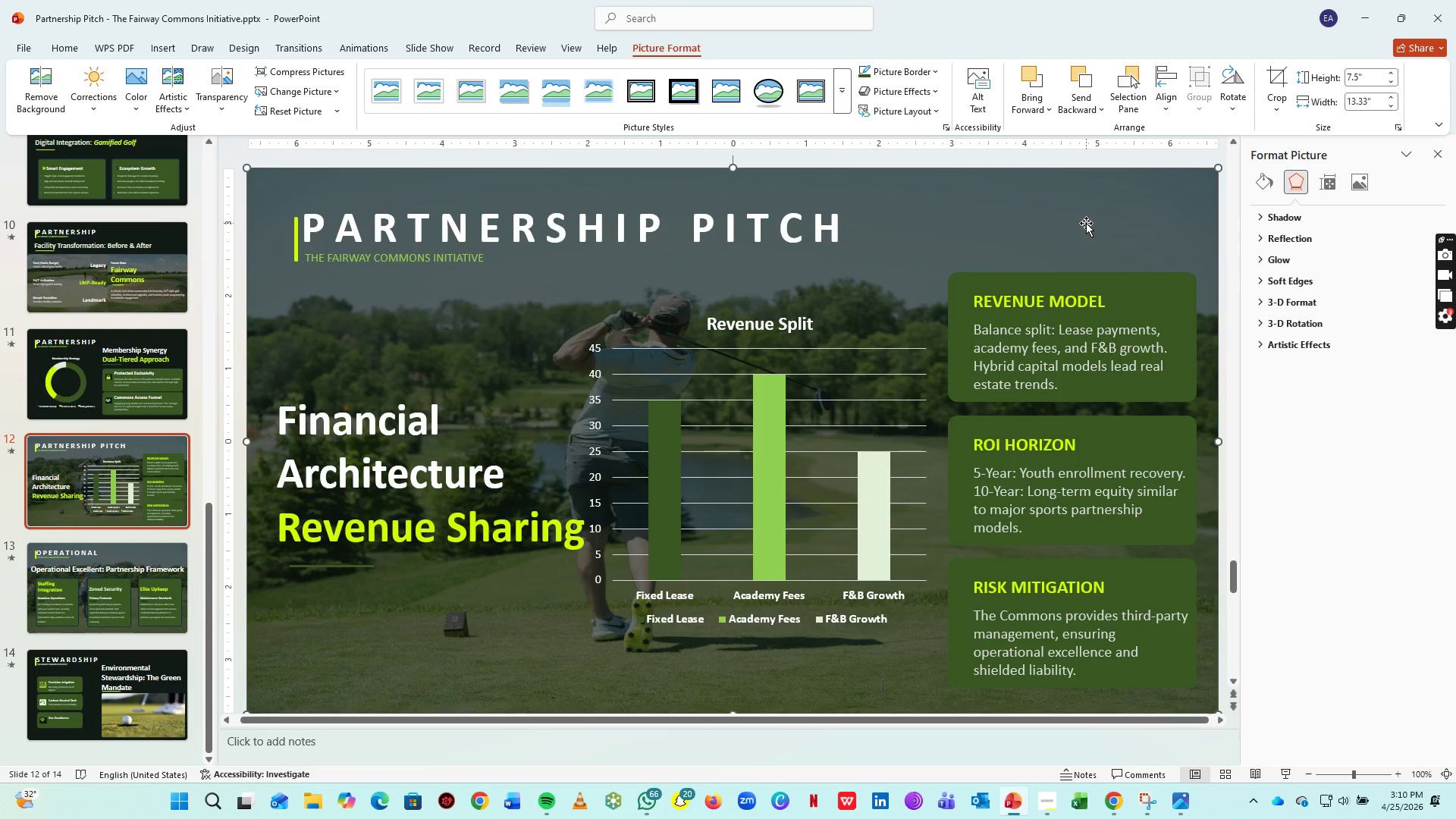 
key(Delete)
 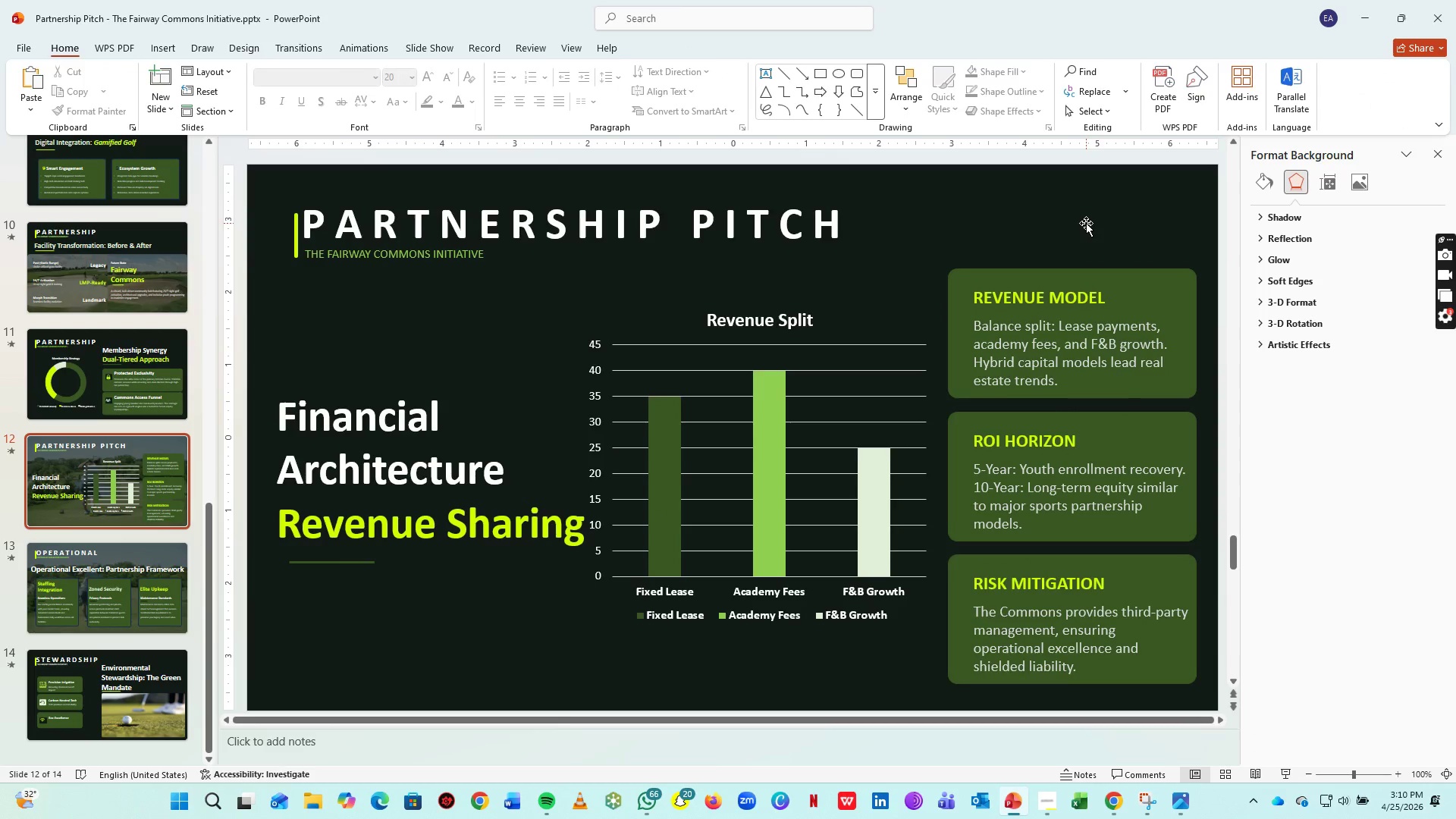 
key(Control+S)
 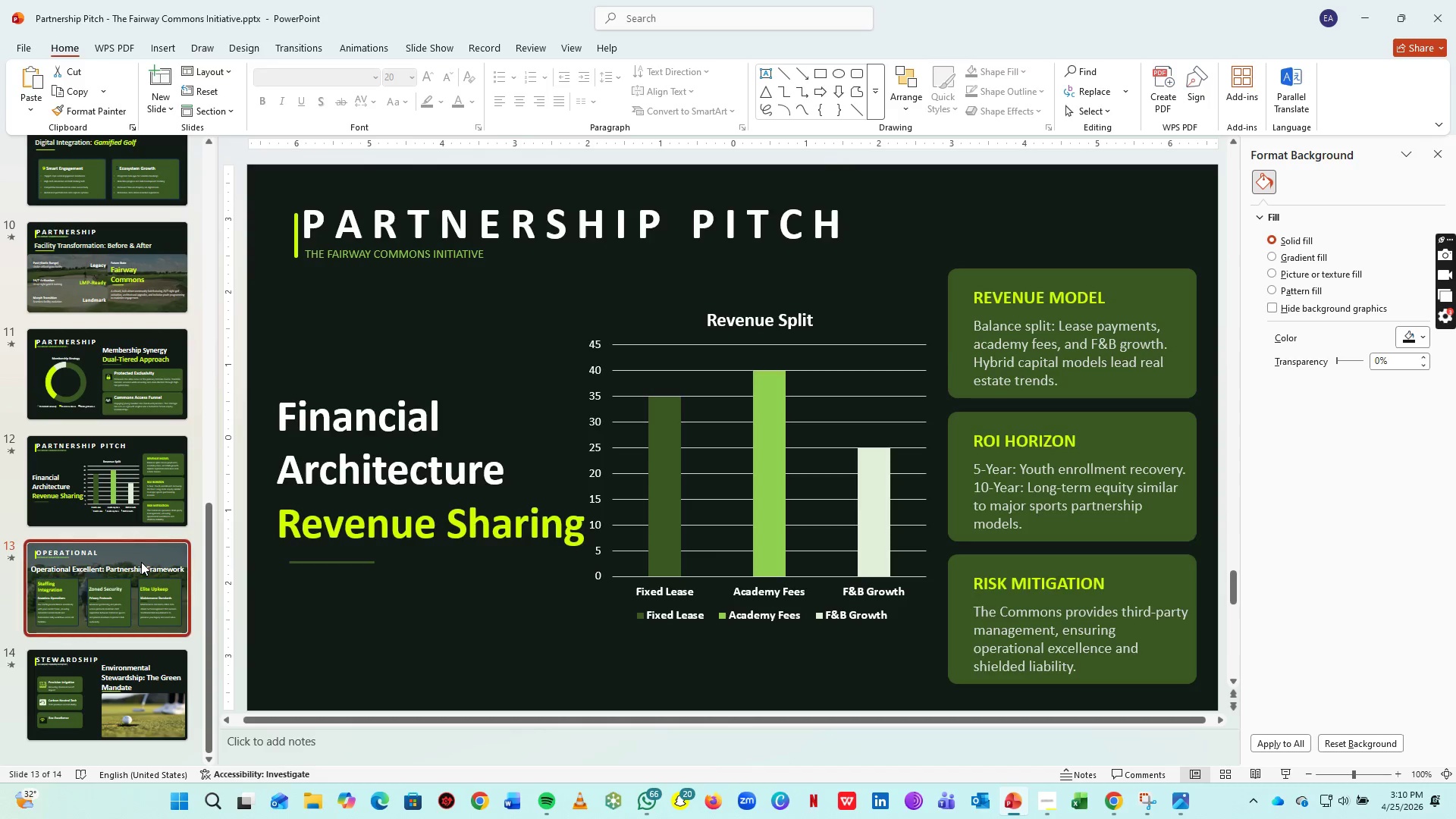 
scroll: coordinate [146, 562], scroll_direction: down, amount: 3.0
 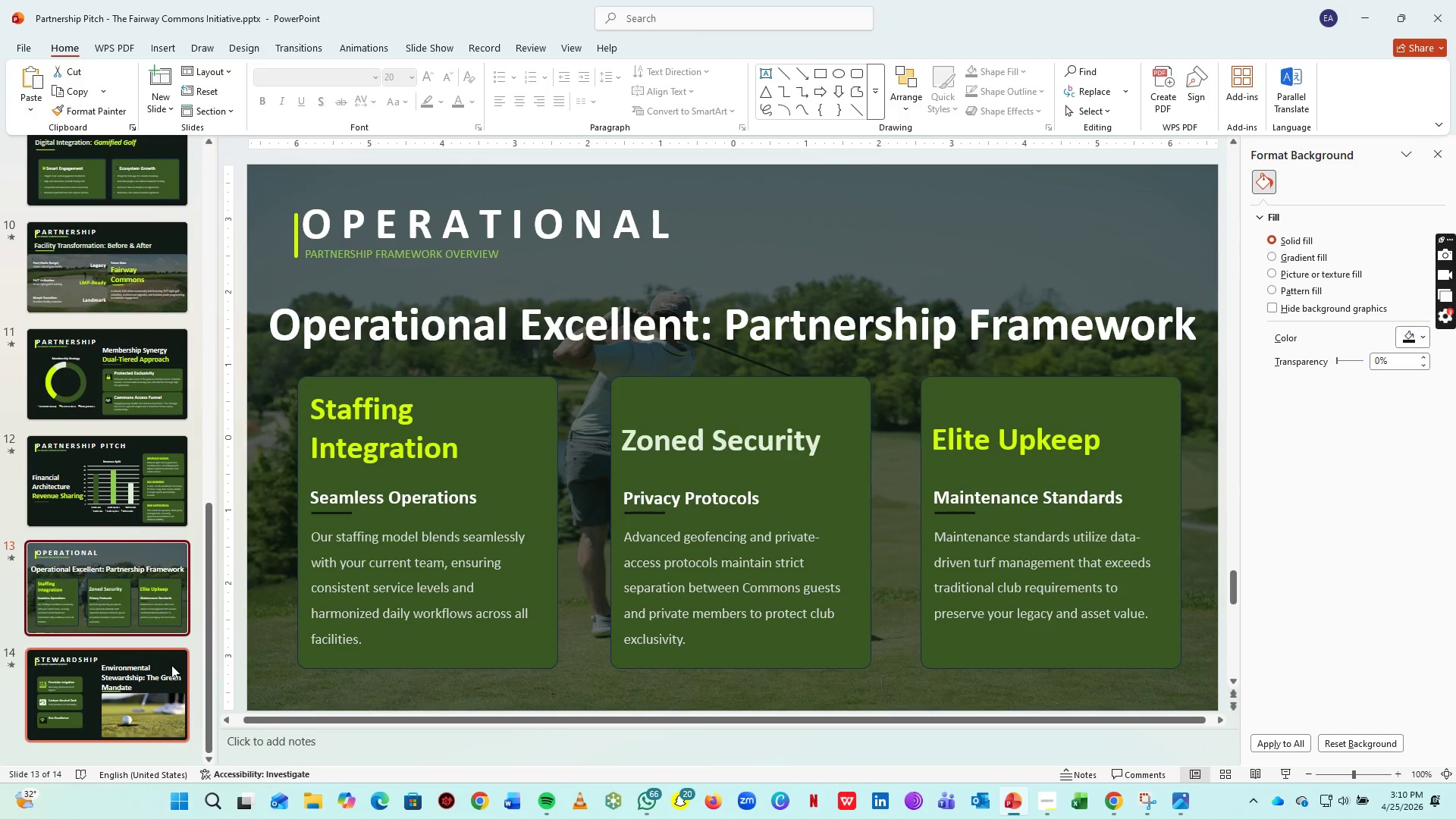 
left_click([171, 665])
 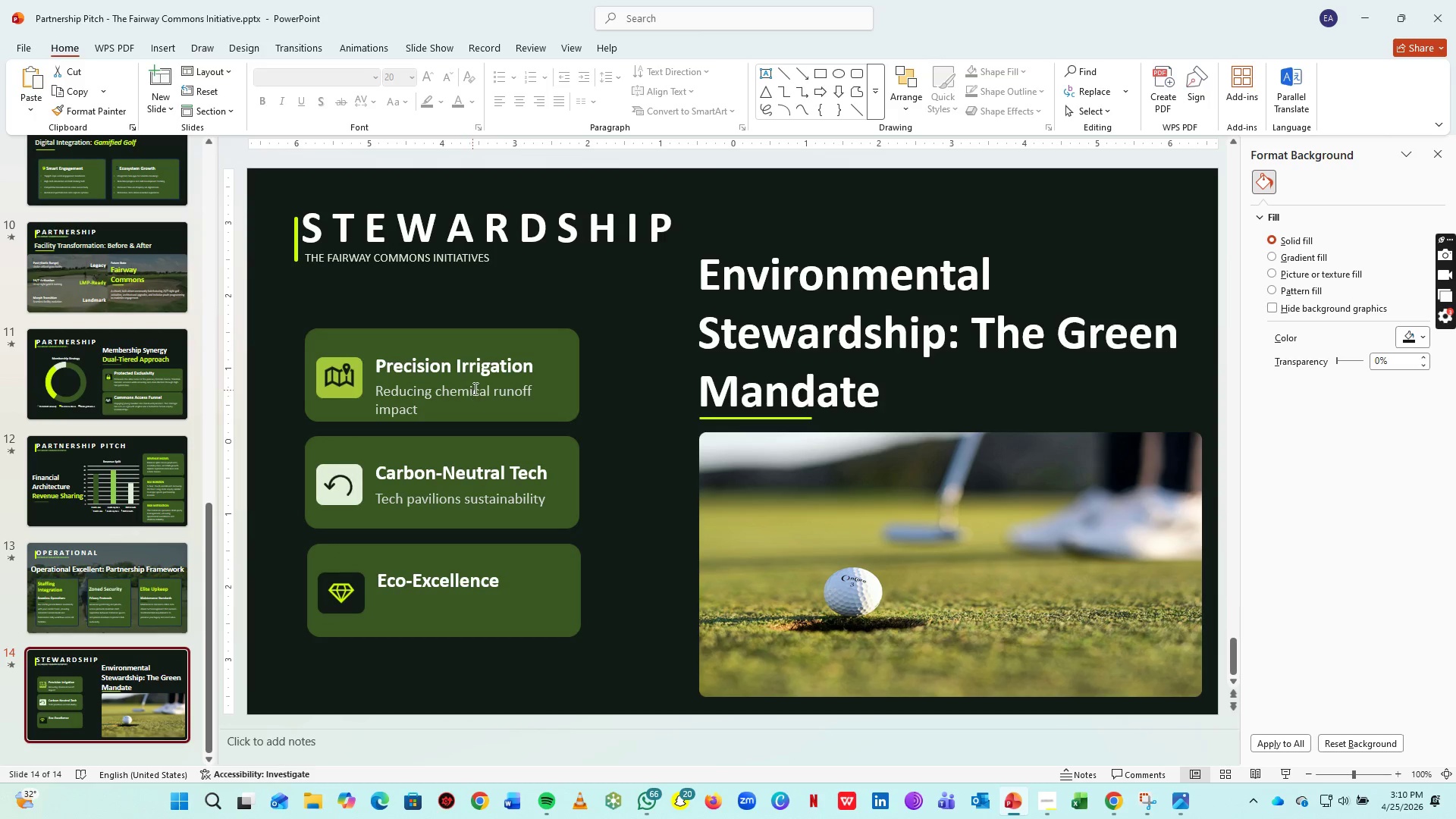 
left_click([343, 373])
 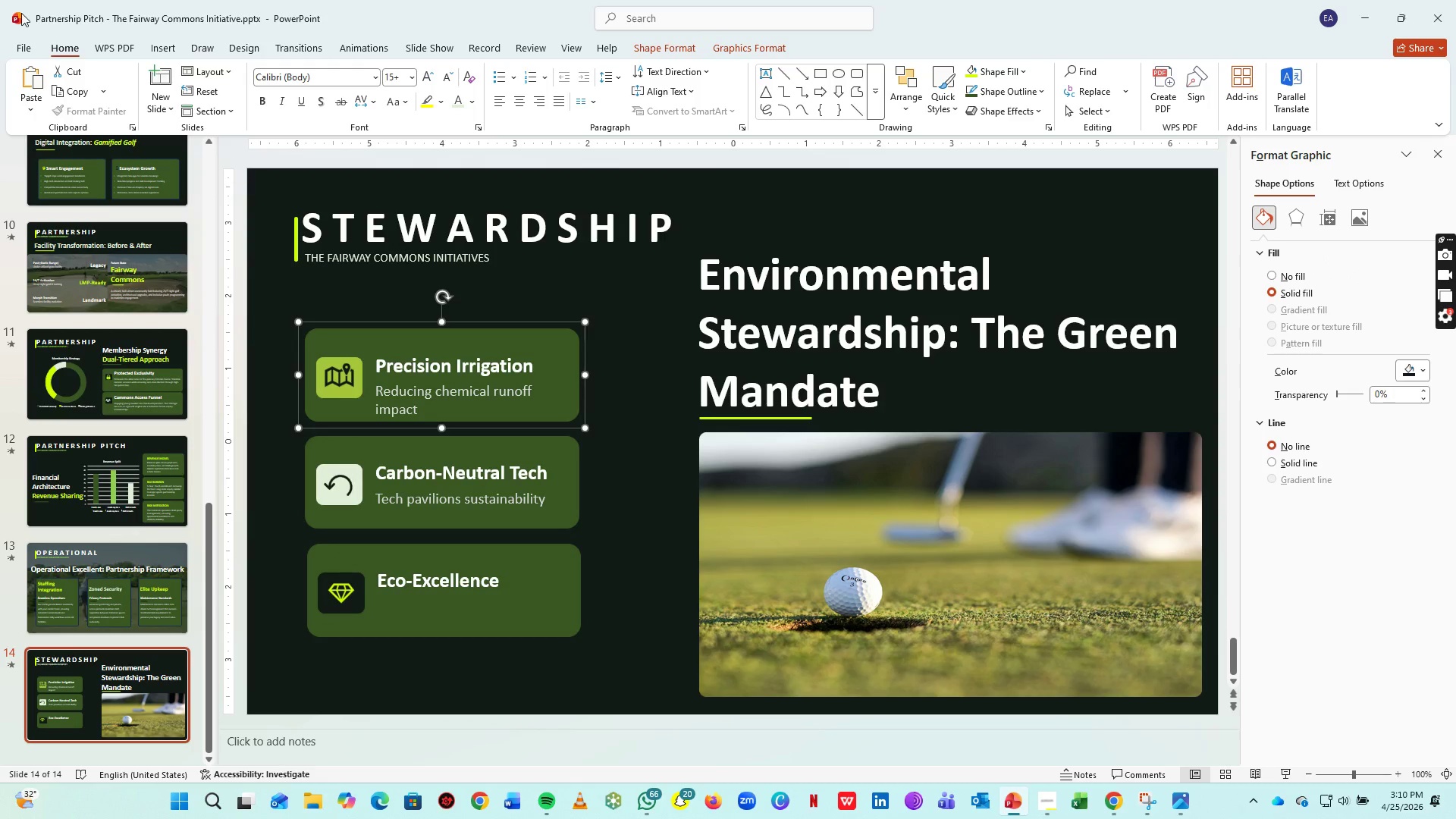 
left_click([162, 46])
 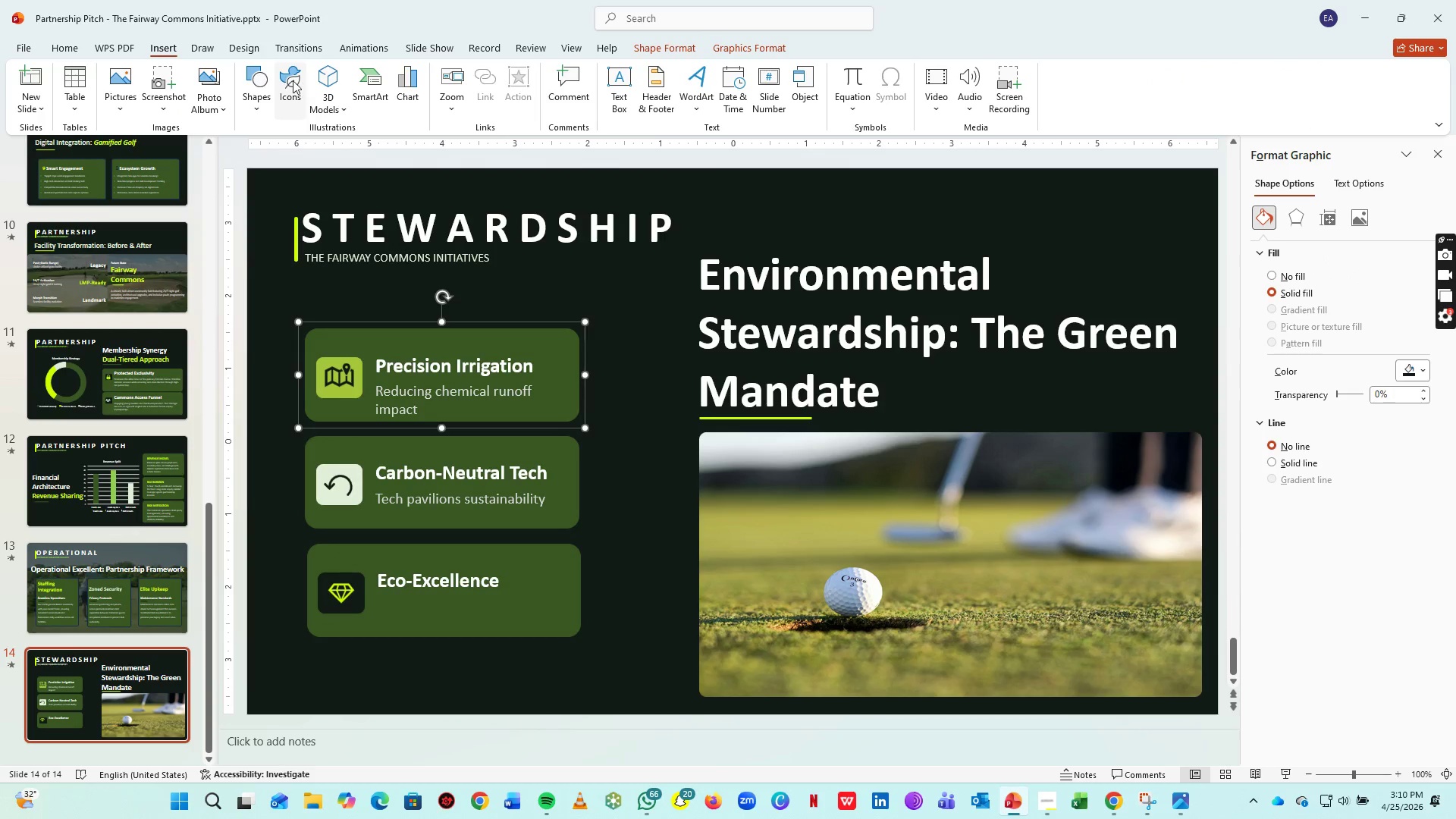 
left_click([293, 80])
 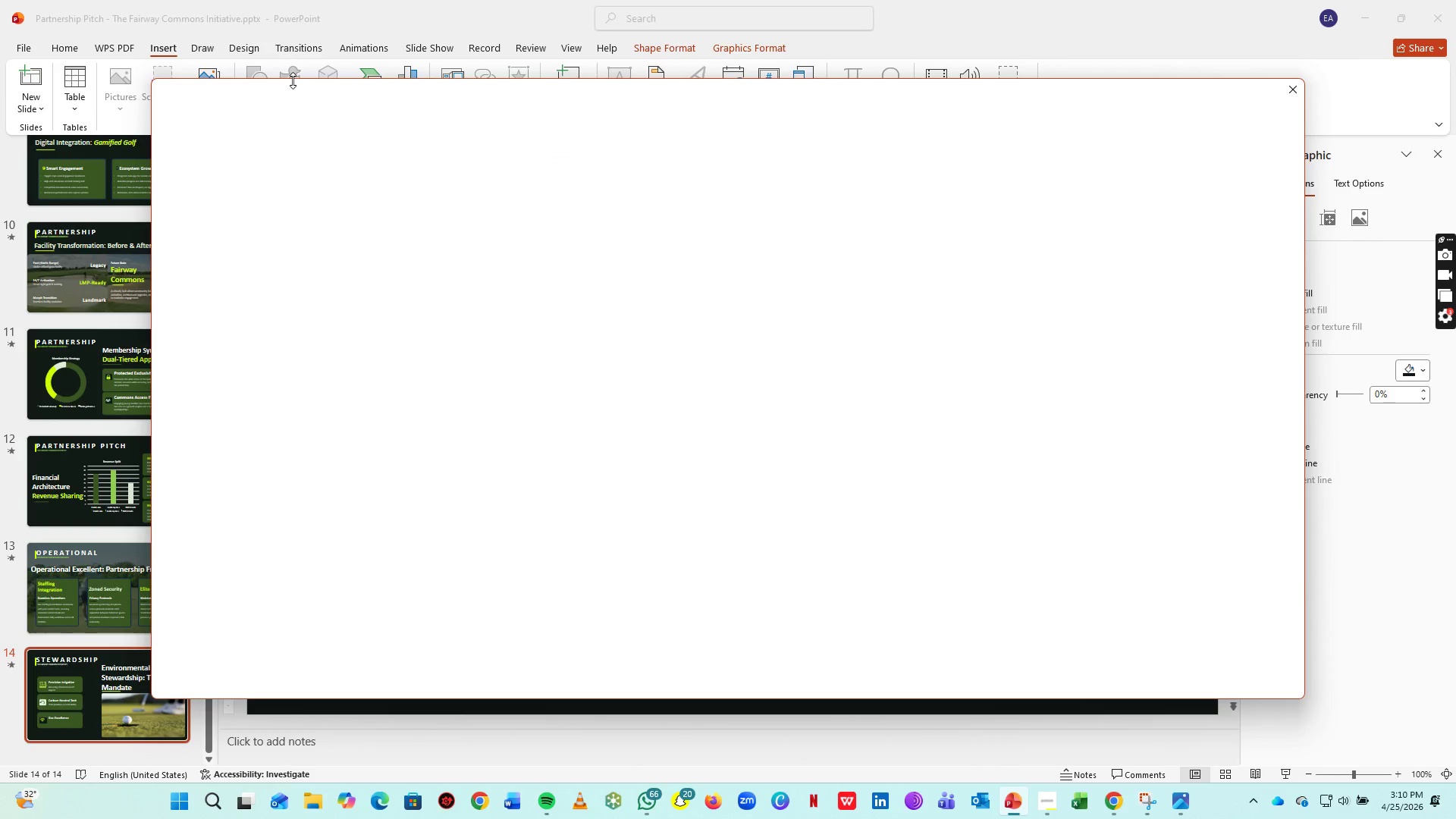 
wait(10.22)
 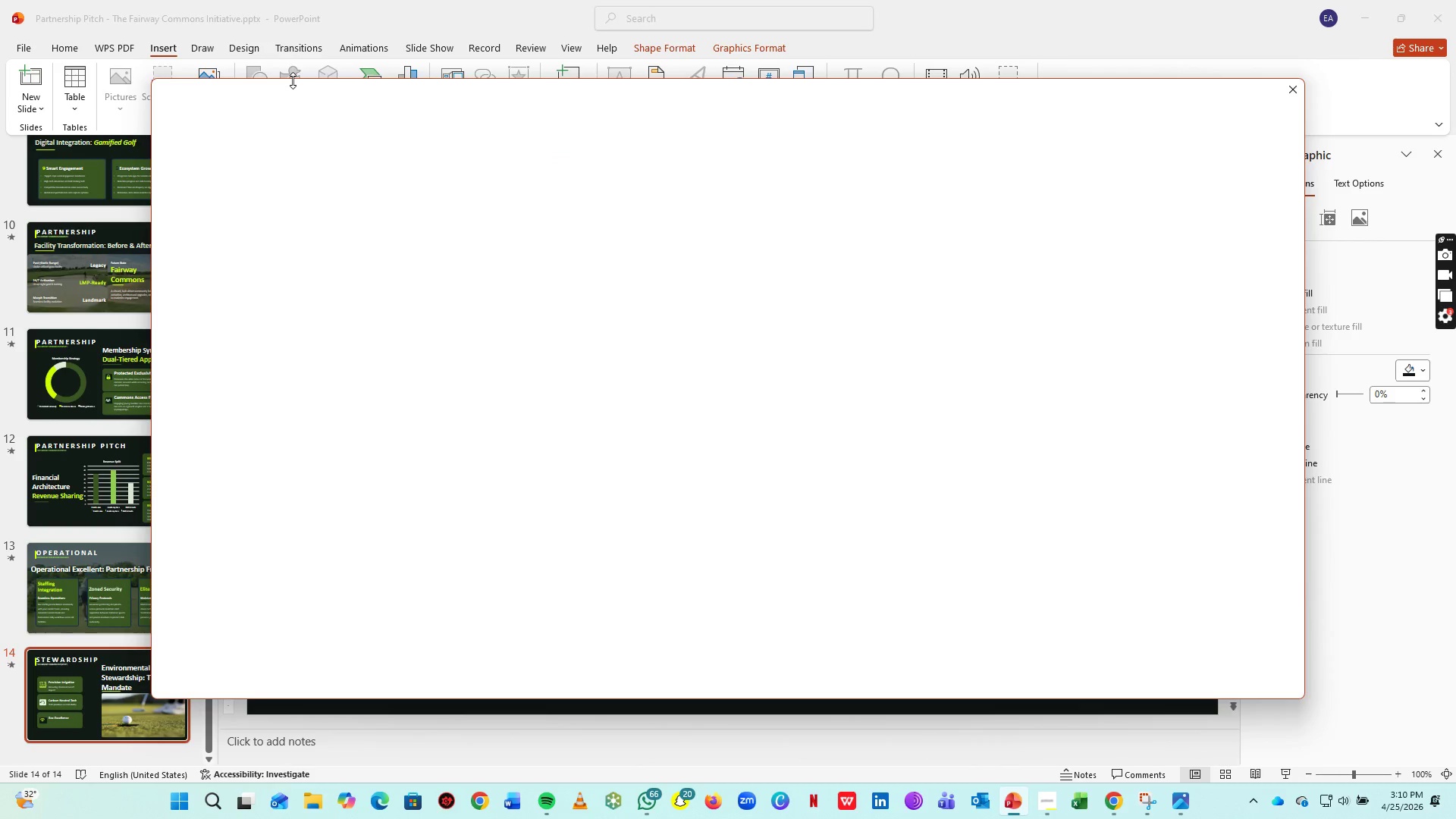 
type(leaf)
 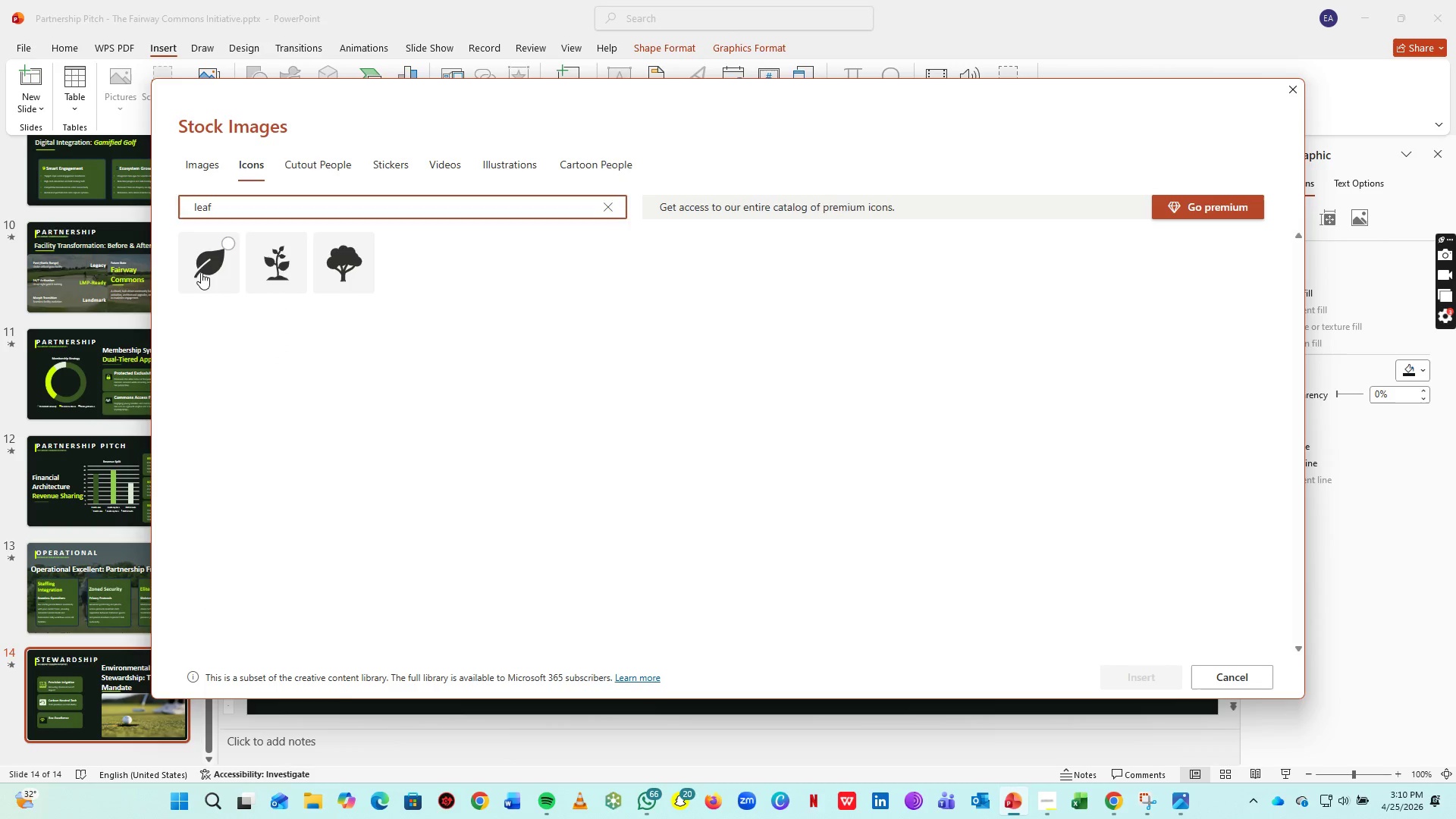 
double_click([301, 207])
 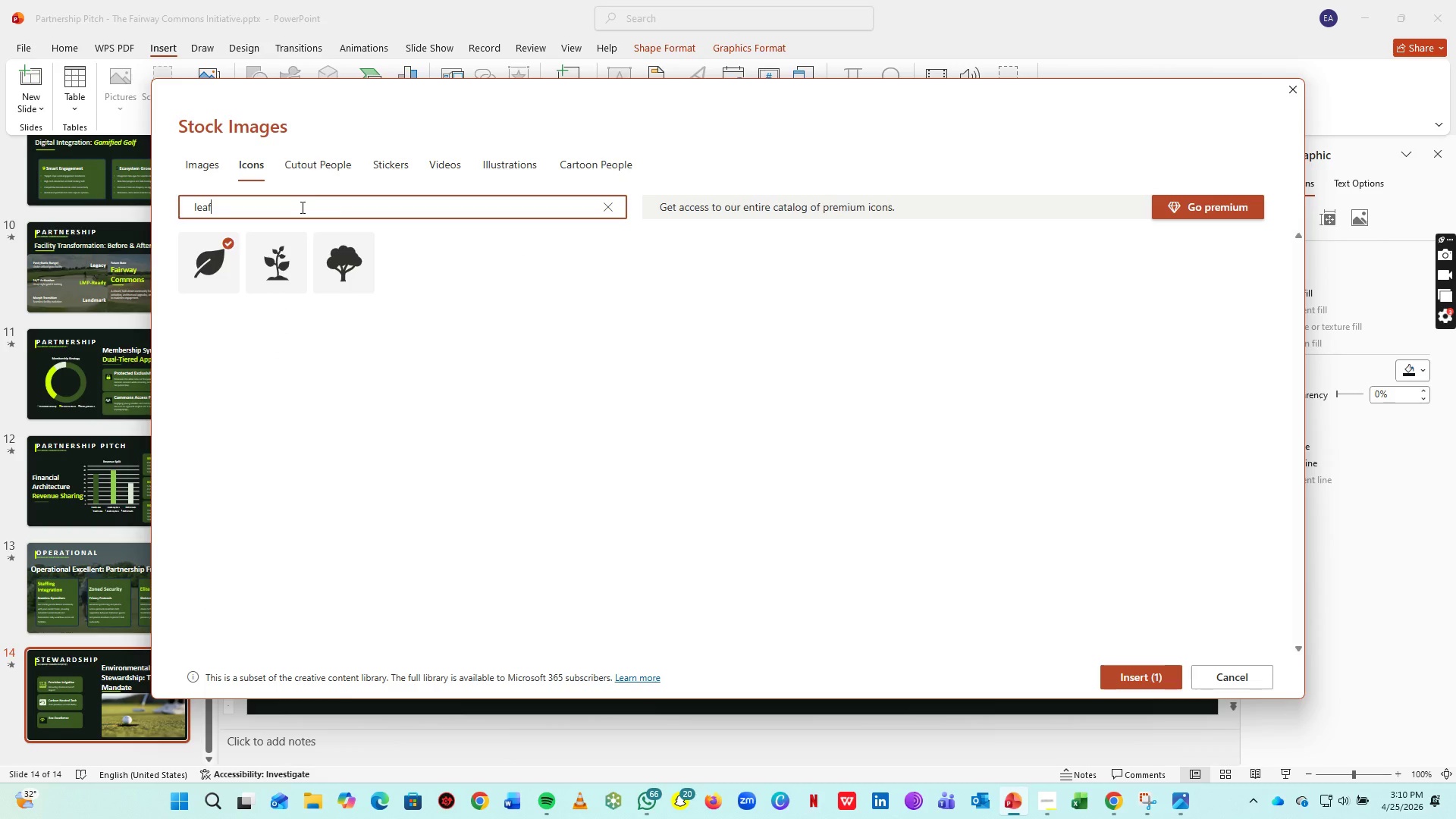 
key(Control+A)
 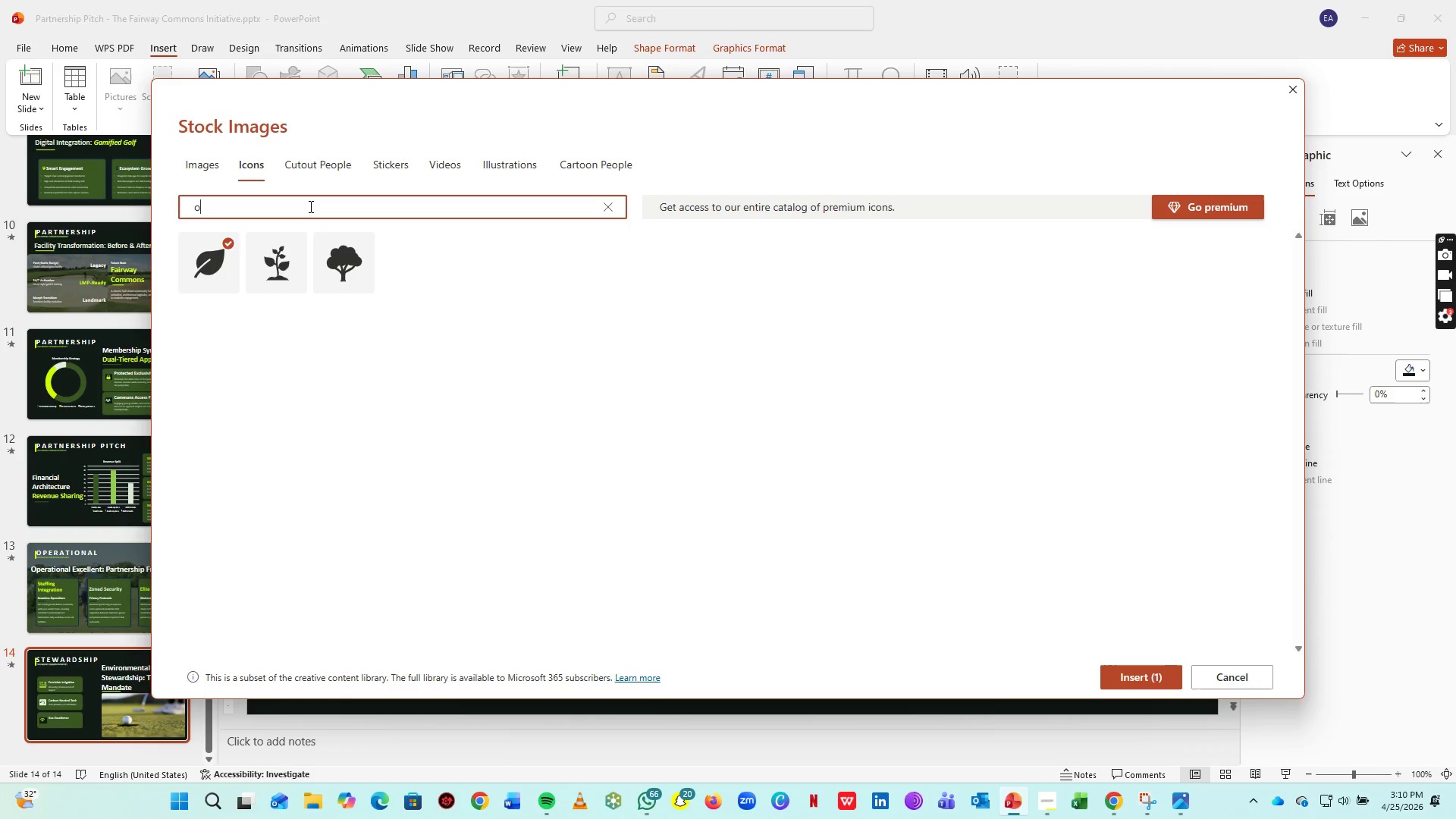 
type(oil)
 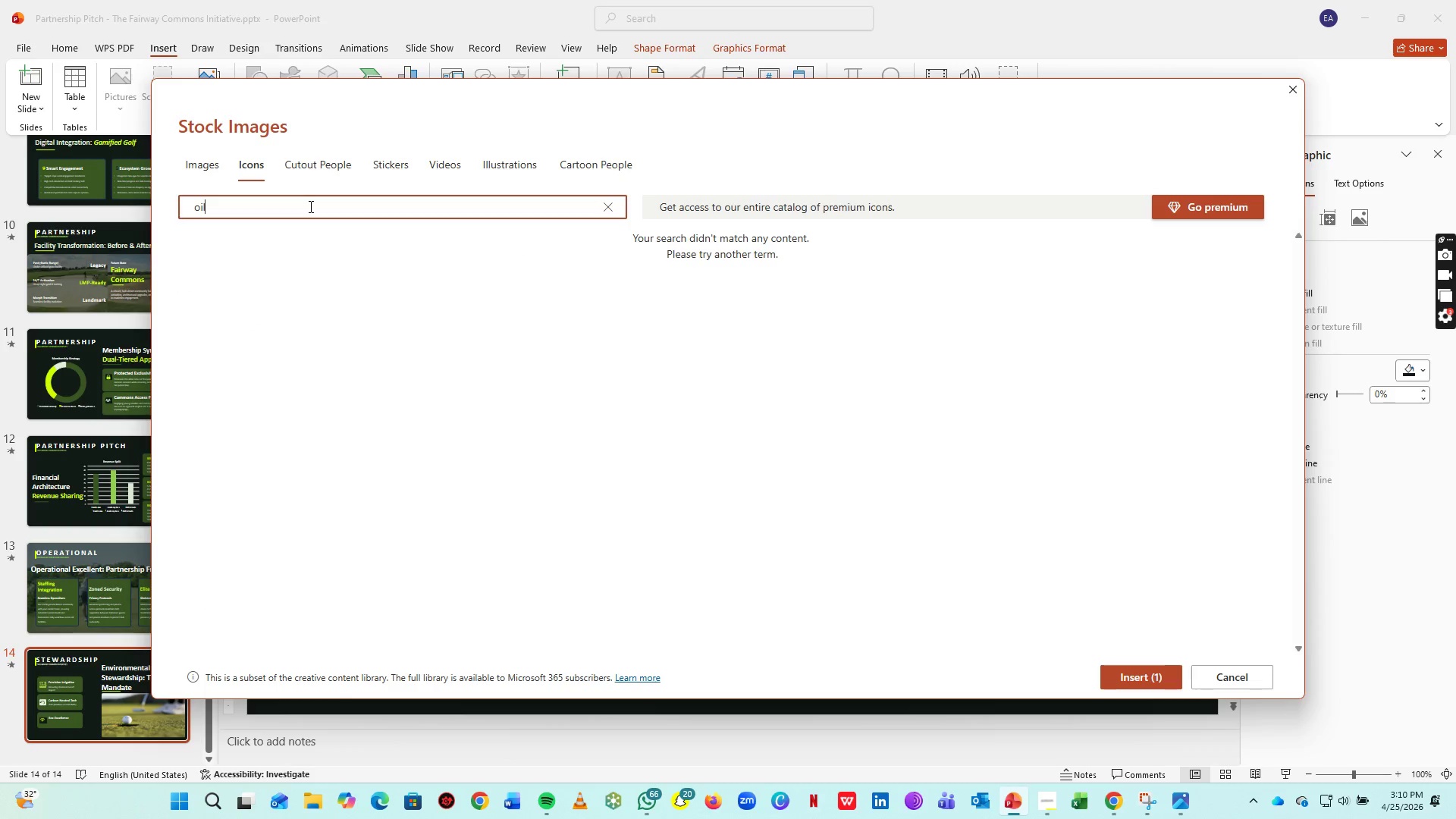 
key(Control+ControlLeft)
 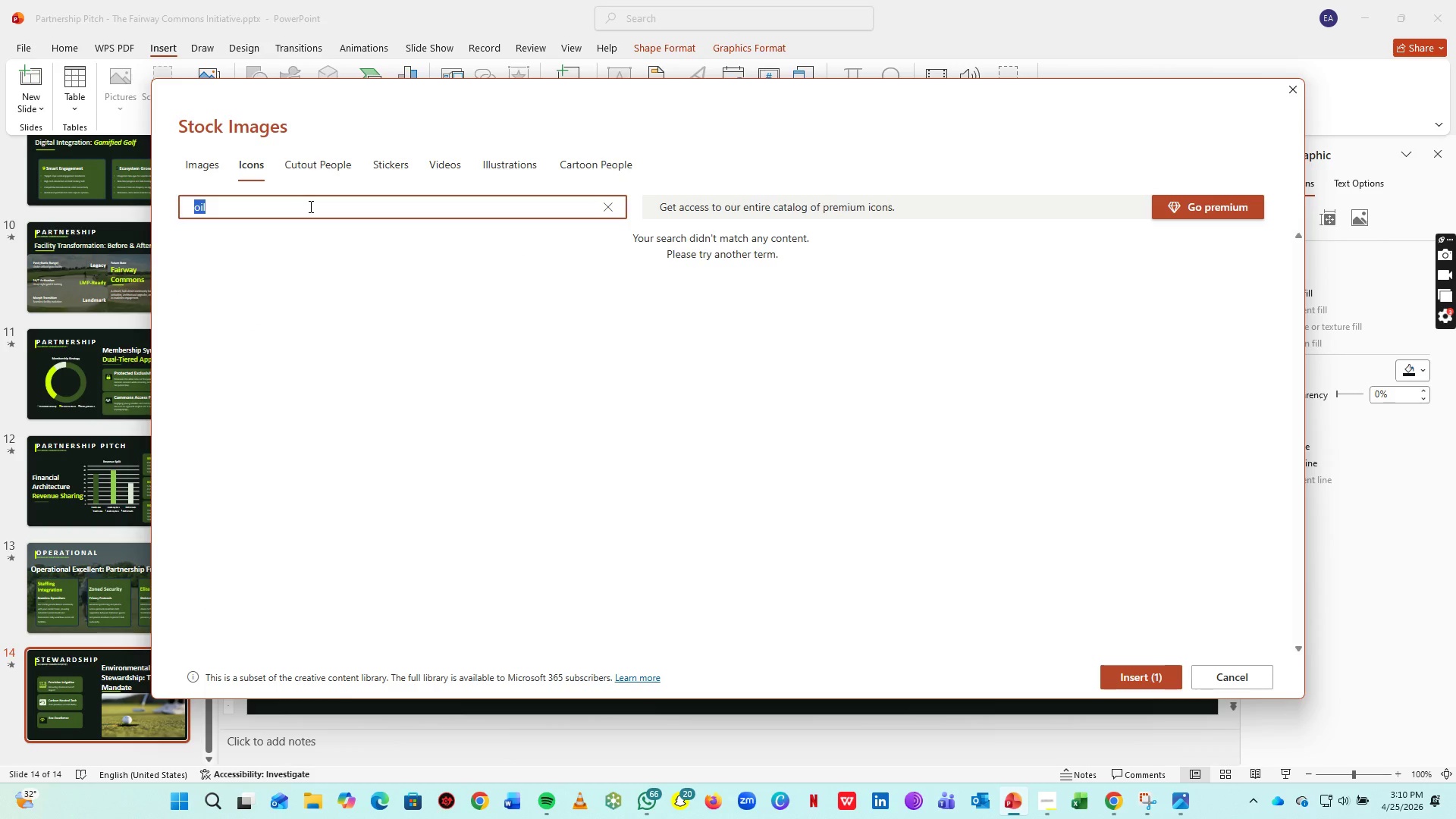 
key(Control+A)
 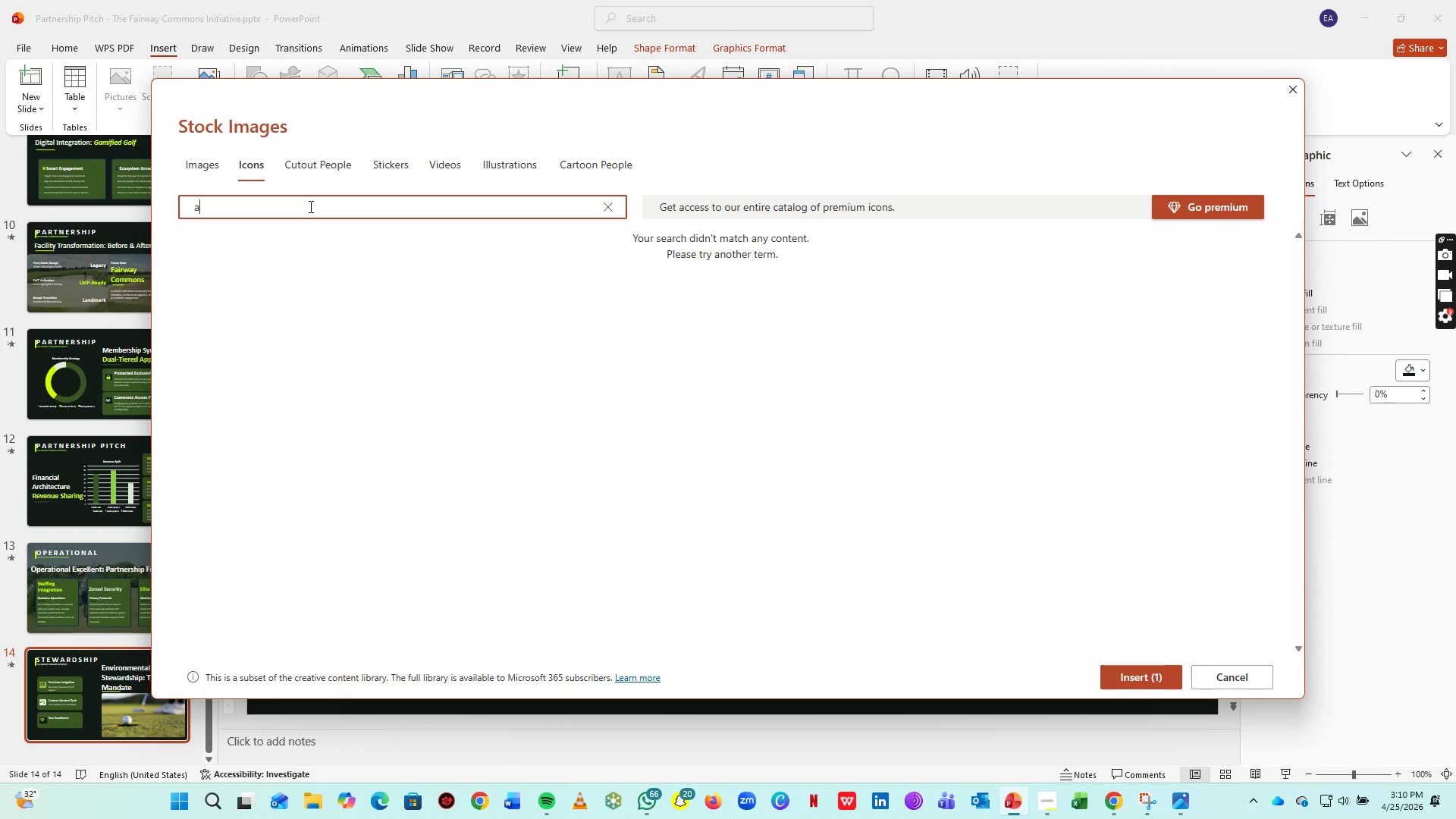 
type(ater)
 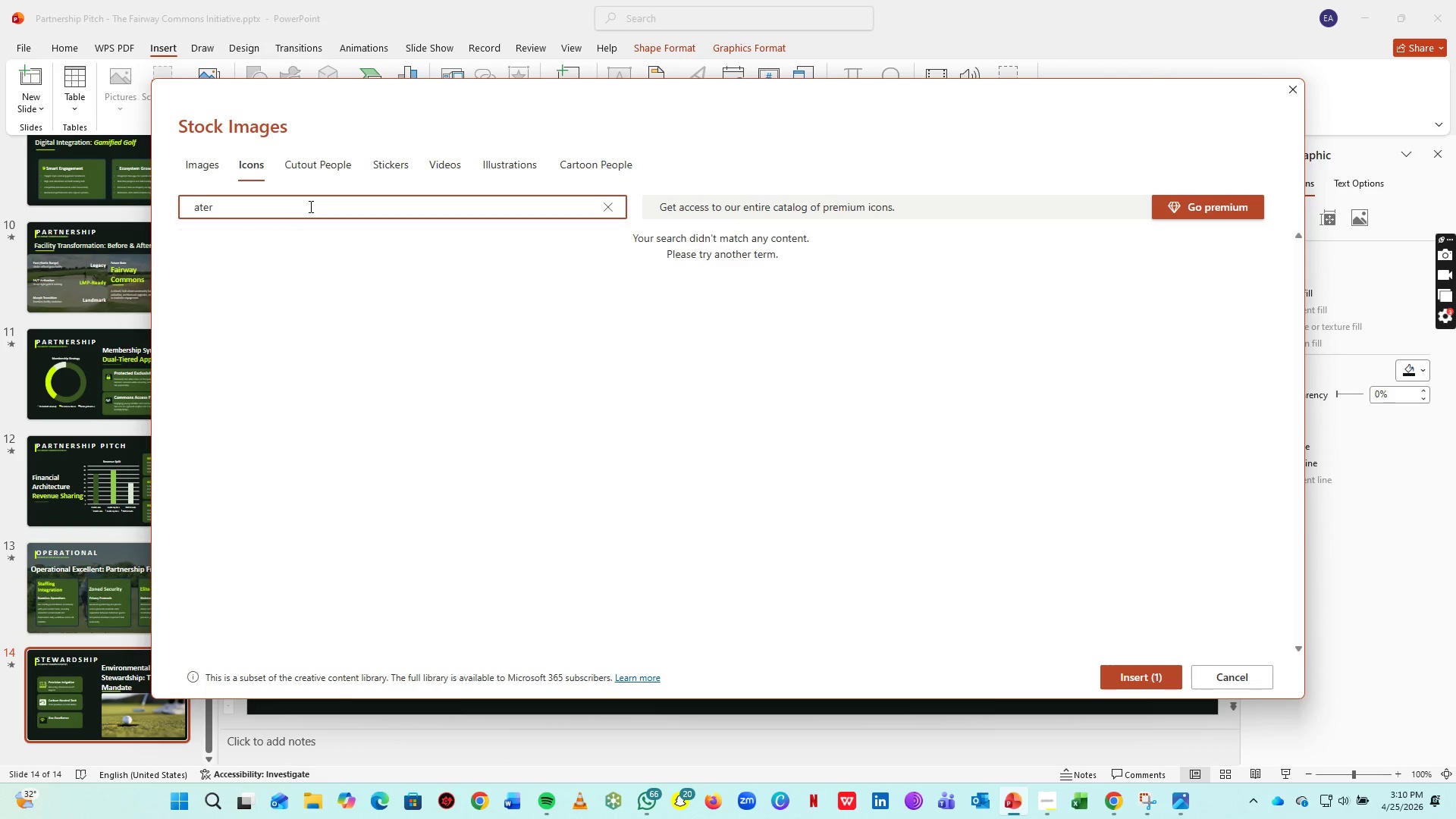 
key(Control+ControlLeft)
 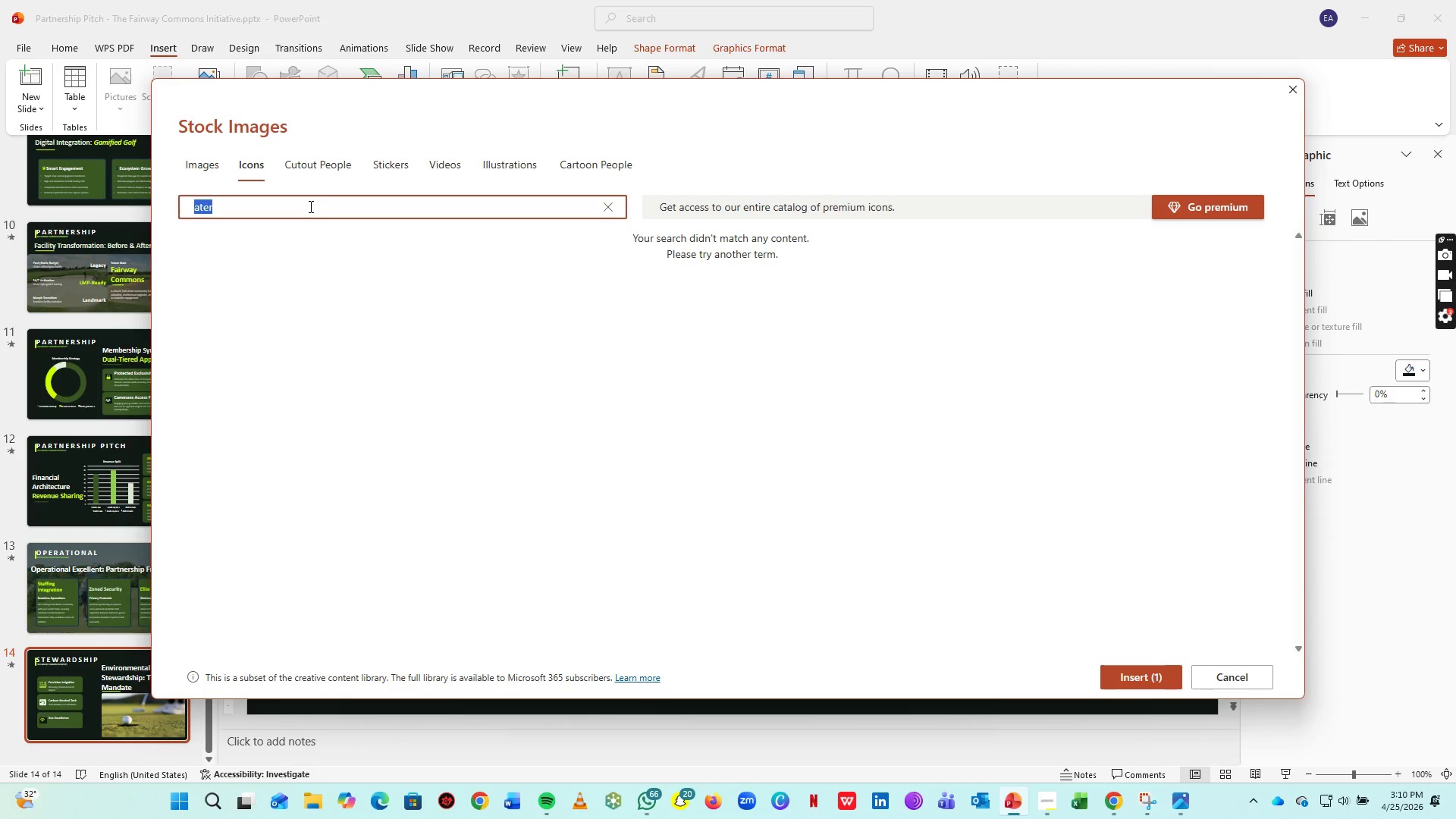 
key(Control+A)
 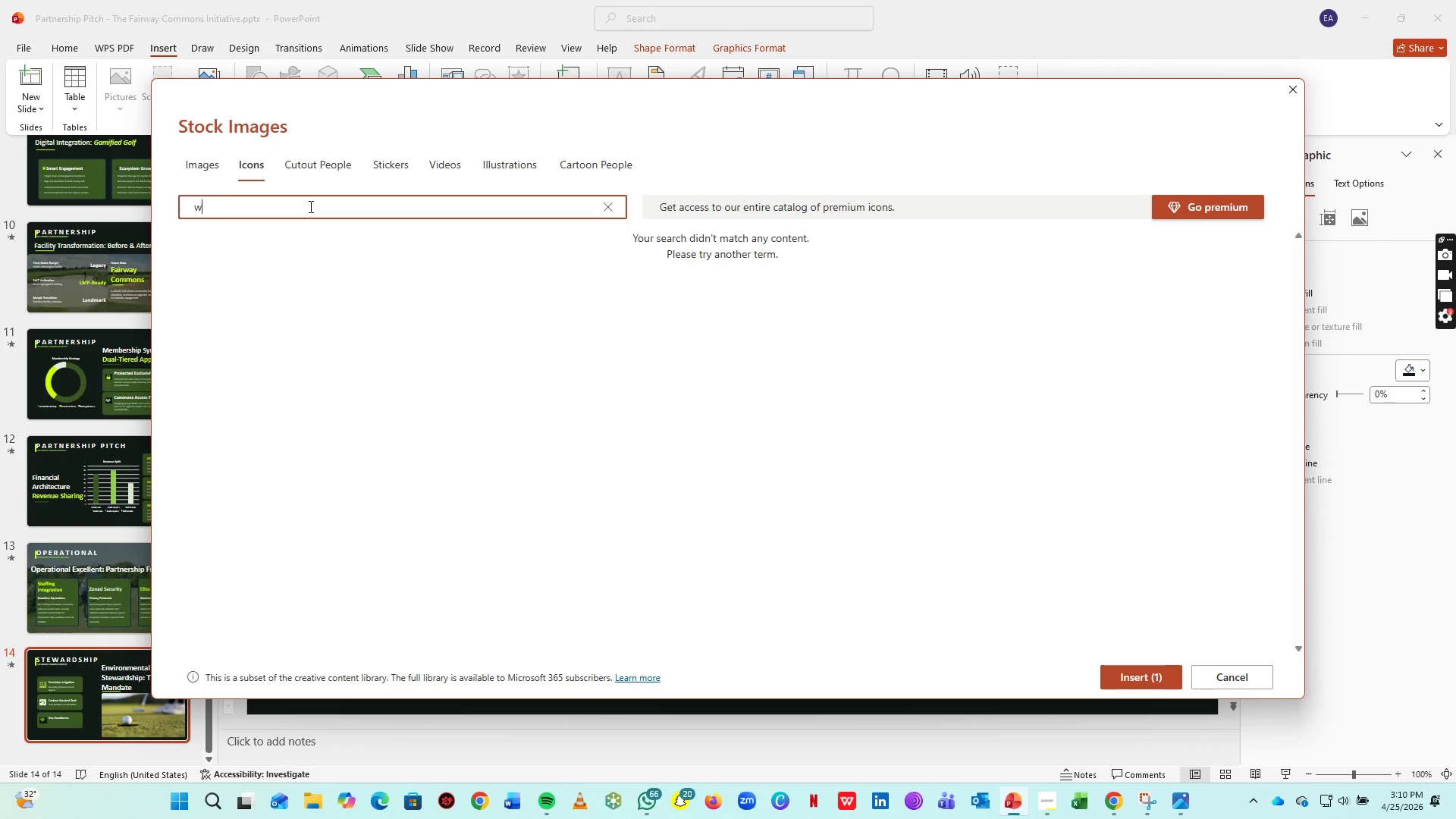 
type(water)
 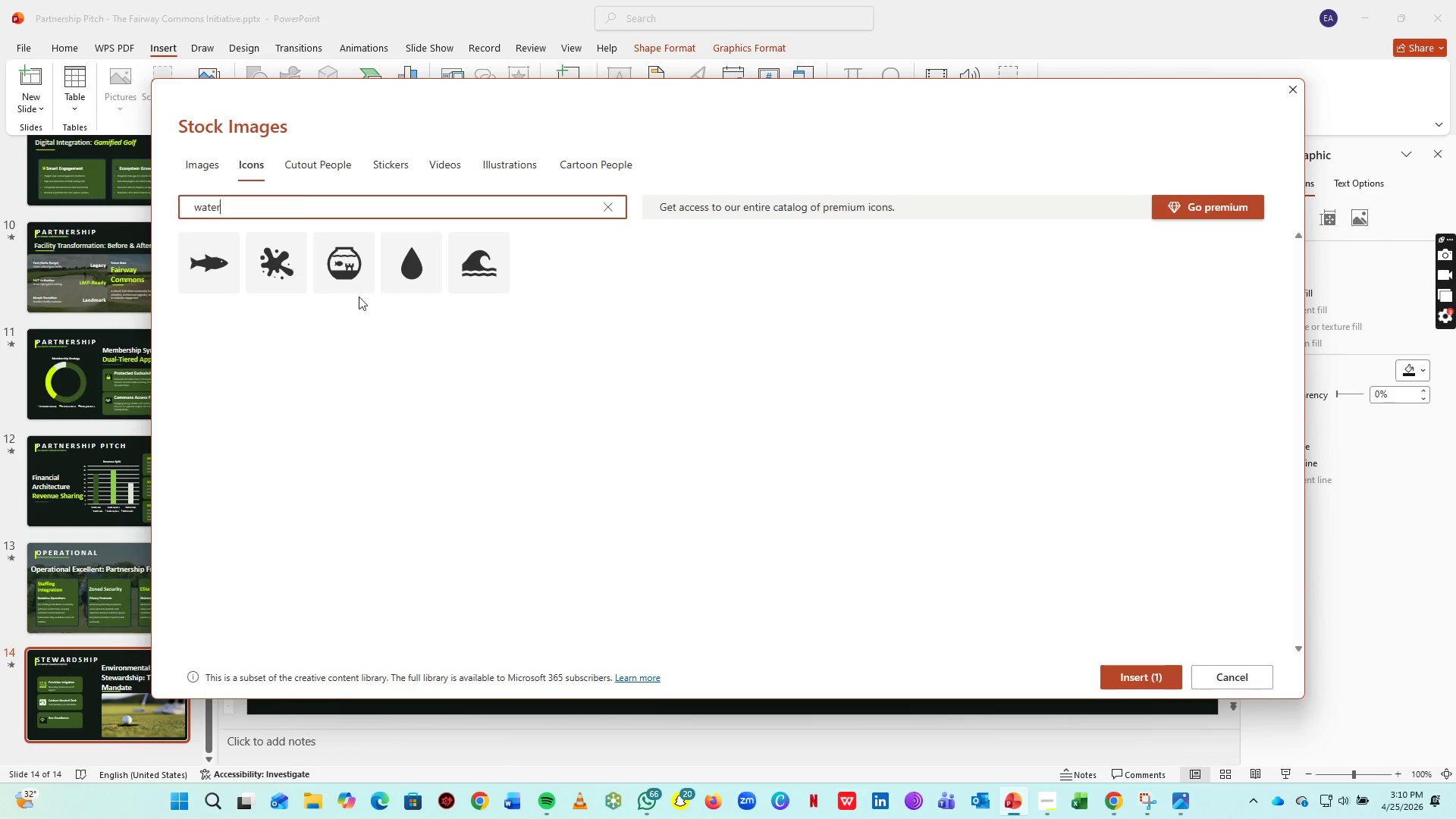 
left_click([391, 266])
 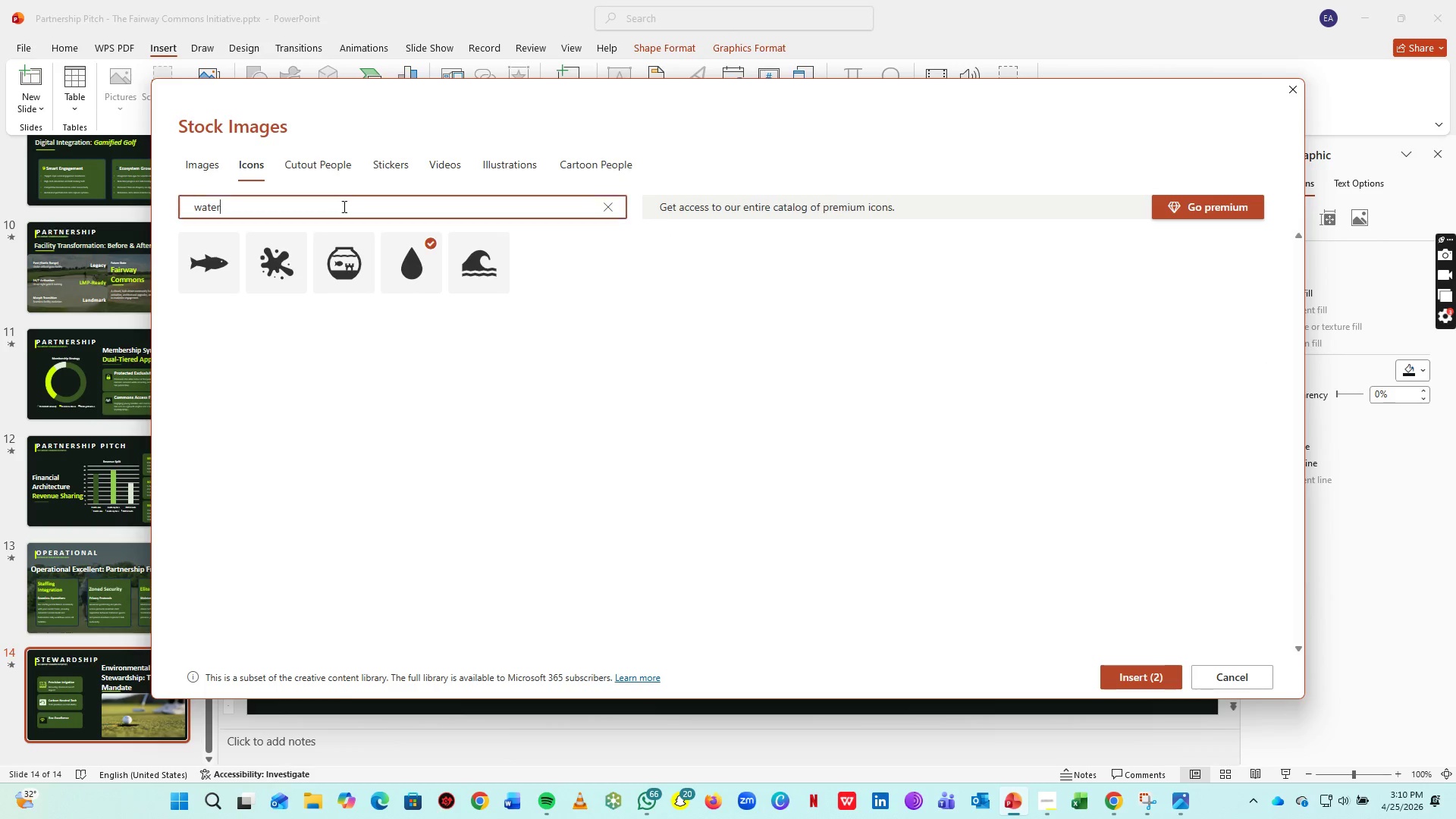 
left_click([343, 206])
 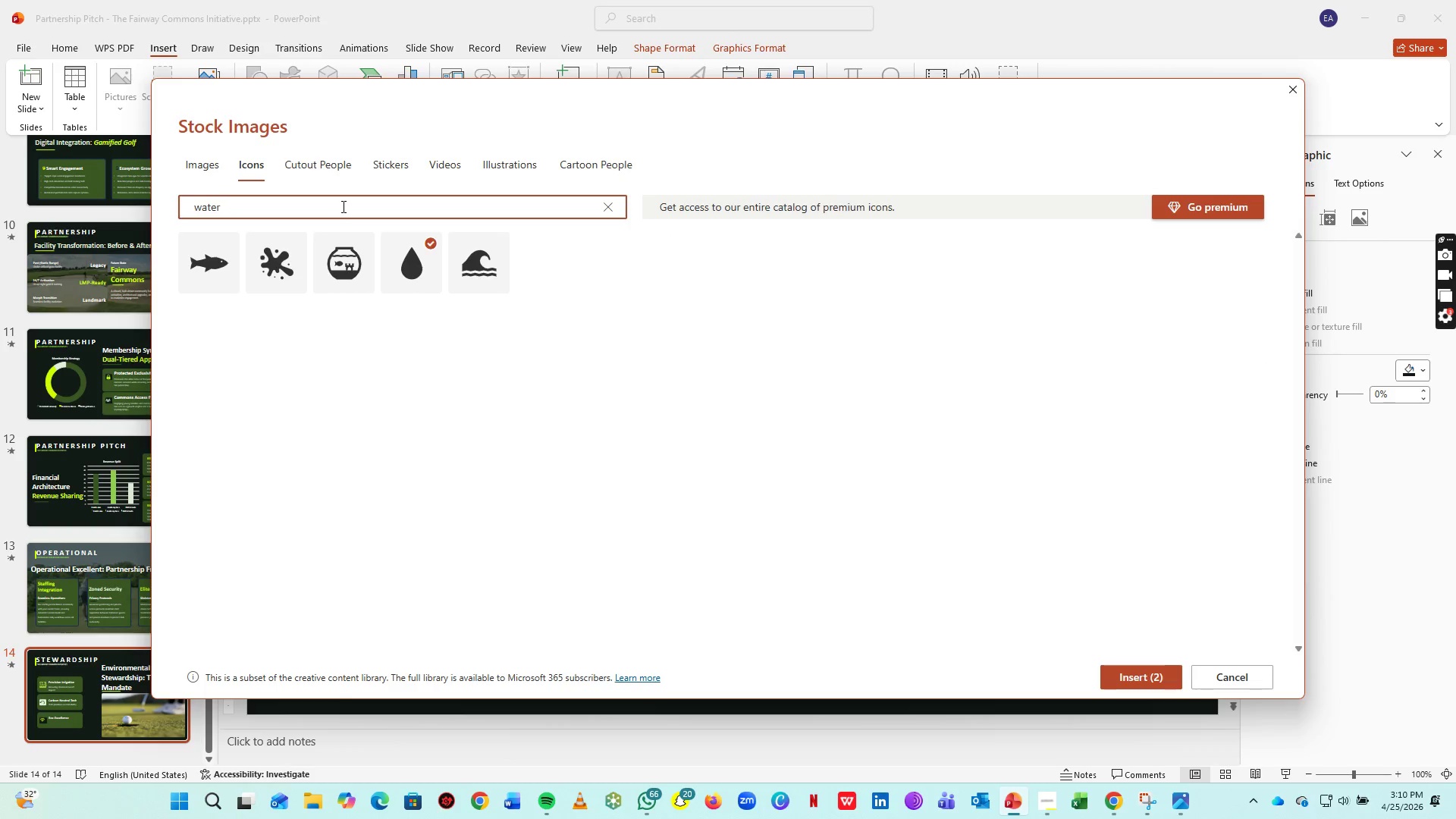 
key(Control+A)
 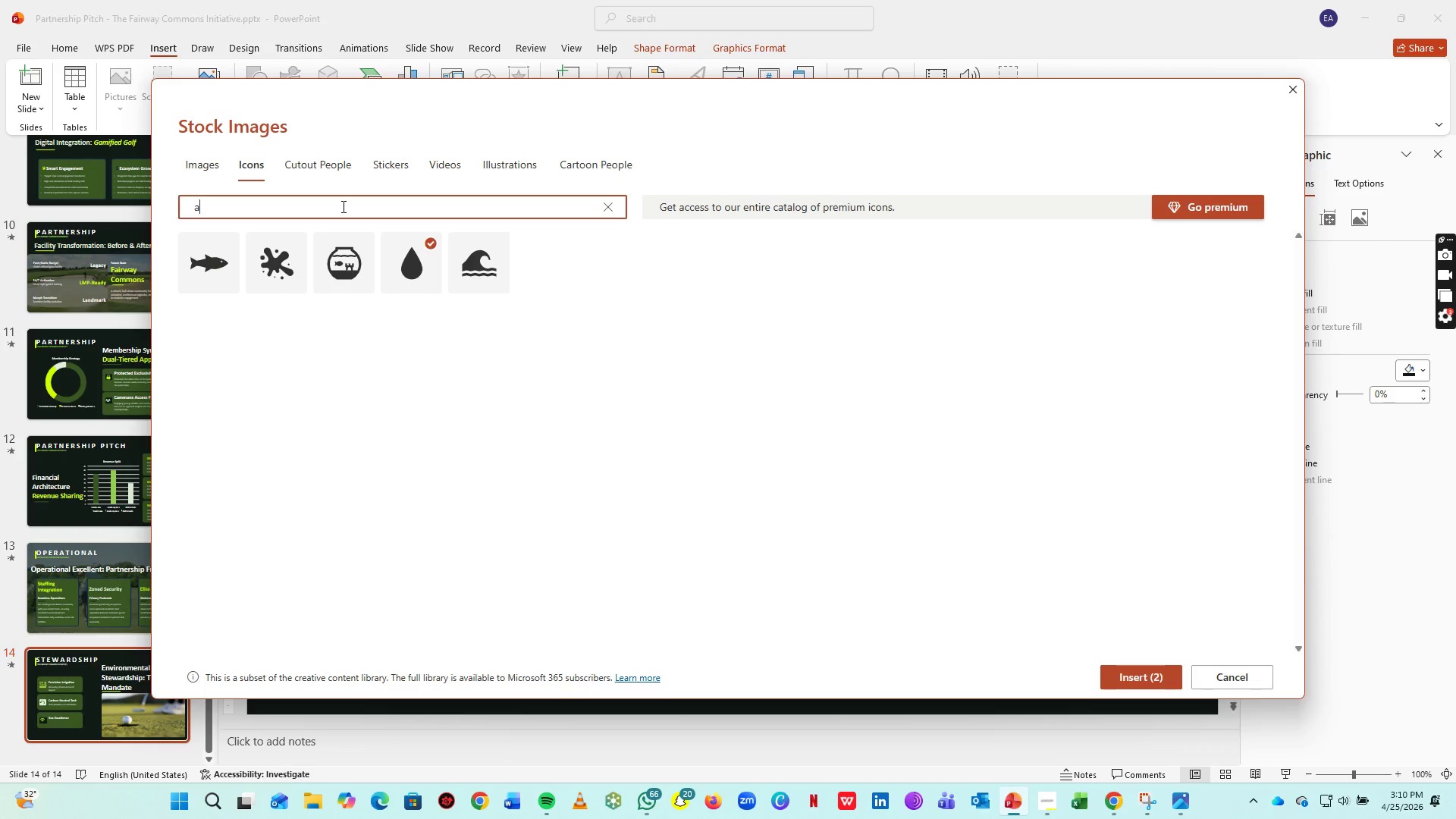 
type(award)
 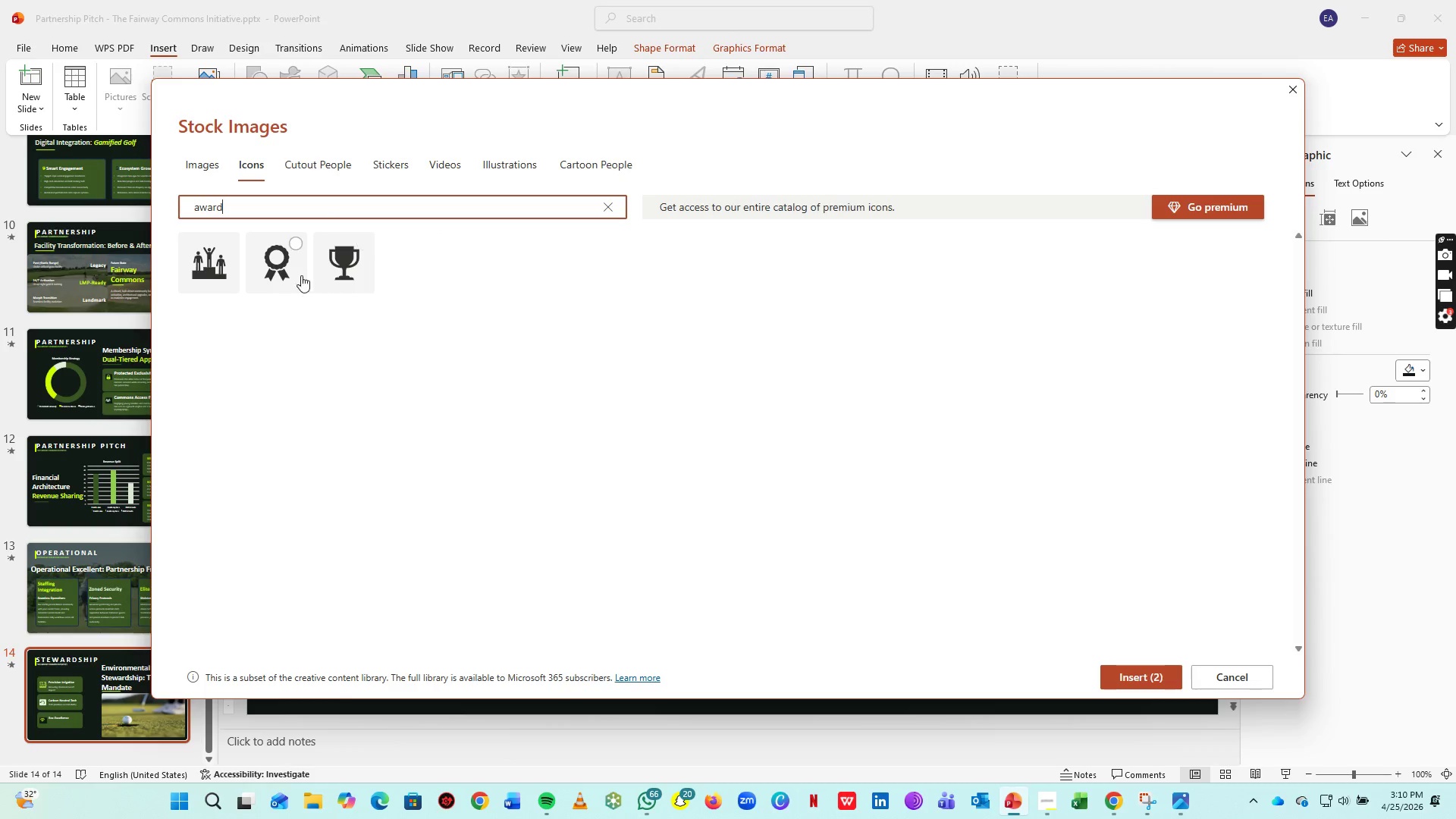 
left_click([285, 267])
 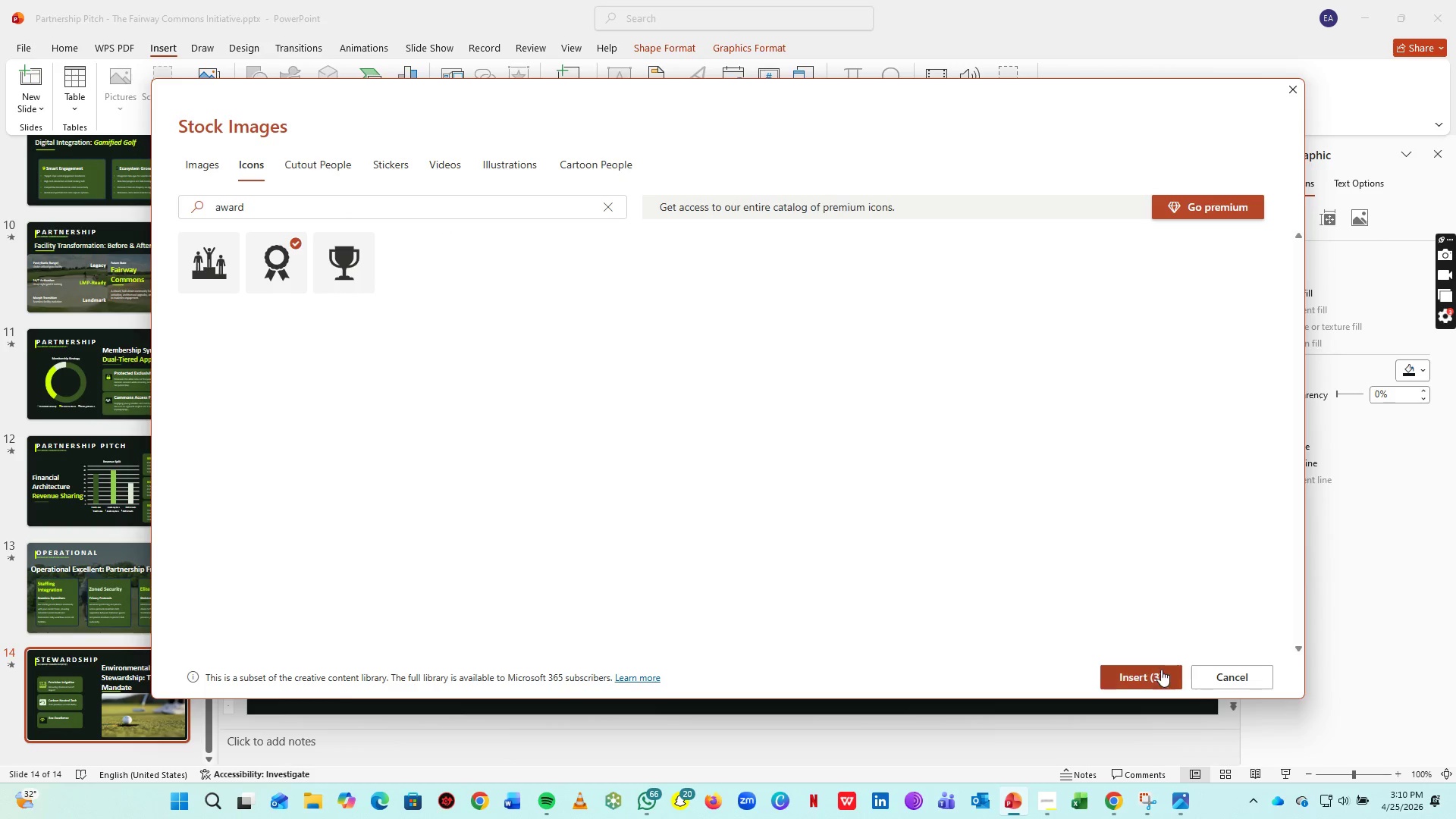 
left_click([1156, 673])
 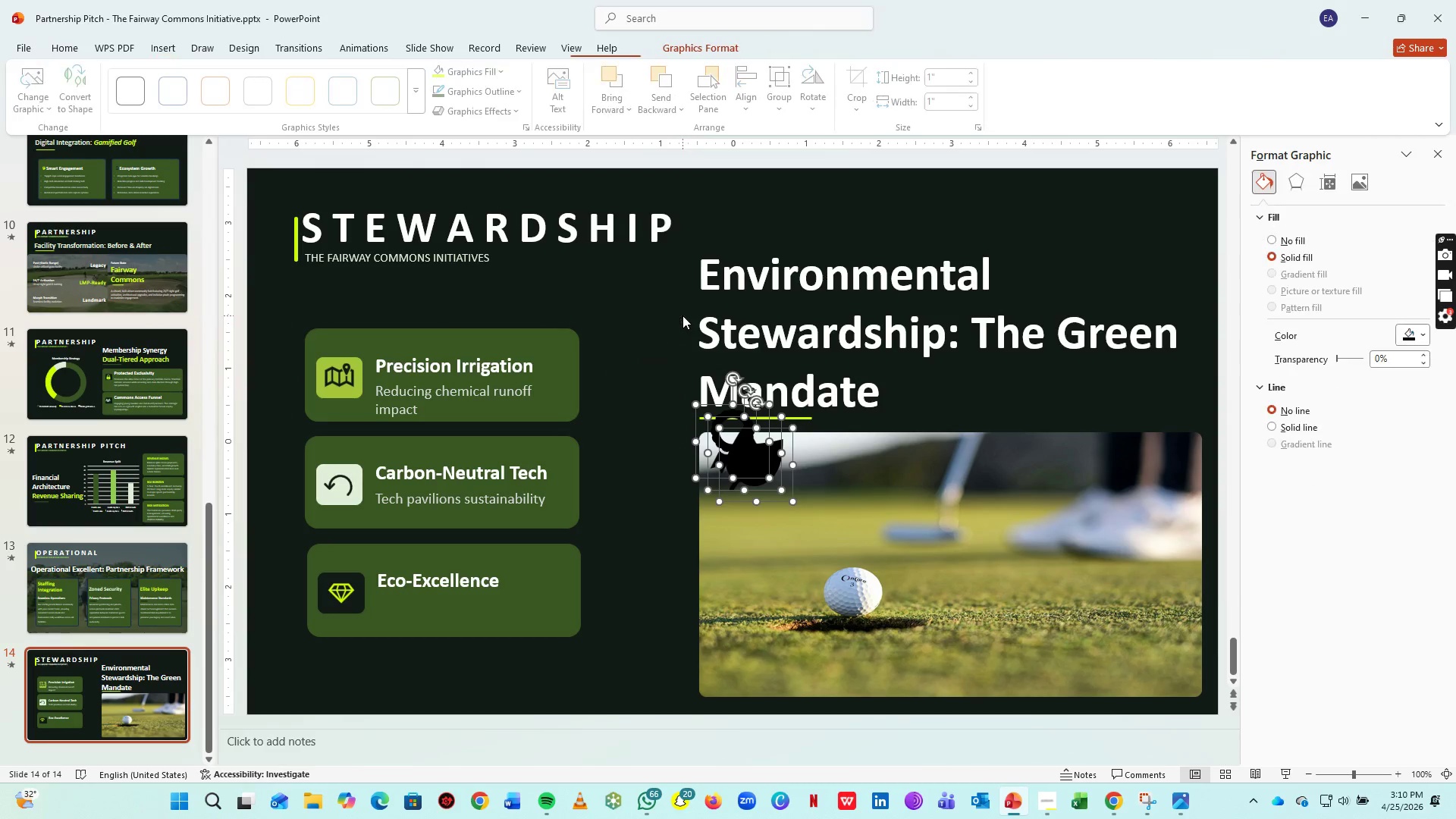 
left_click_drag(start_coordinate=[759, 470], to_coordinate=[783, 528])
 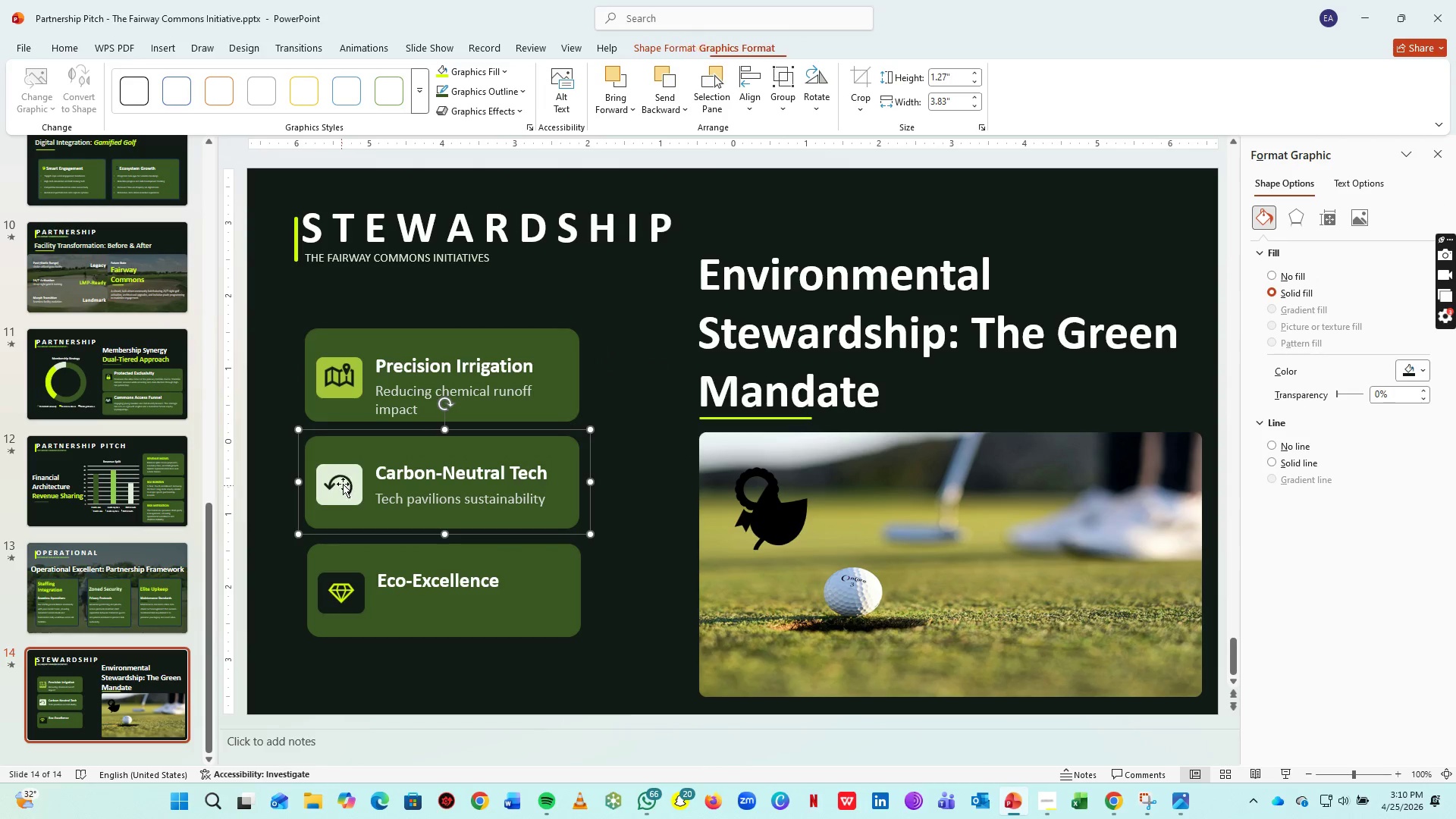 
double_click([344, 481])
 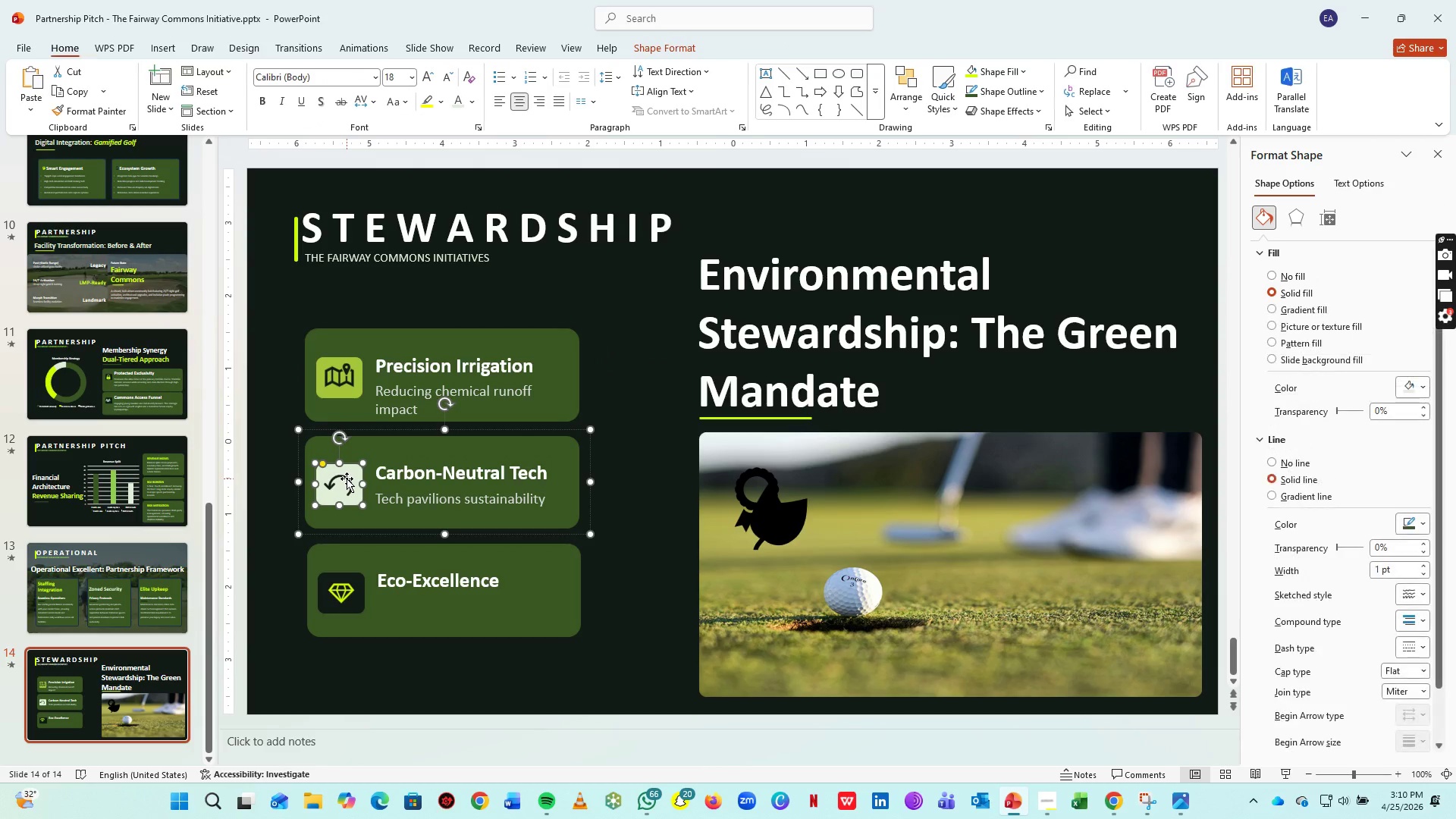 
left_click([347, 479])
 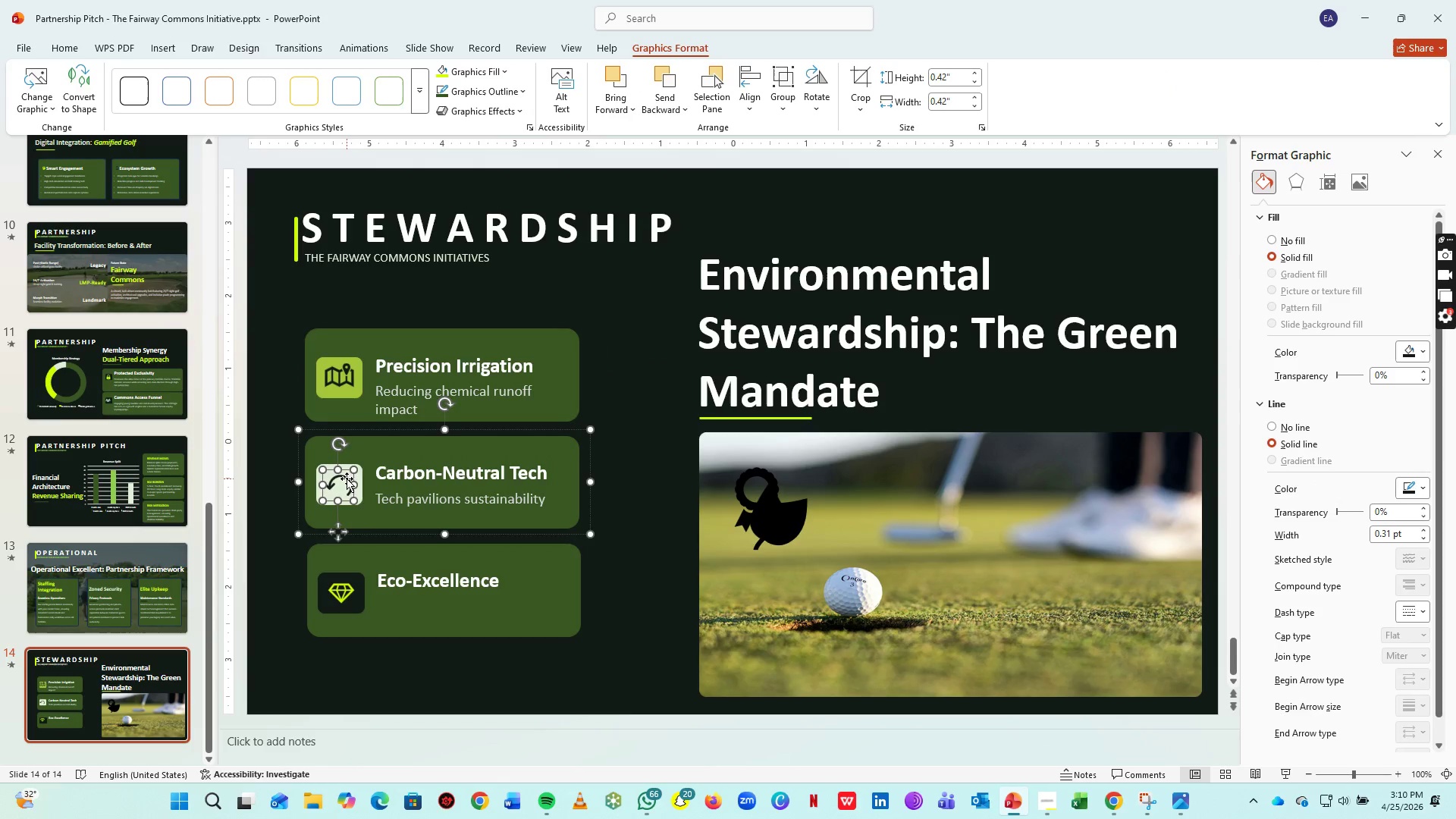 
key(Delete)
 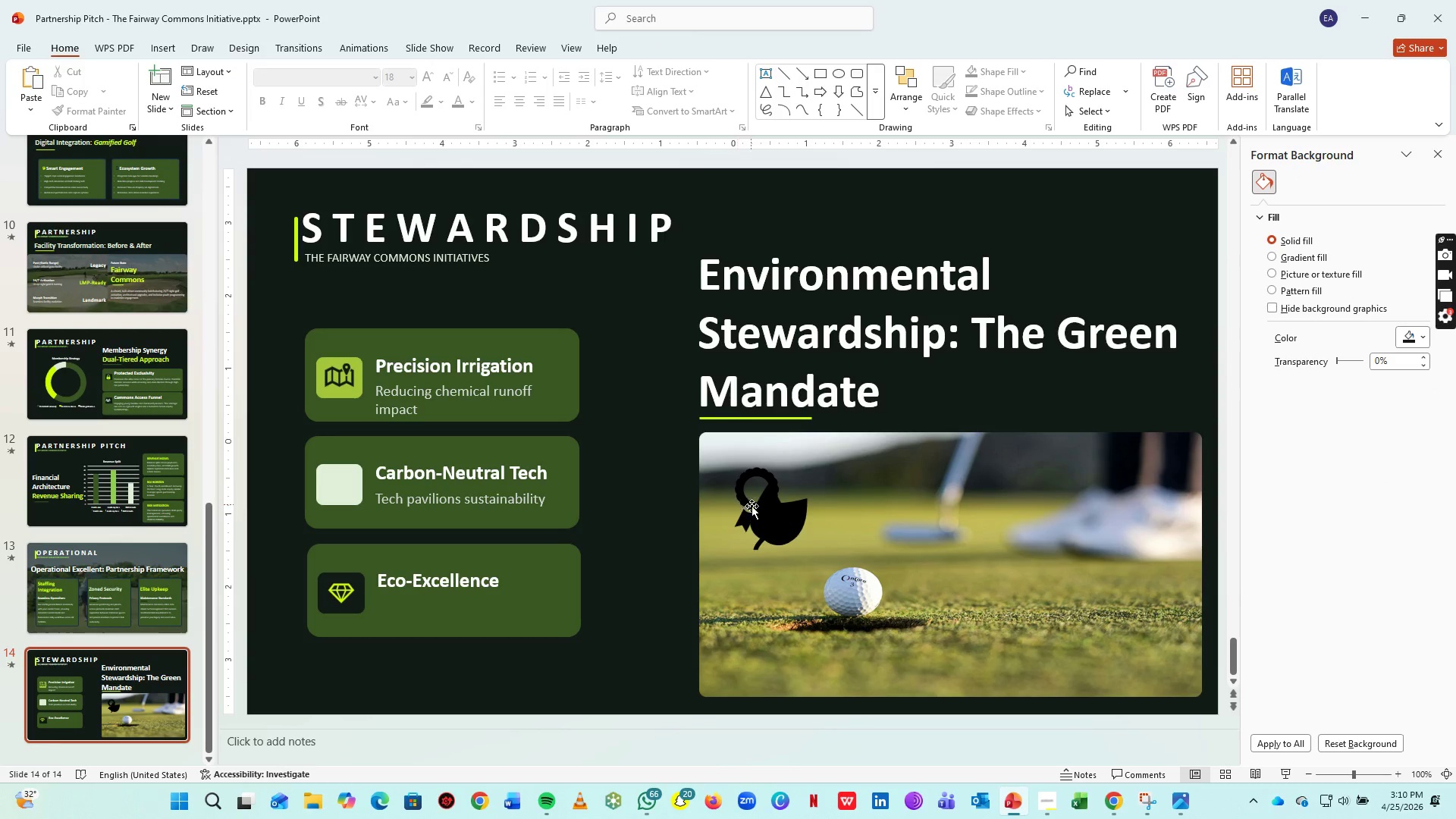 
left_click_drag(start_coordinate=[777, 528], to_coordinate=[337, 488])
 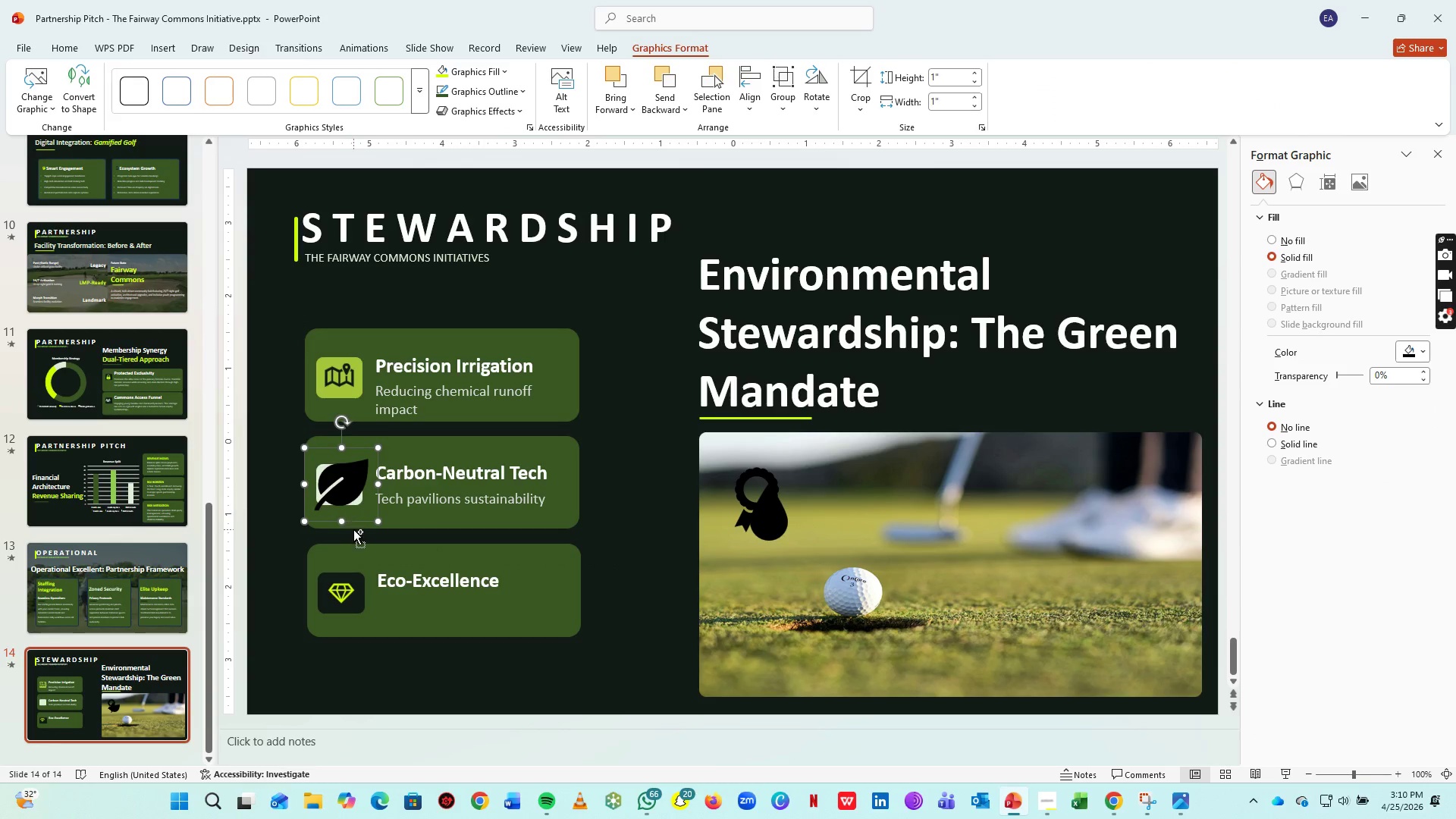 
hold_key(key=ControlLeft, duration=0.59)
scroll: coordinate [354, 530], scroll_direction: up, amount: 7.0
 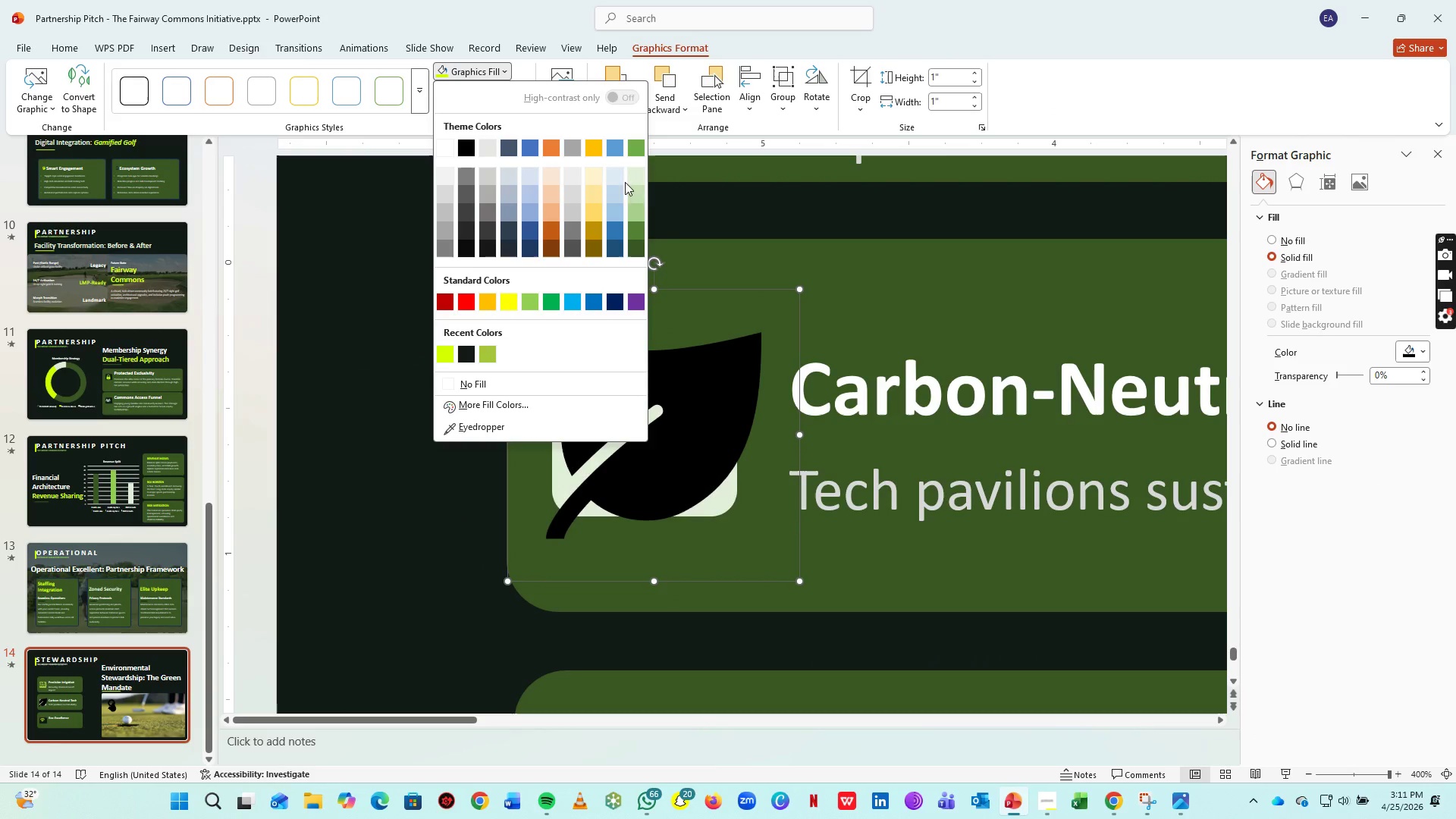 
left_click([635, 177])
 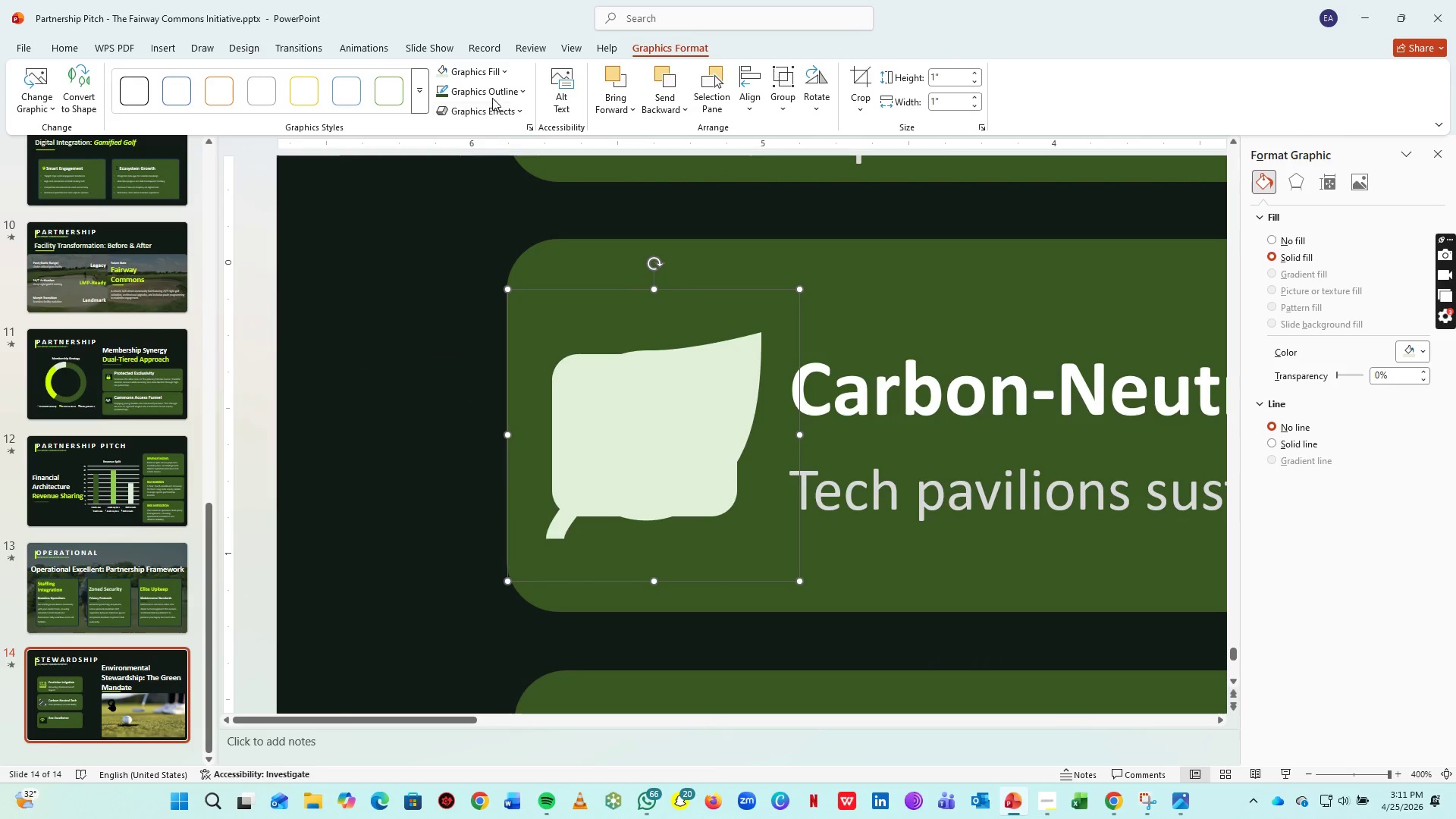 
left_click([492, 97])
 